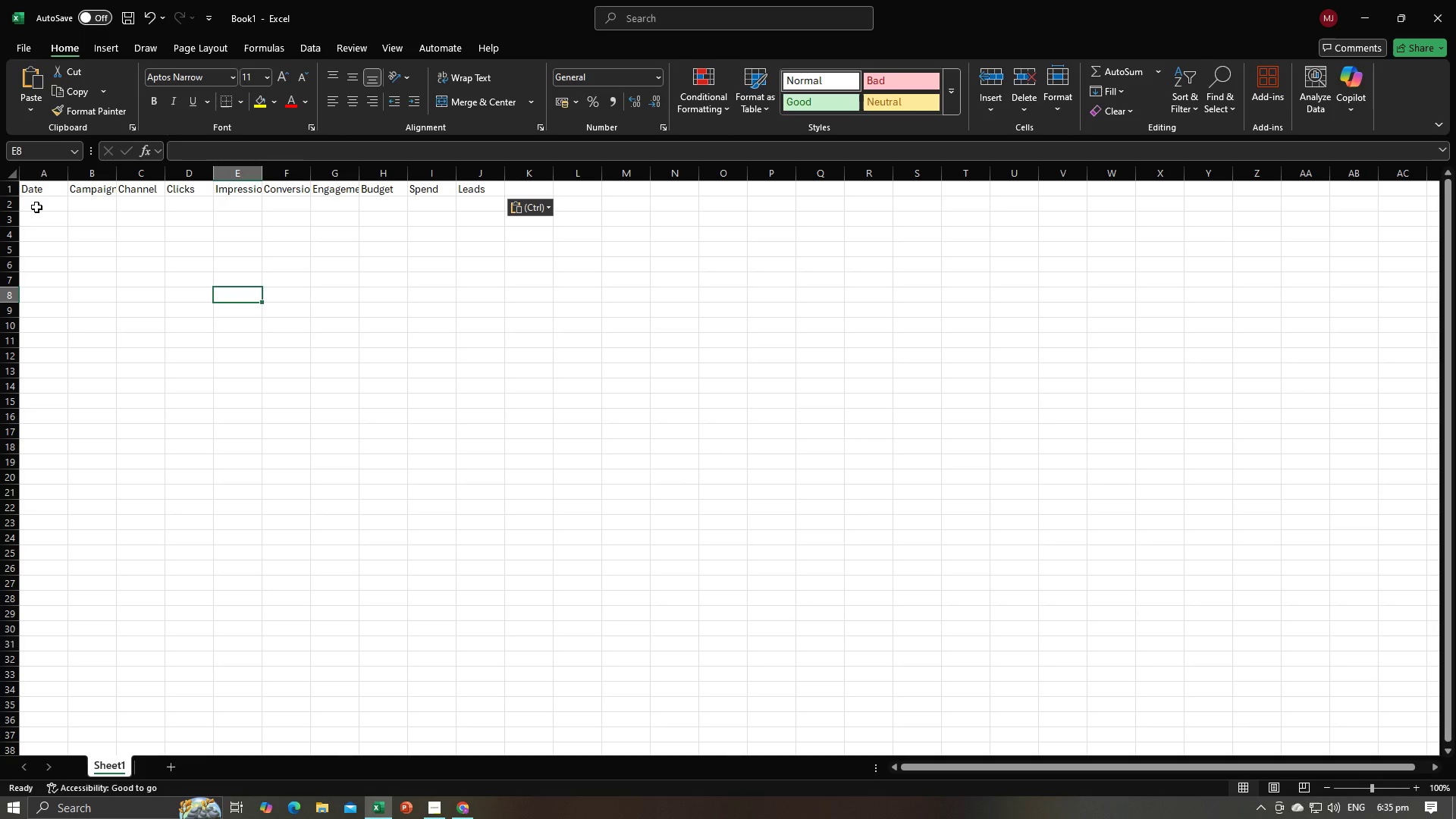 
left_click([36, 207])
 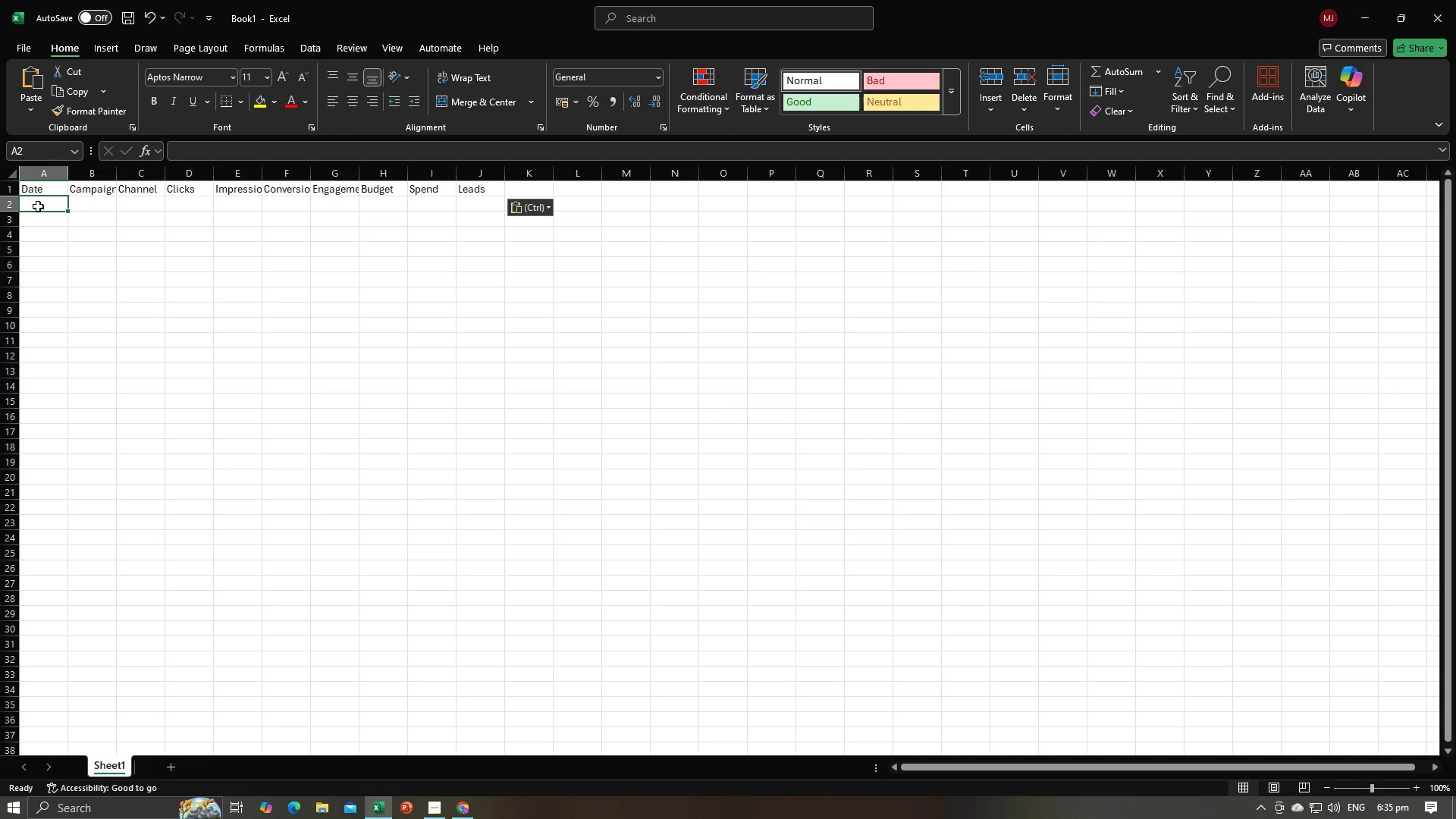 
key(Alt+AltLeft)
 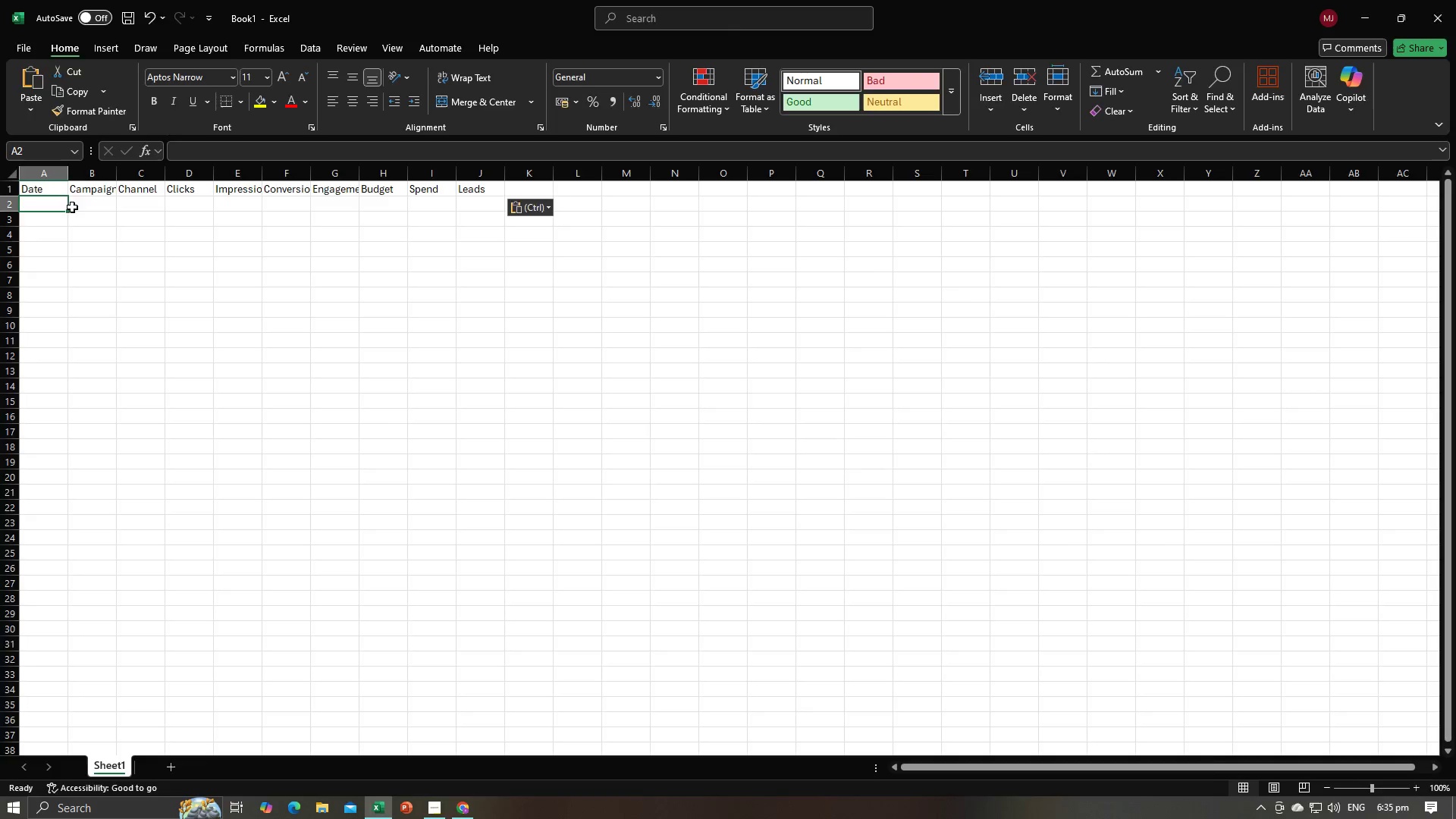 
key(Alt+Tab)
 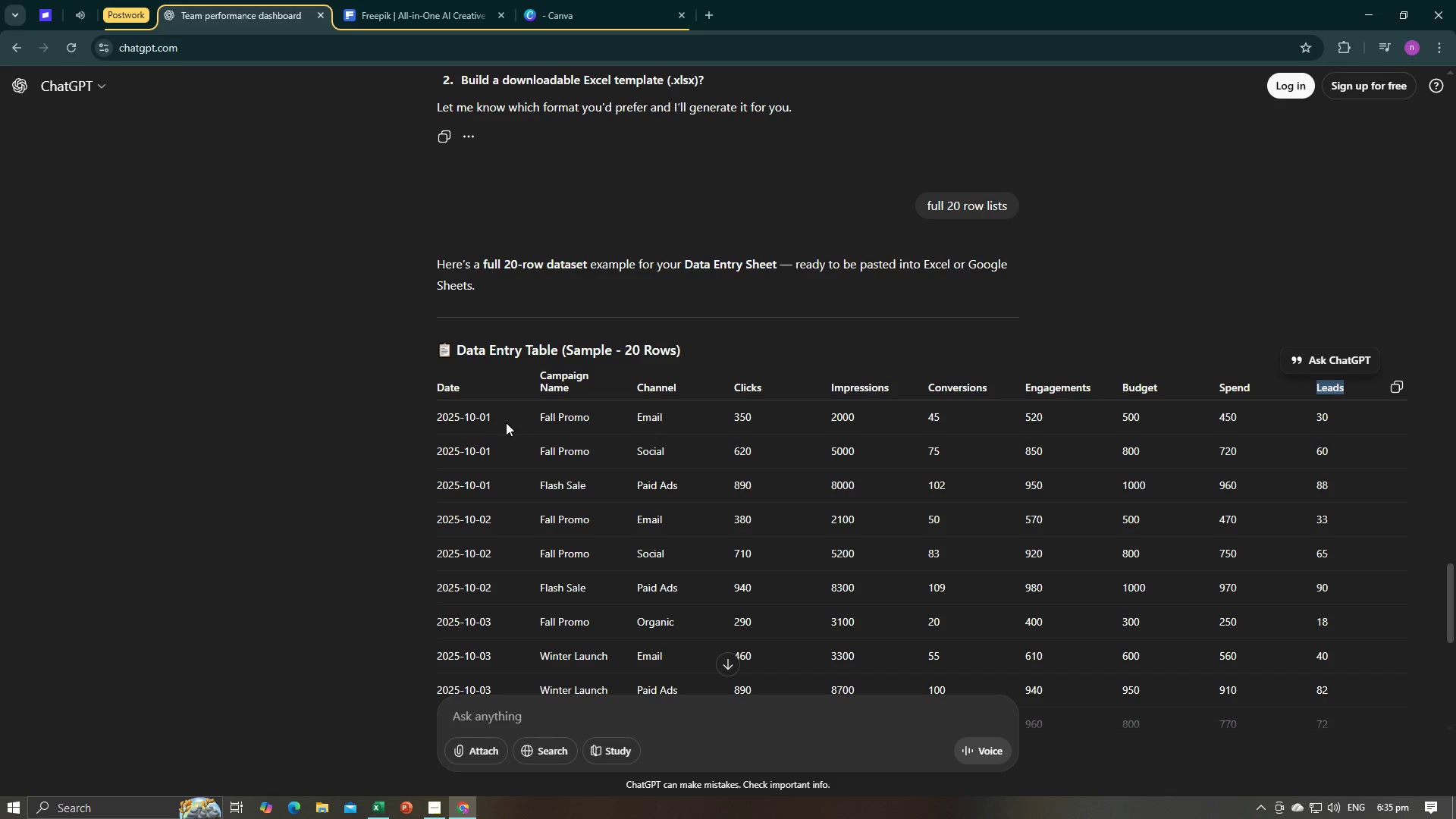 
left_click_drag(start_coordinate=[493, 422], to_coordinate=[439, 416])
 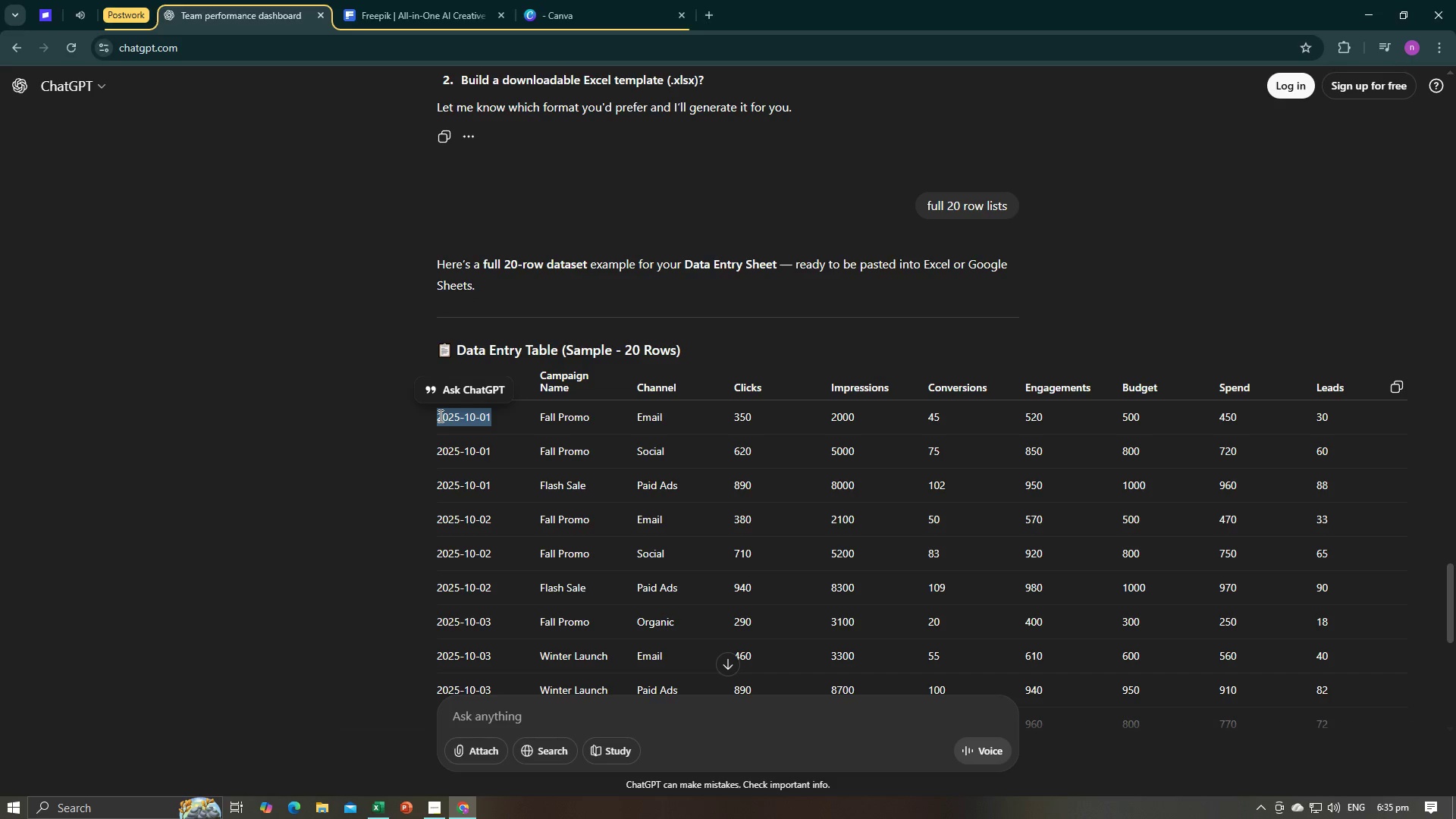 
key(Control+C)
 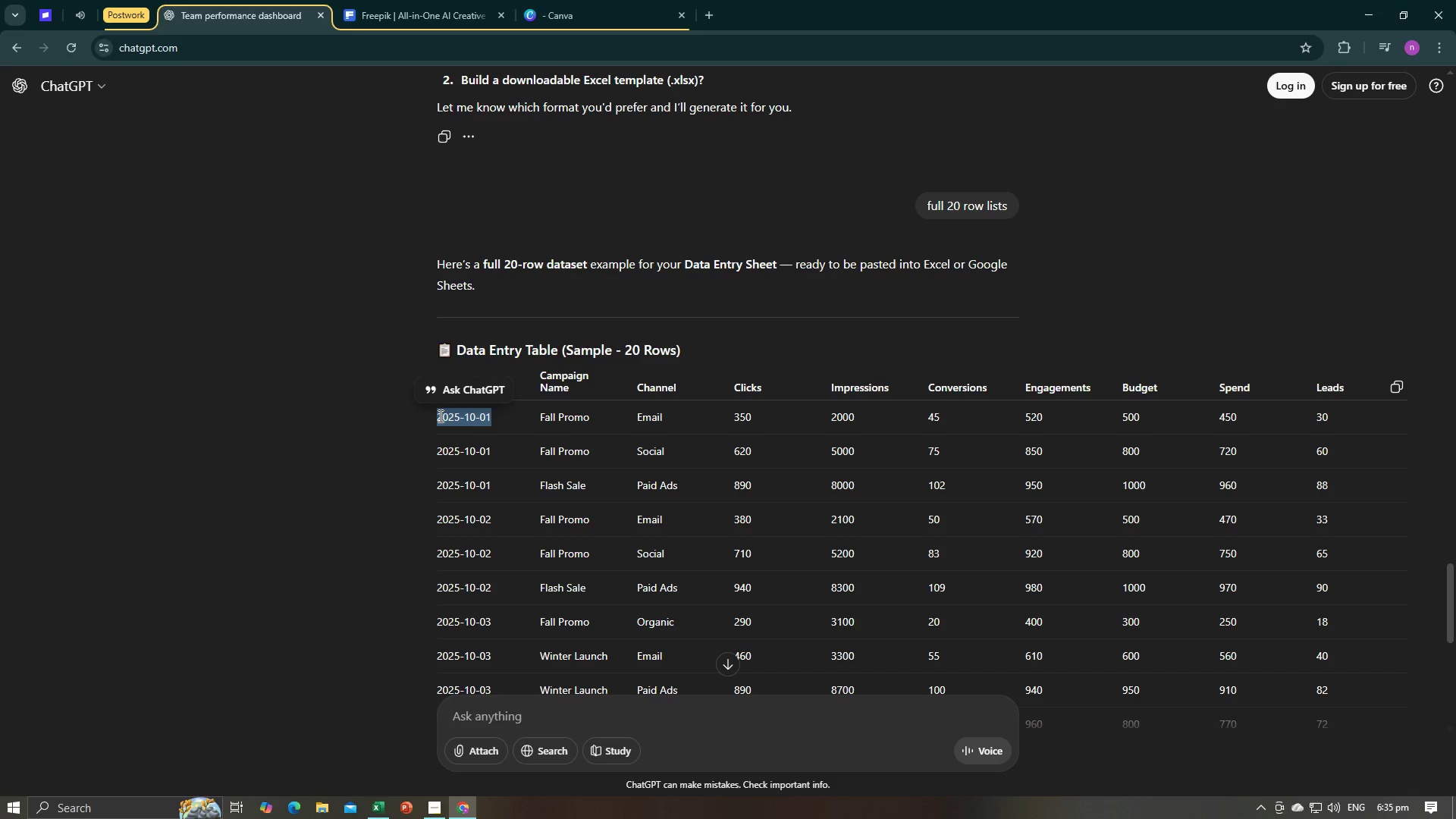 
key(Control+C)
 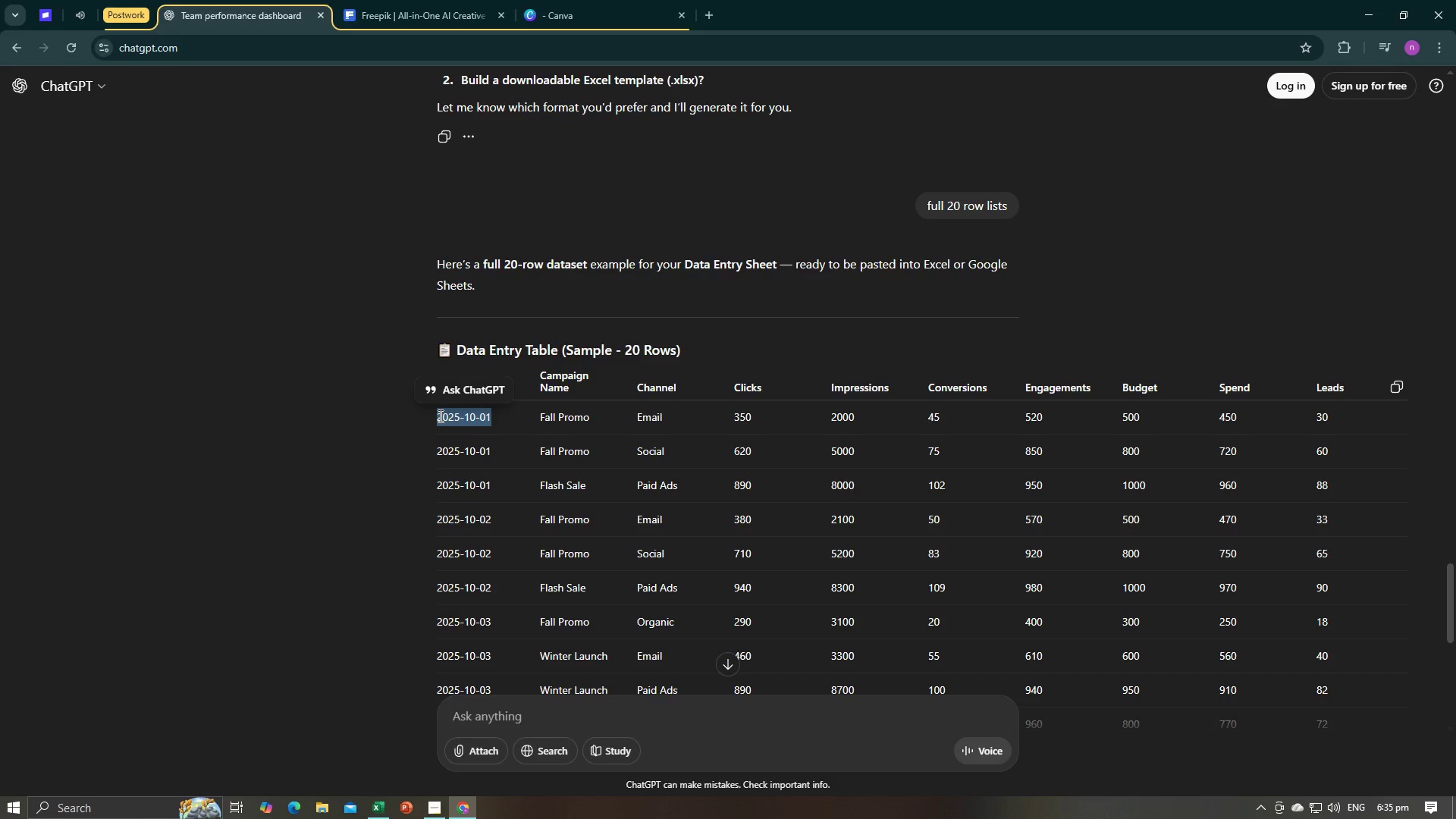 
key(Alt+AltLeft)
 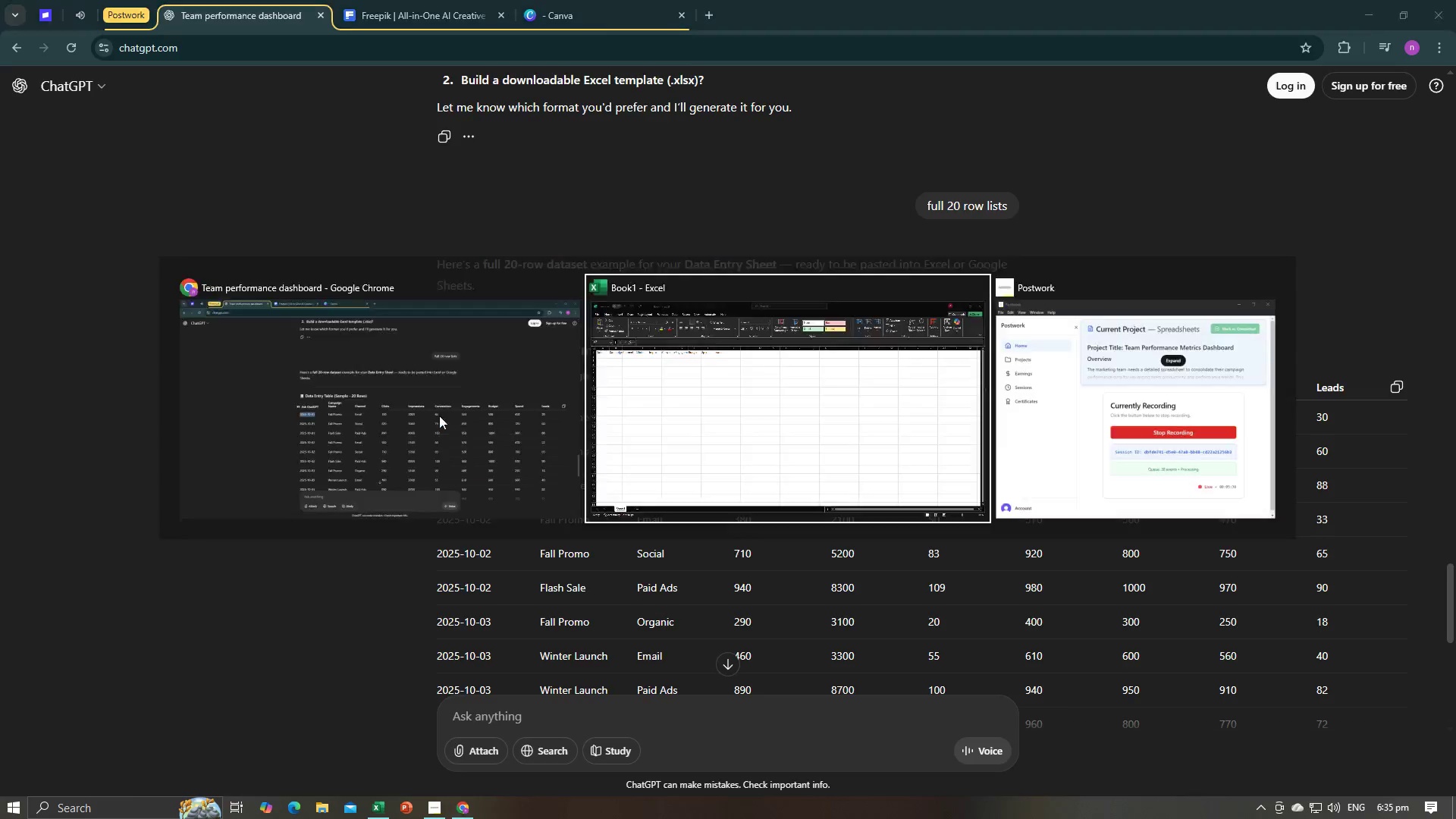 
key(Alt+Tab)
 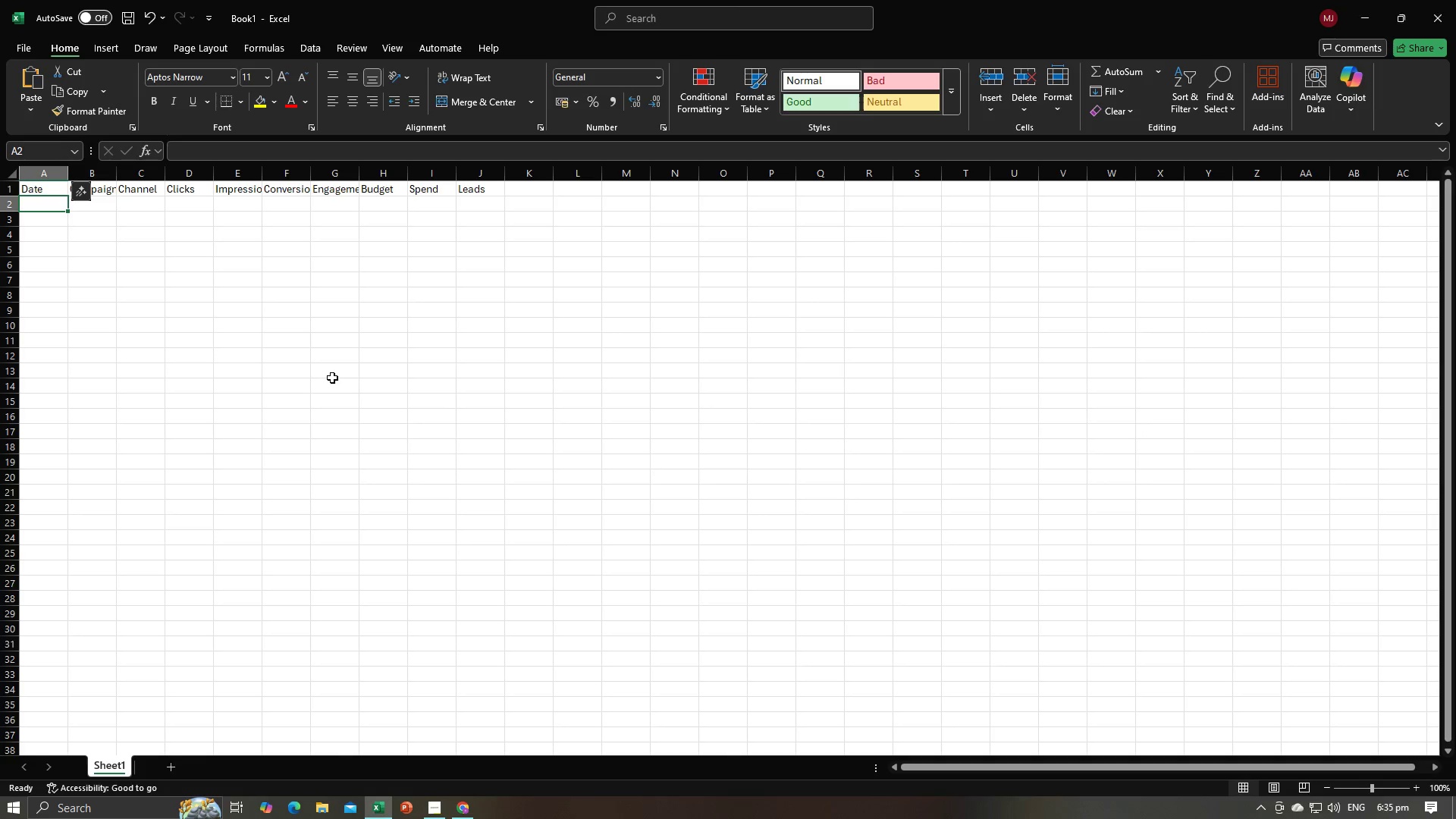 
key(Control+V)
 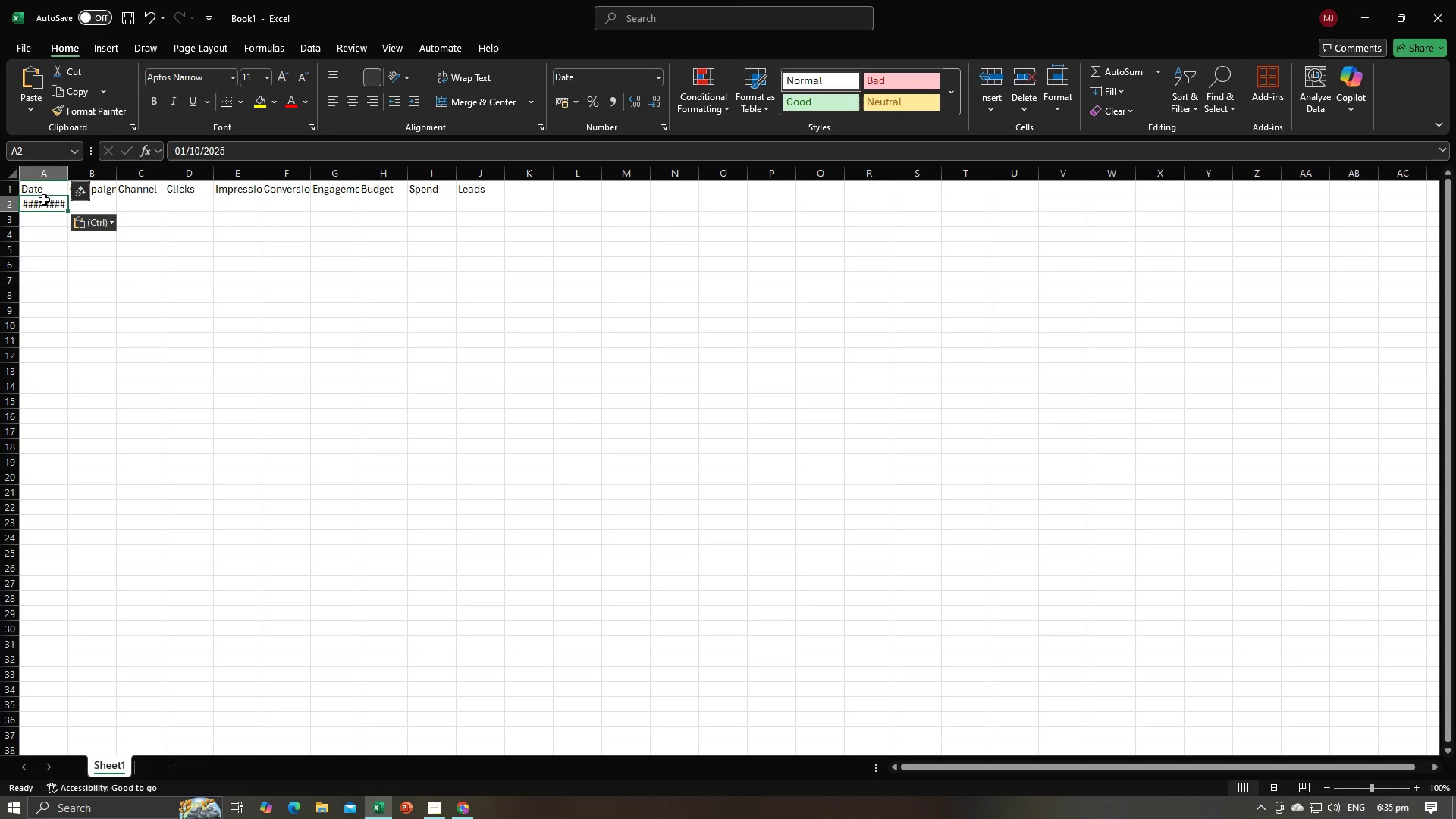 
double_click([44, 199])
 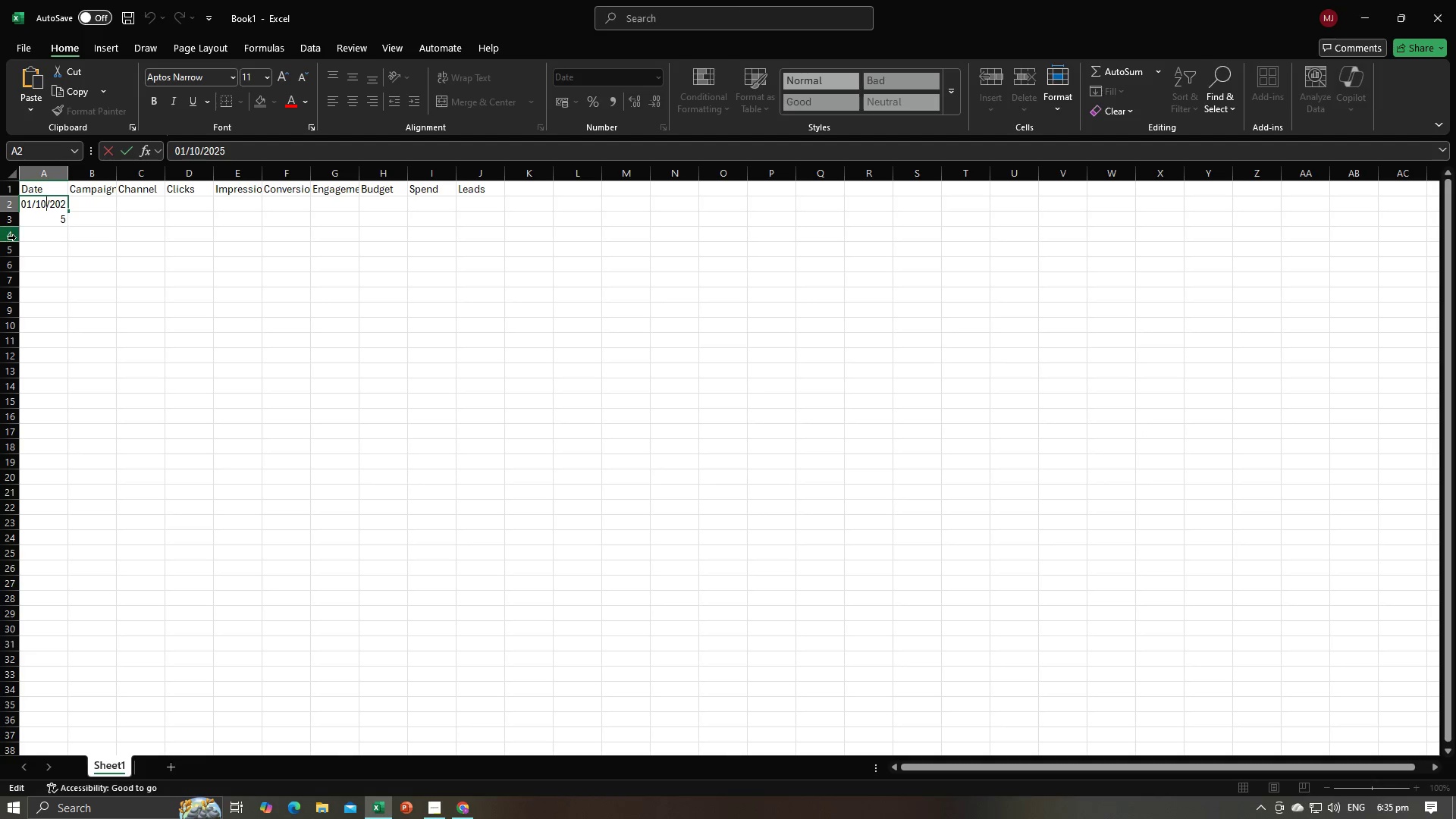 
left_click([31, 233])
 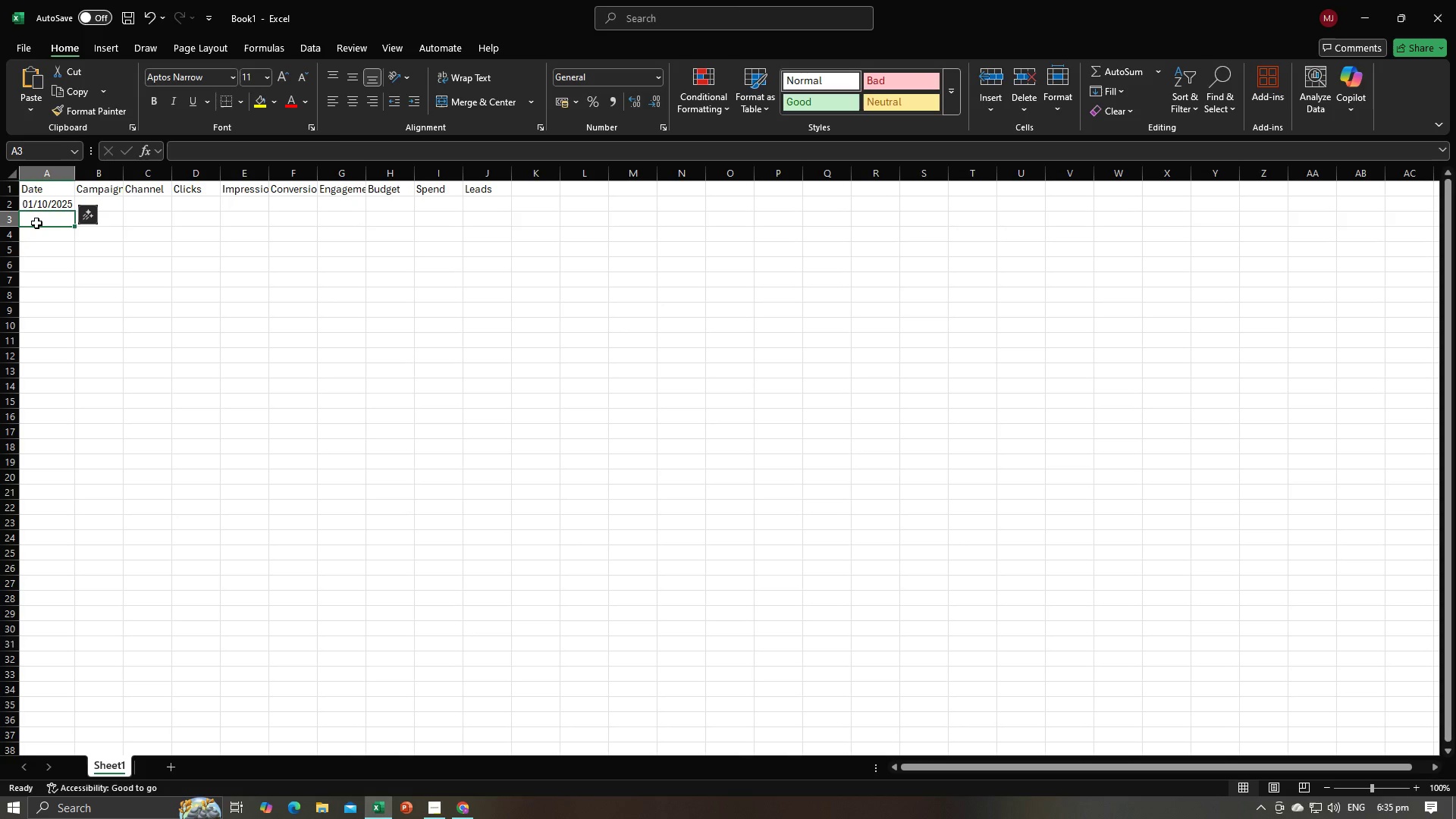 
left_click([36, 223])
 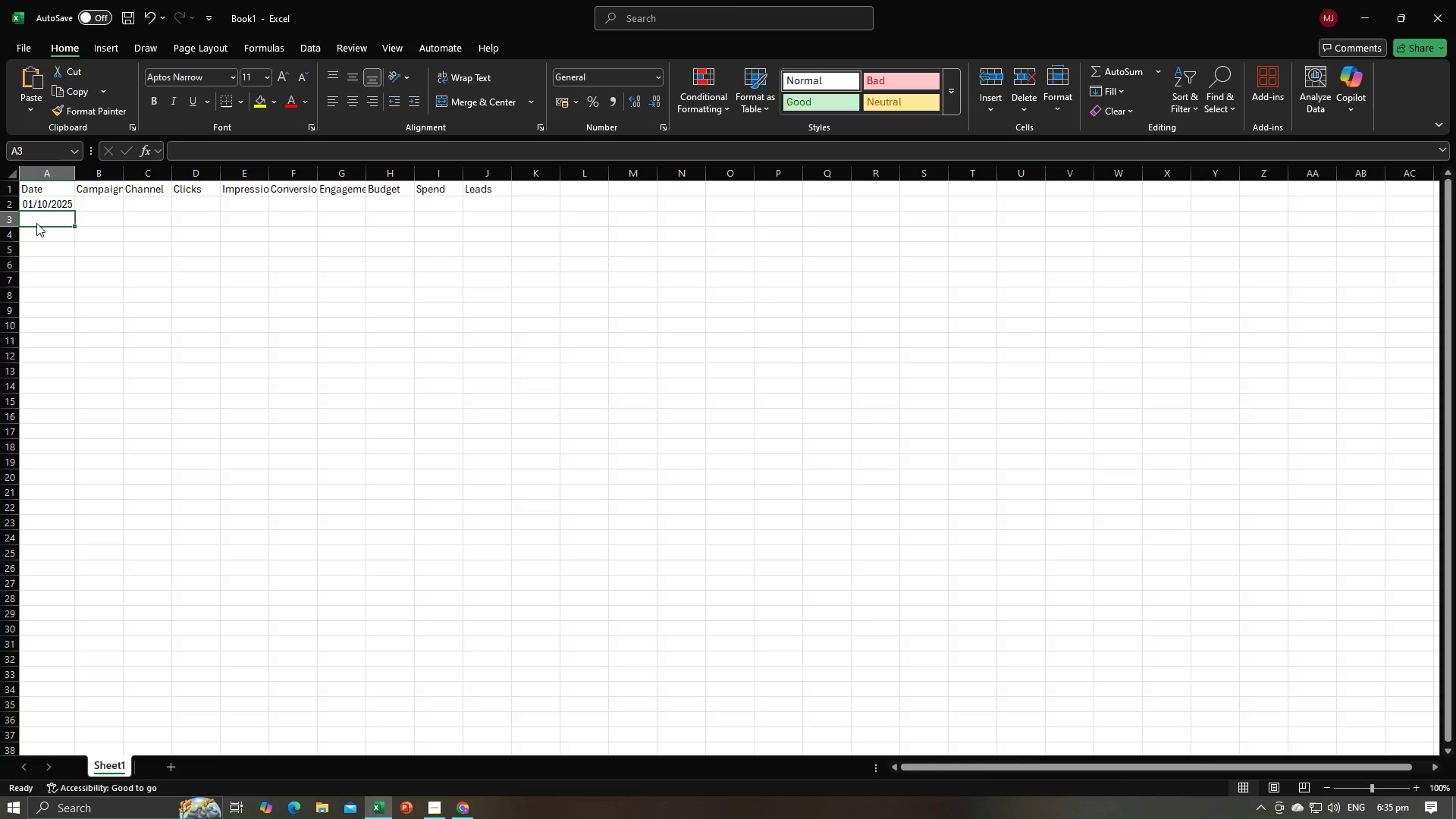 
key(Alt+AltLeft)
 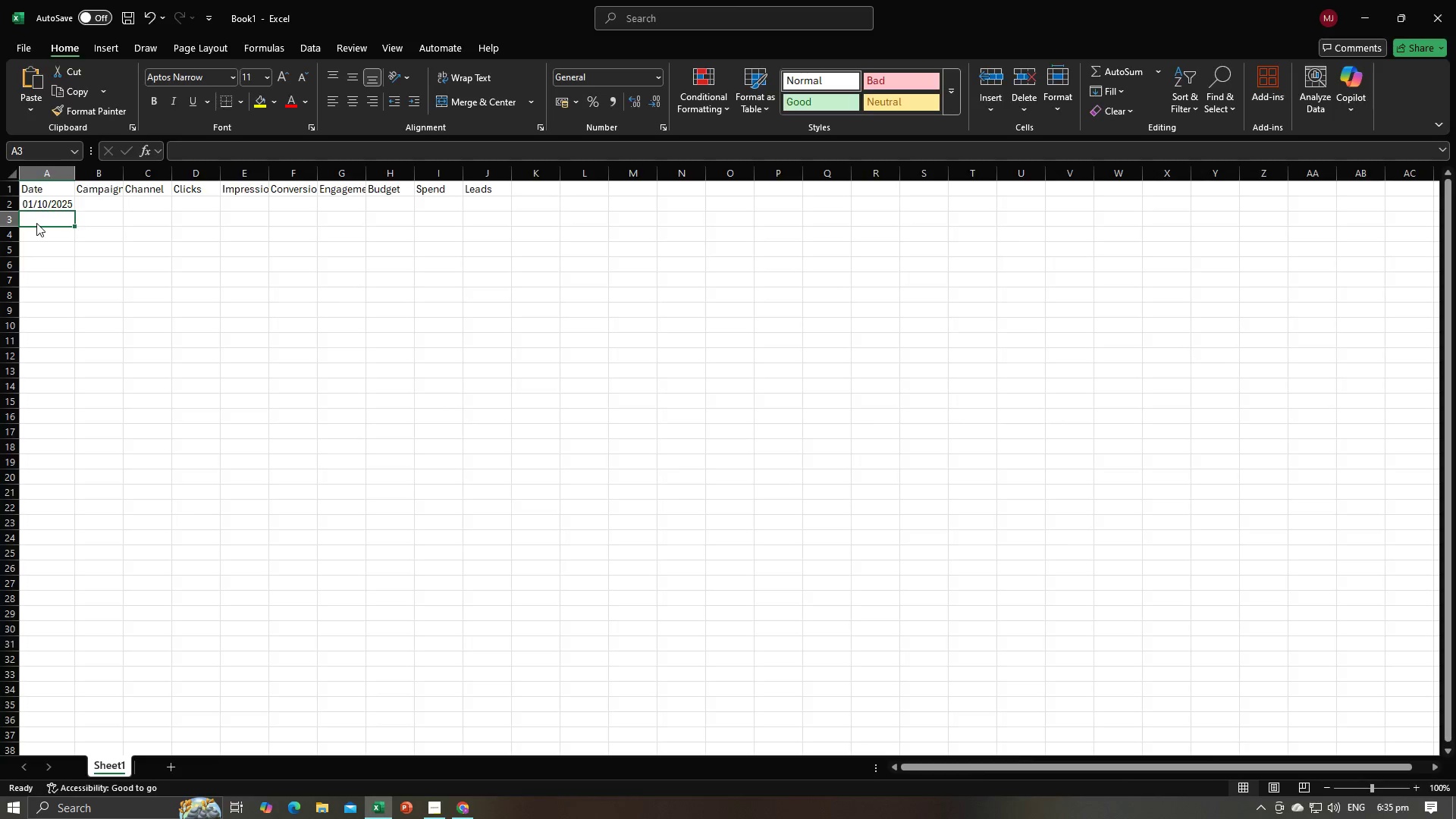 
key(Alt+Tab)
 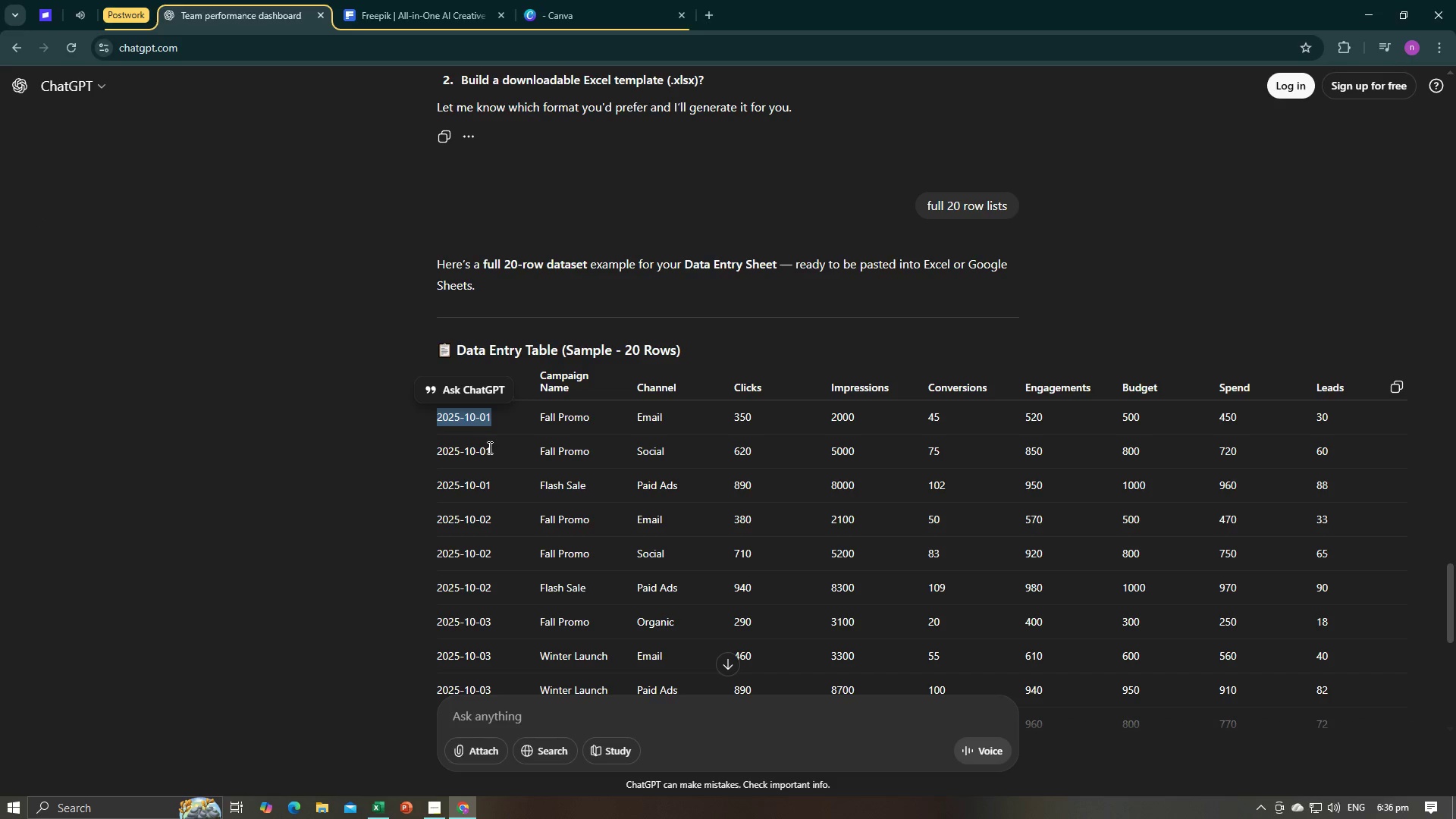 
left_click_drag(start_coordinate=[491, 449], to_coordinate=[436, 454])
 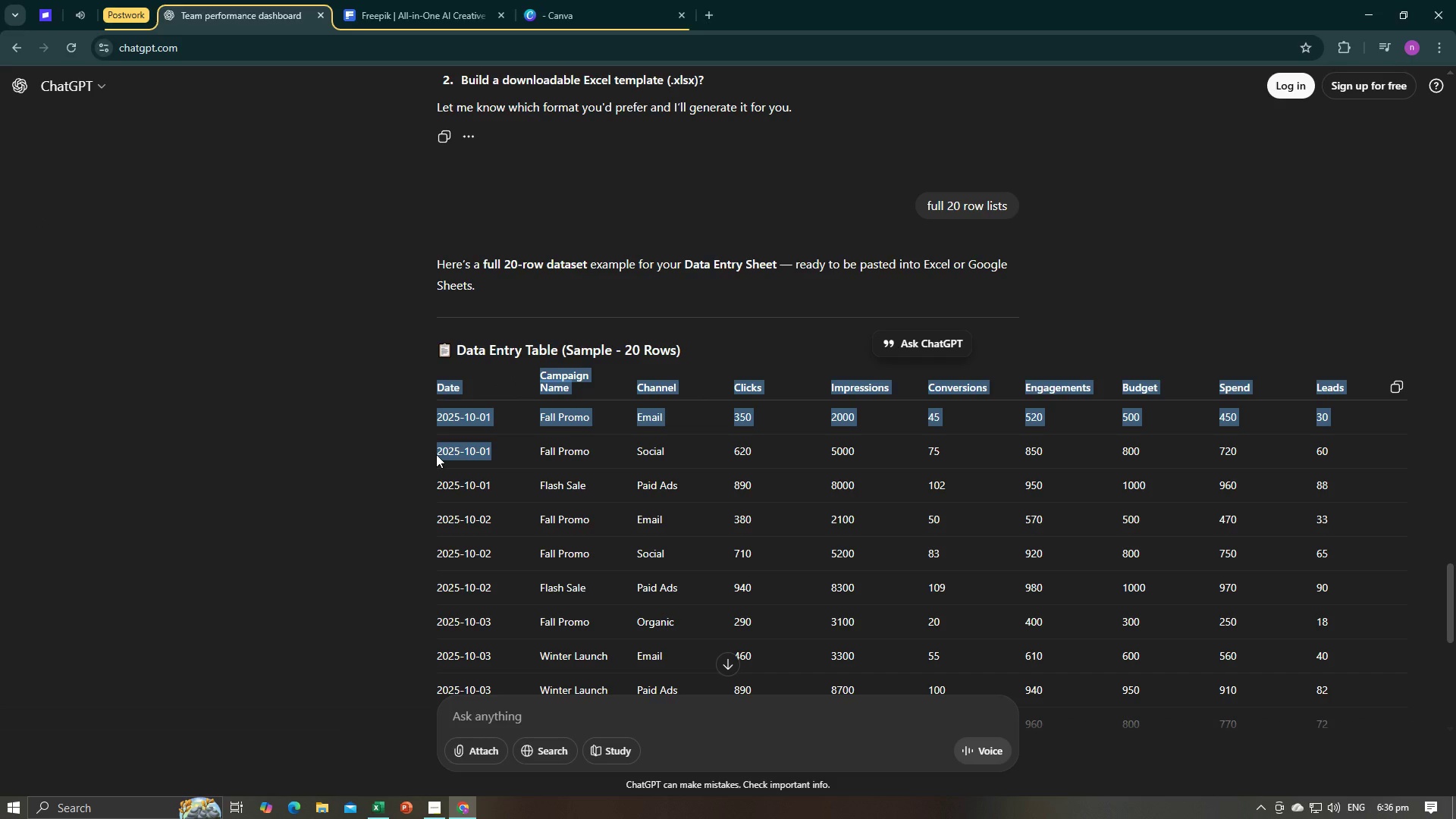 
key(Control+C)
 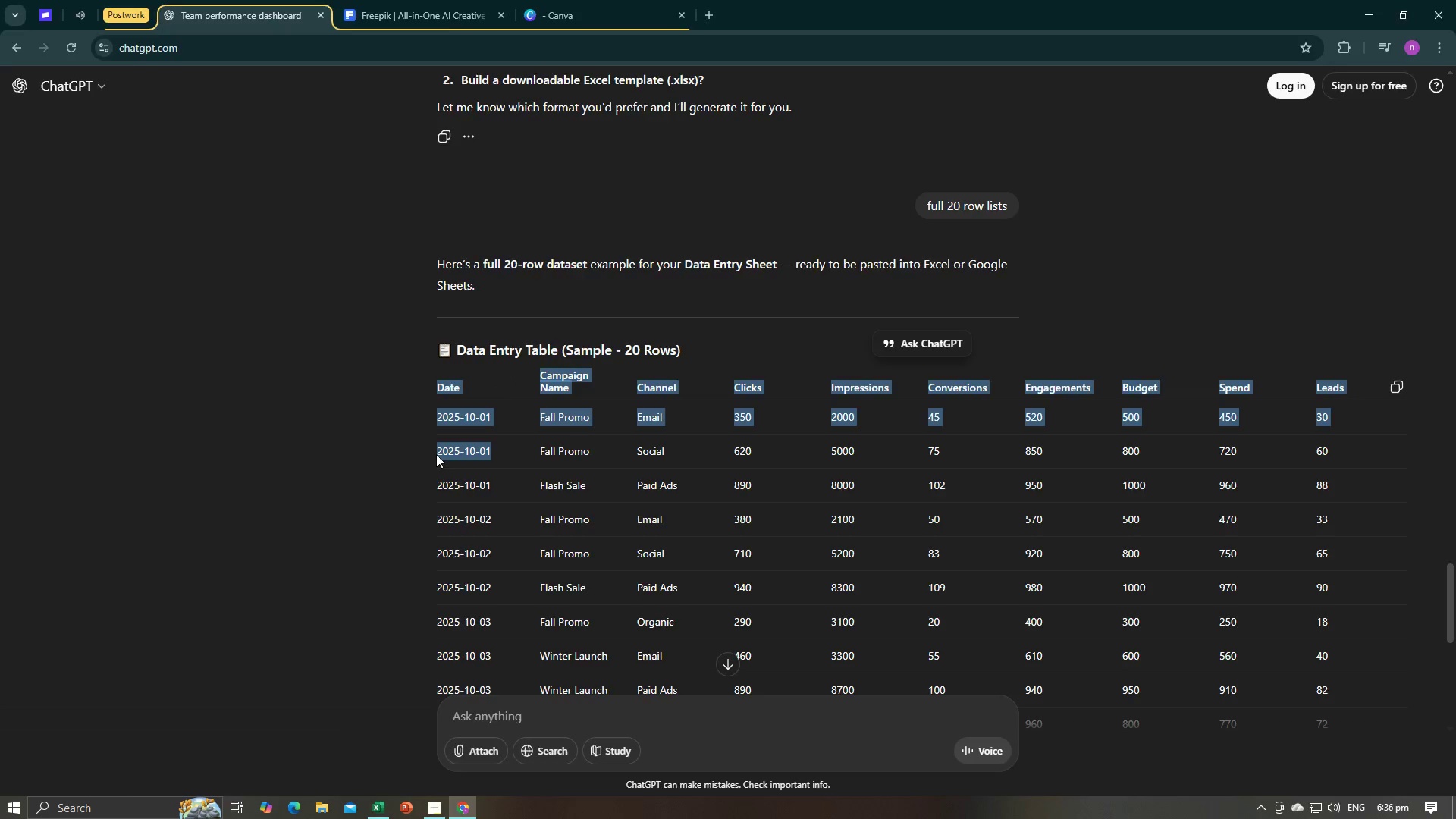 
key(Alt+Tab)
 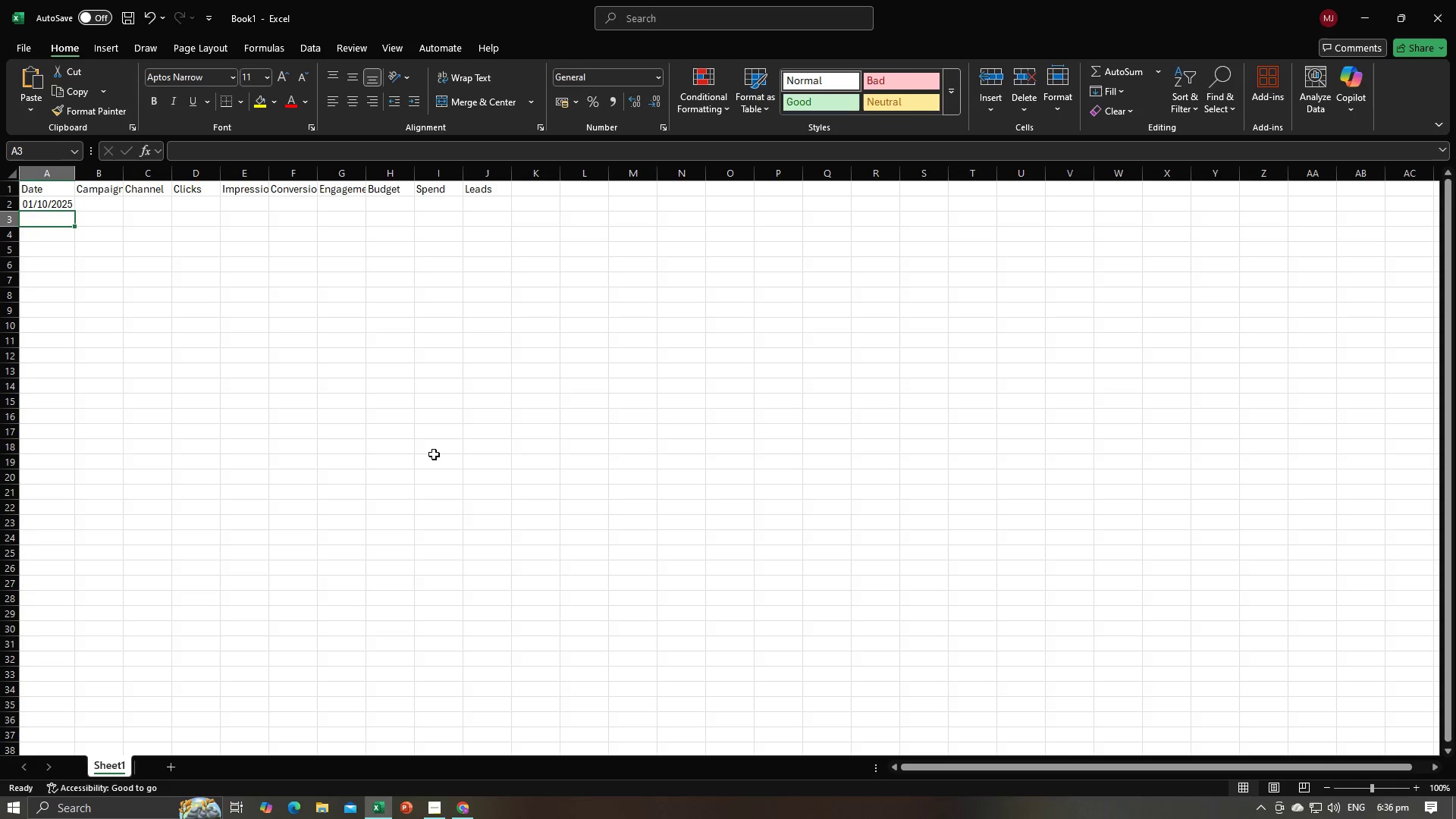 
key(Alt+AltLeft)
 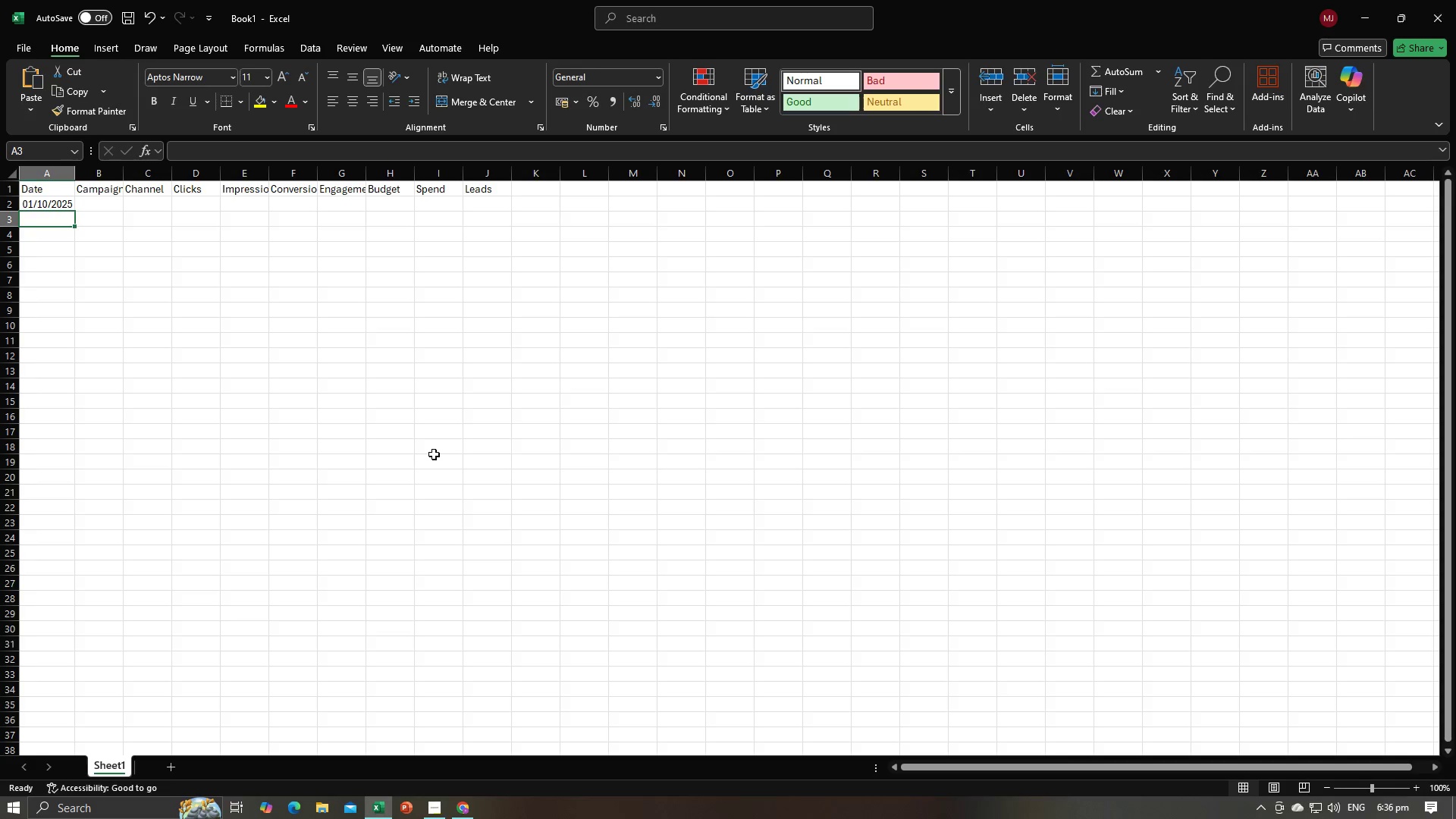 
key(Alt+AltLeft)
 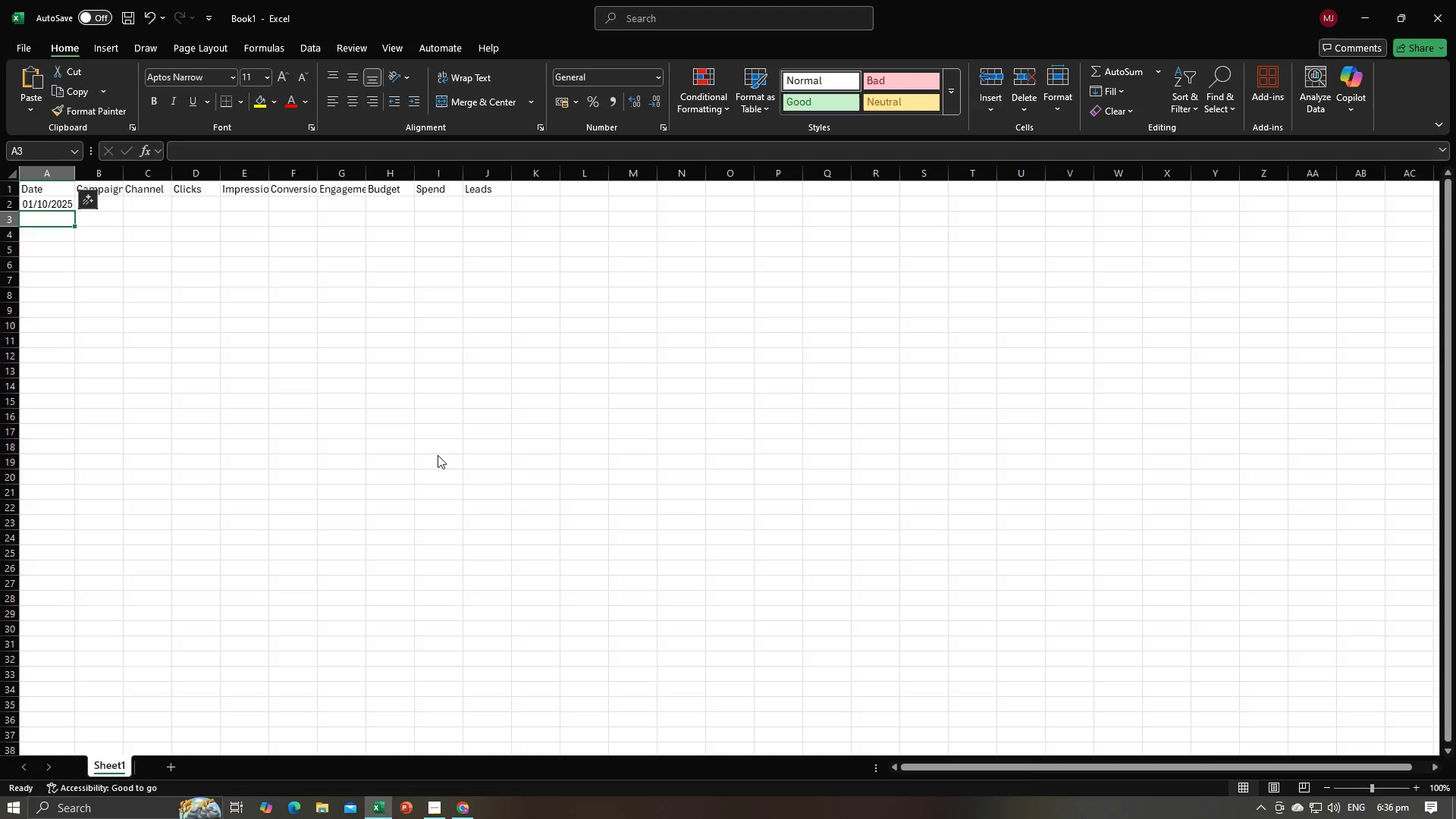 
key(Alt+Tab)
 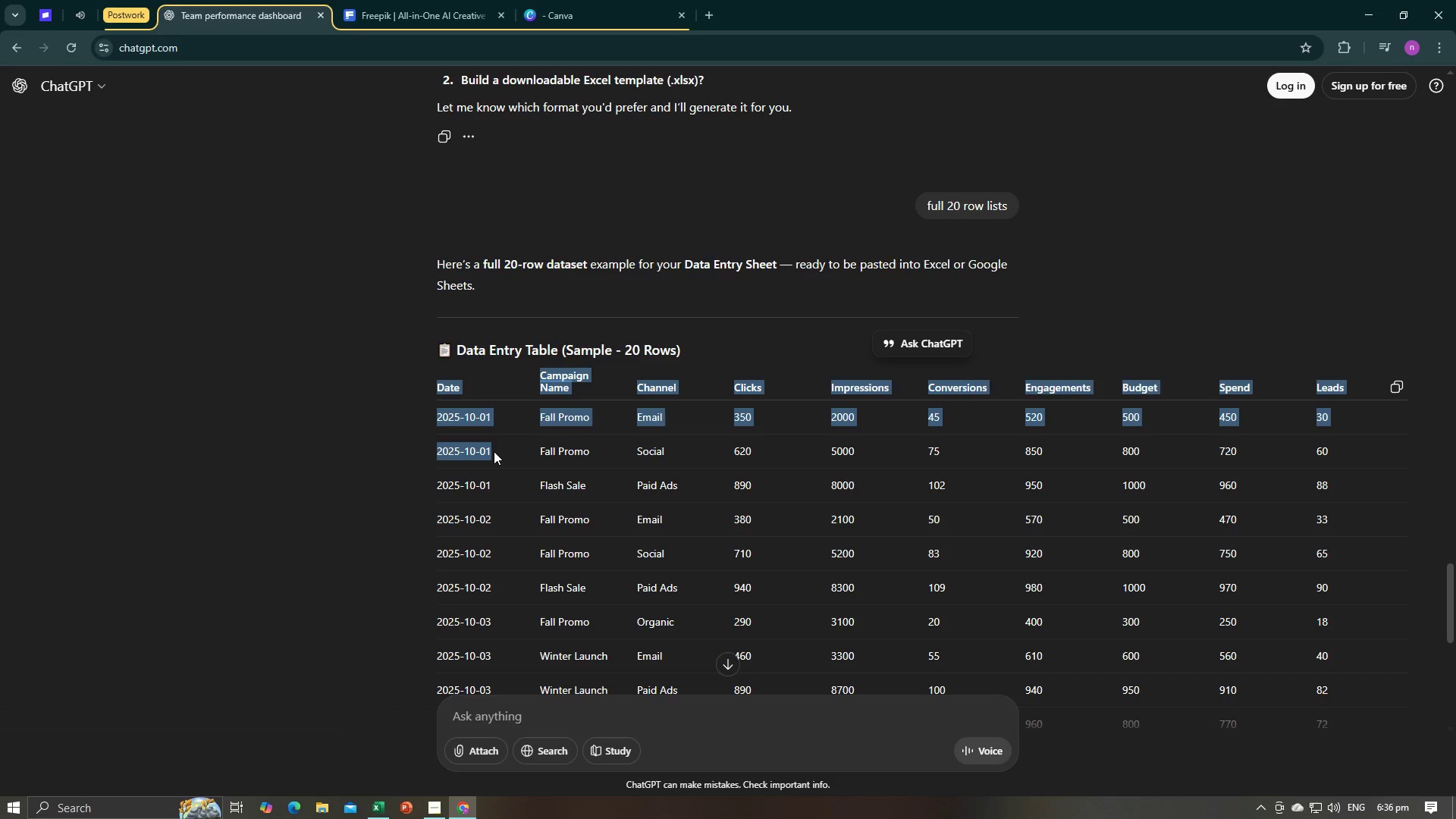 
double_click([495, 450])
 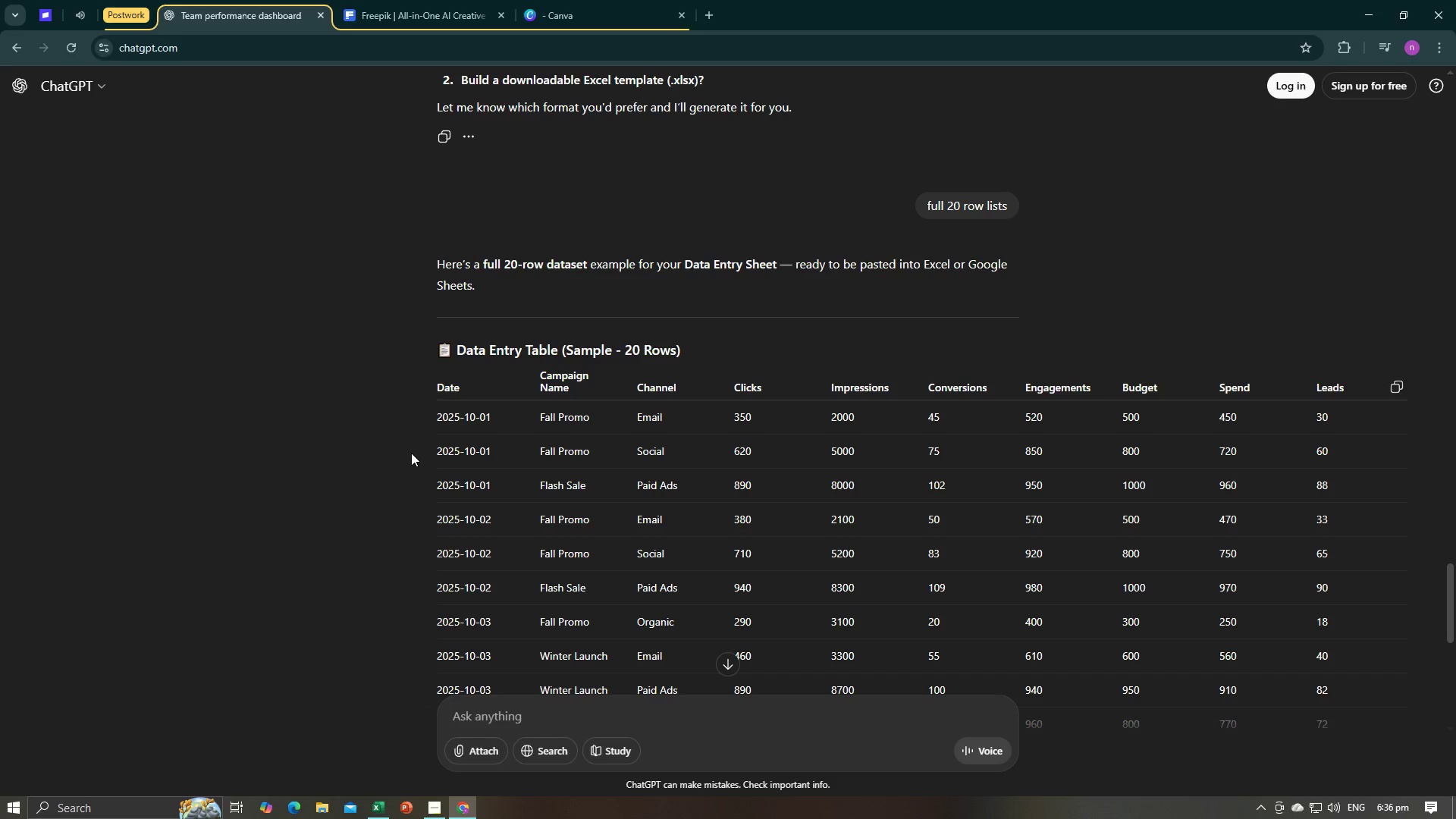 
triple_click([406, 453])
 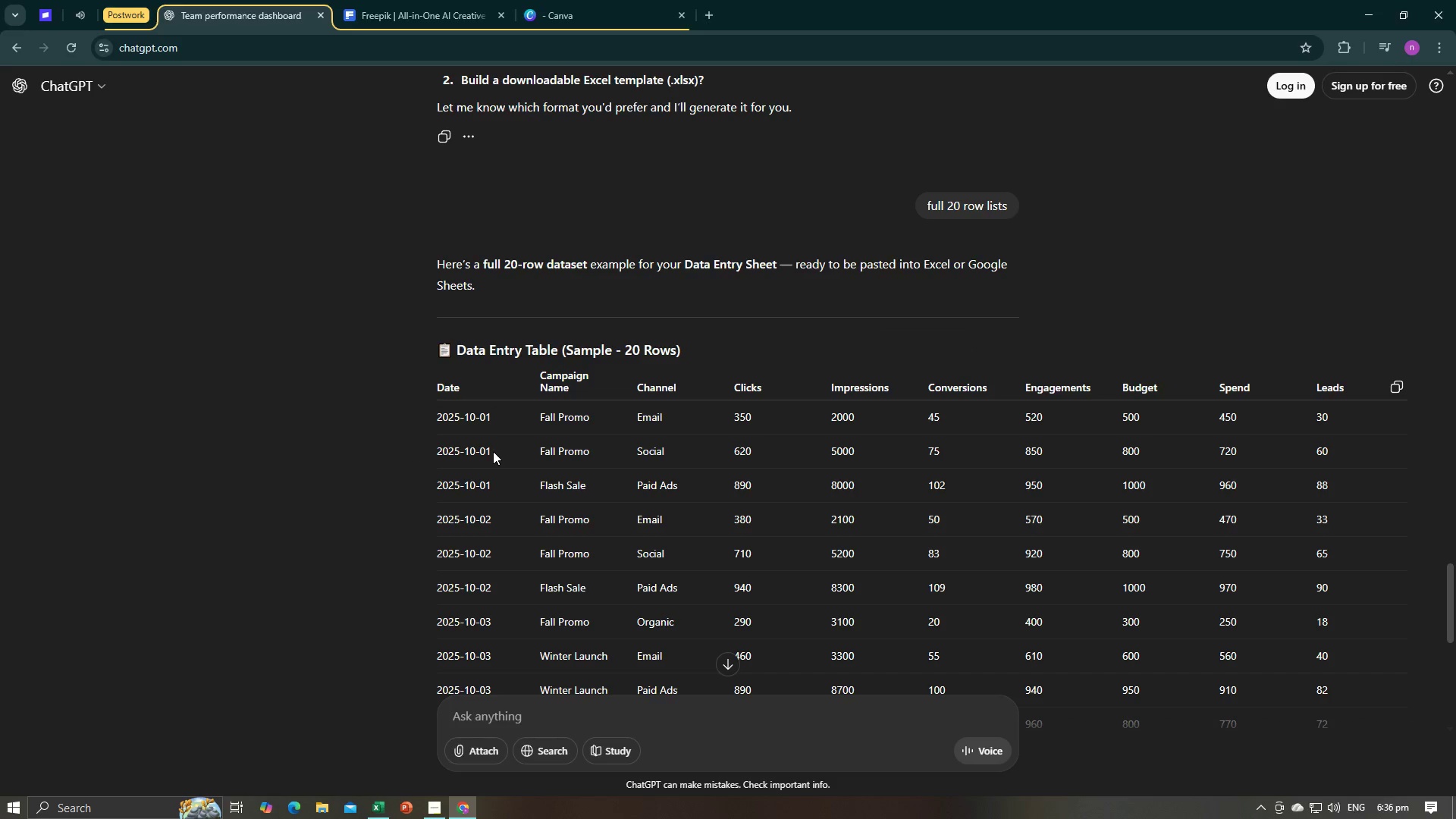 
left_click_drag(start_coordinate=[493, 451], to_coordinate=[438, 453])
 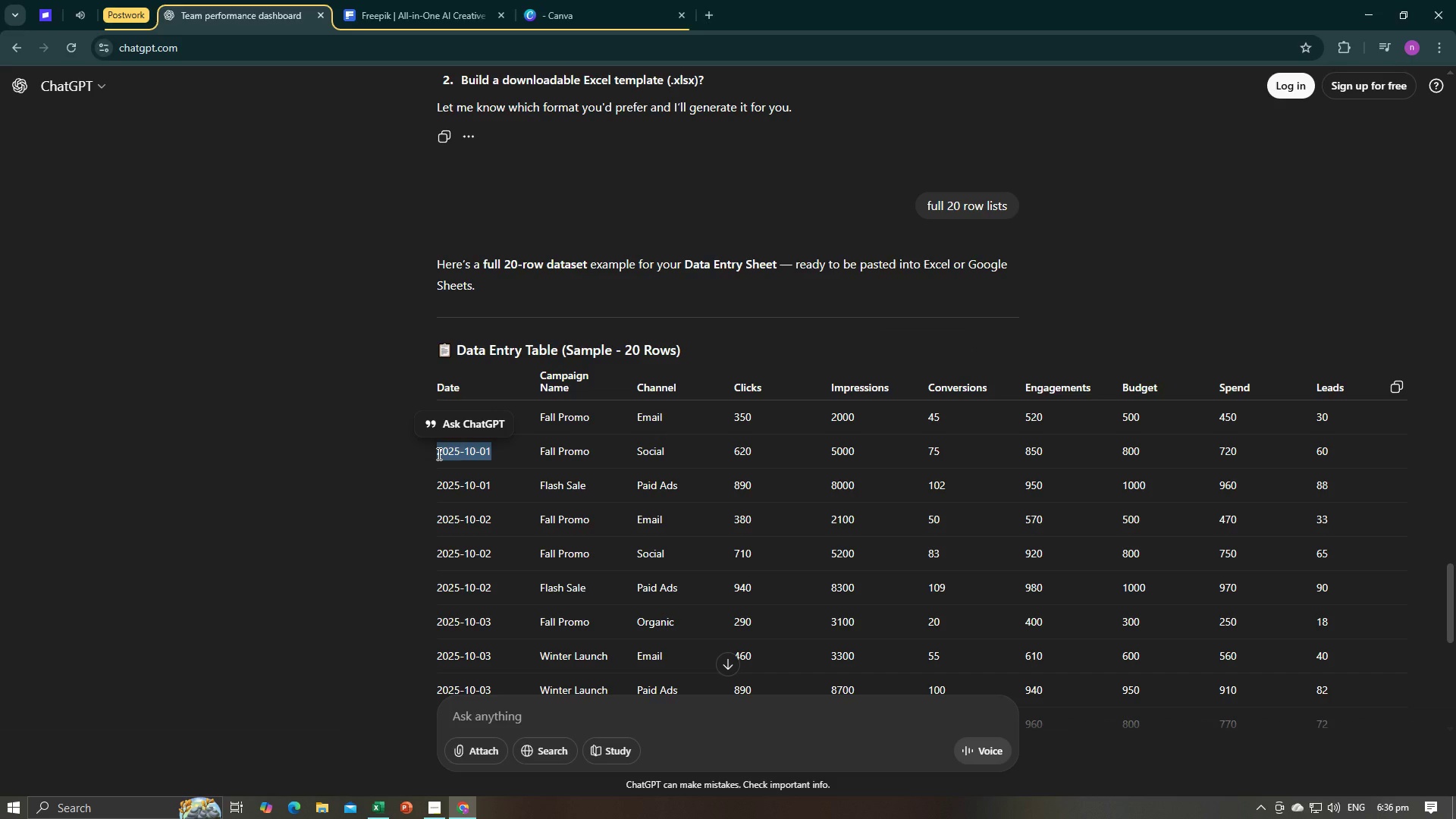 
key(Control+C)
 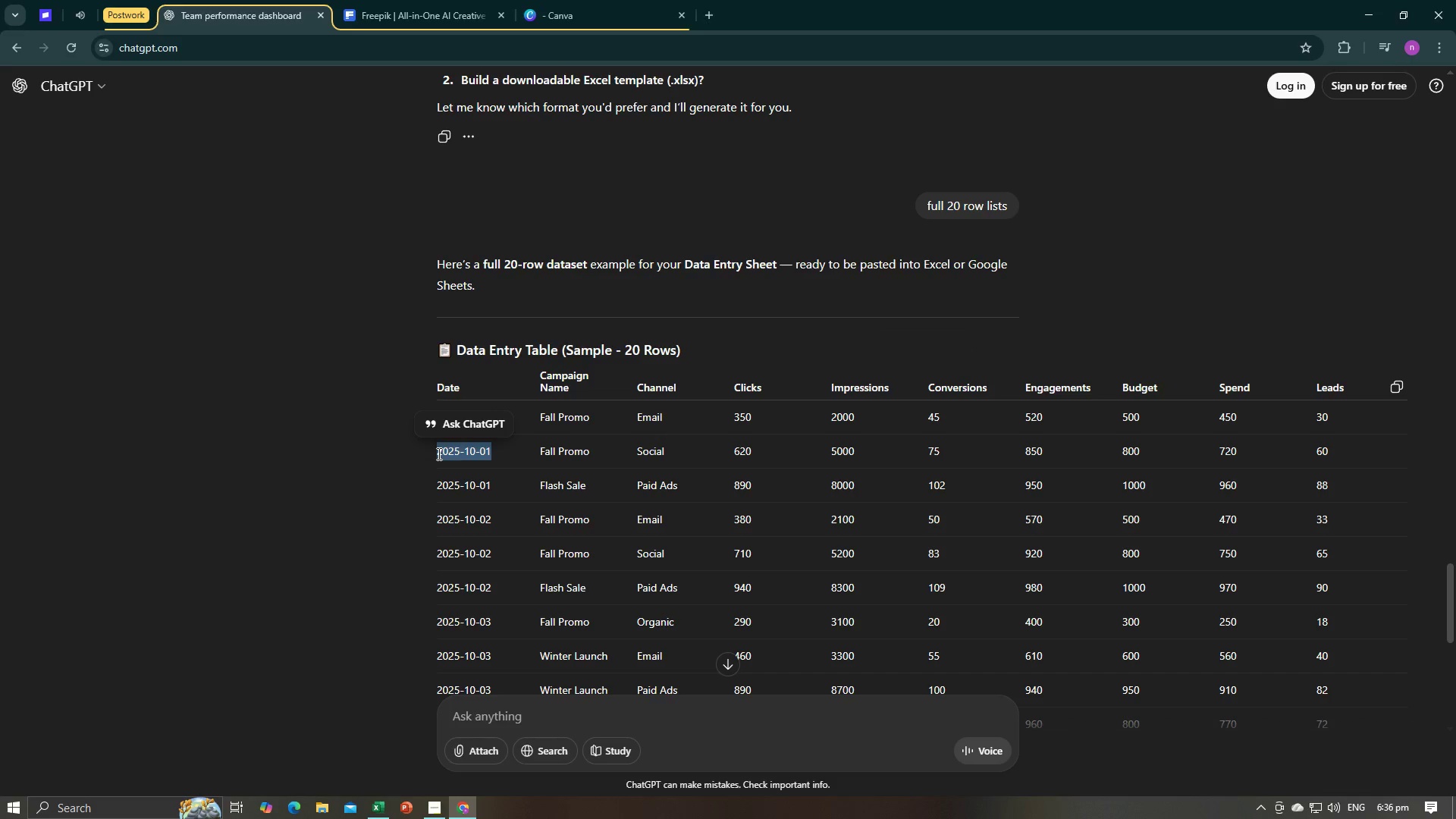 
key(Control+C)
 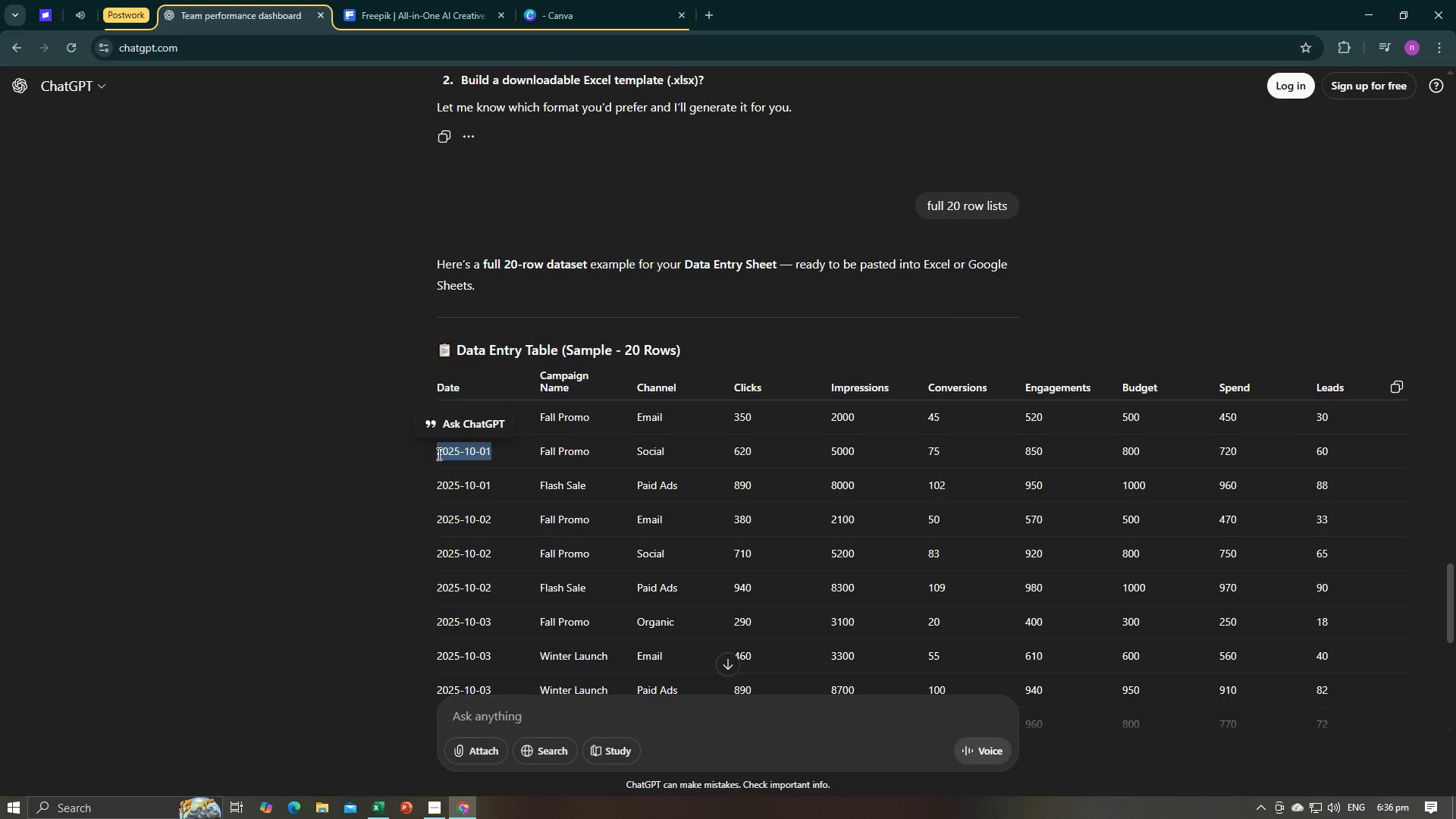 
key(Alt+AltLeft)
 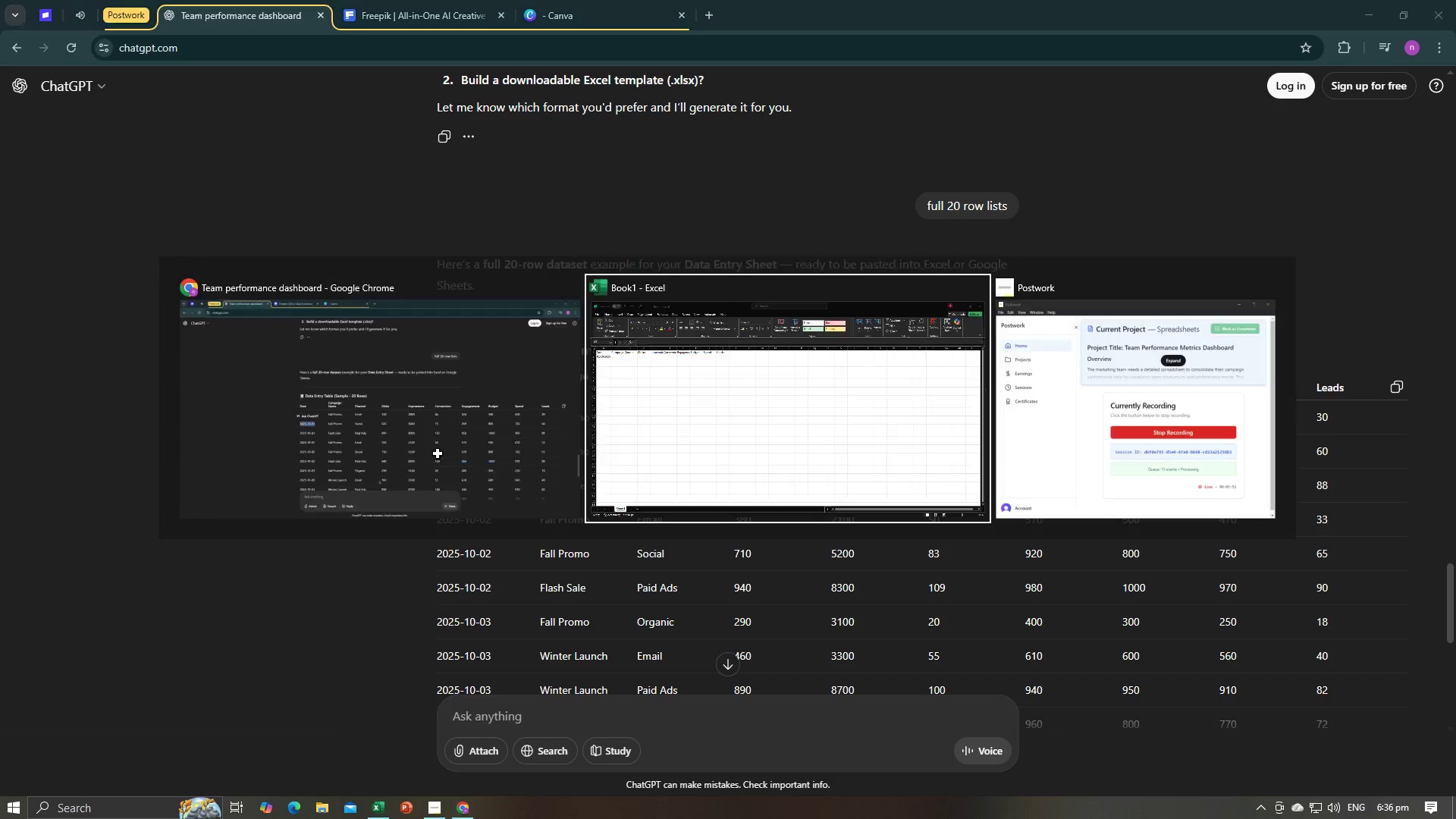 
key(Alt+Tab)
 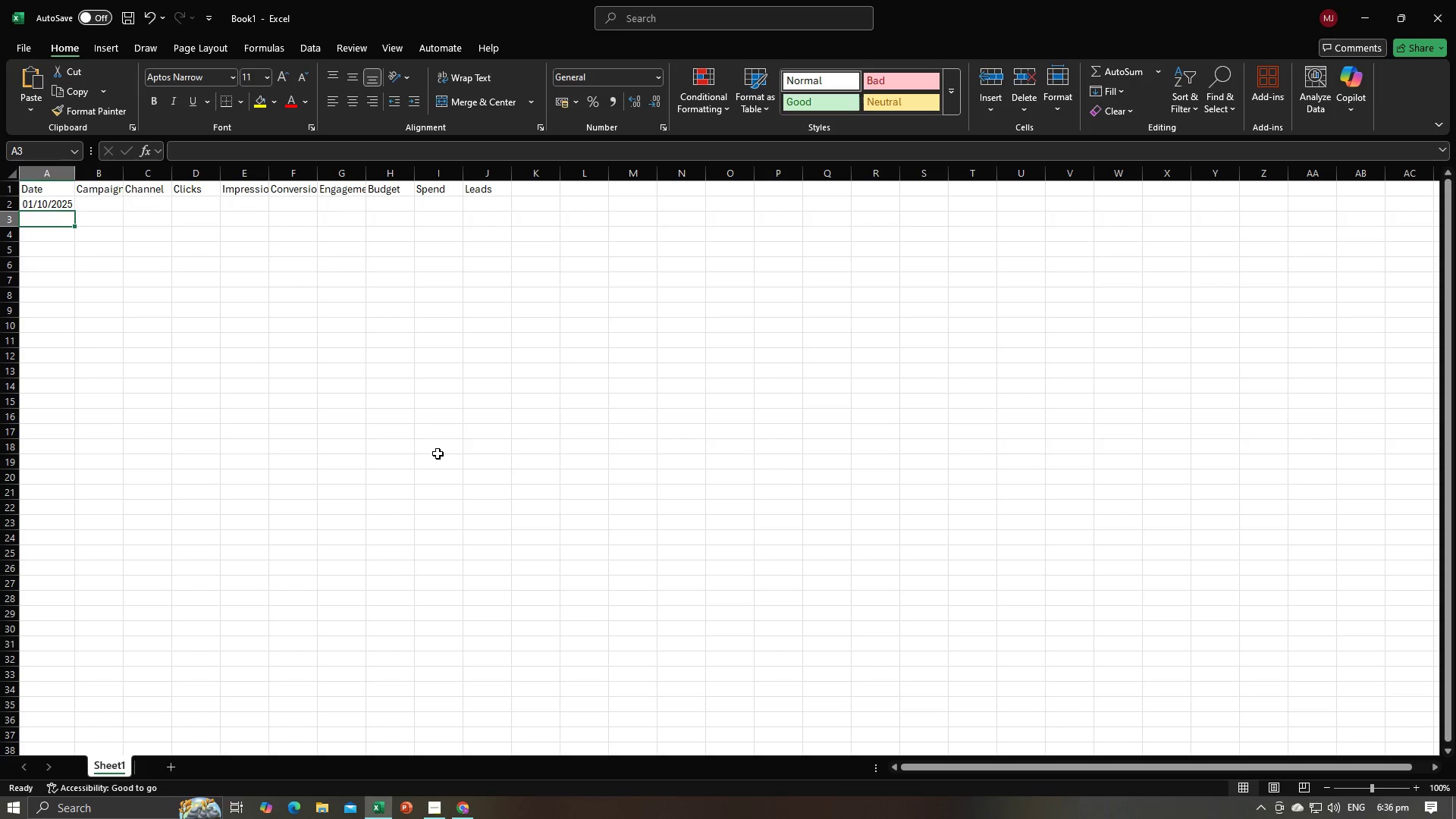 
key(Control+V)
 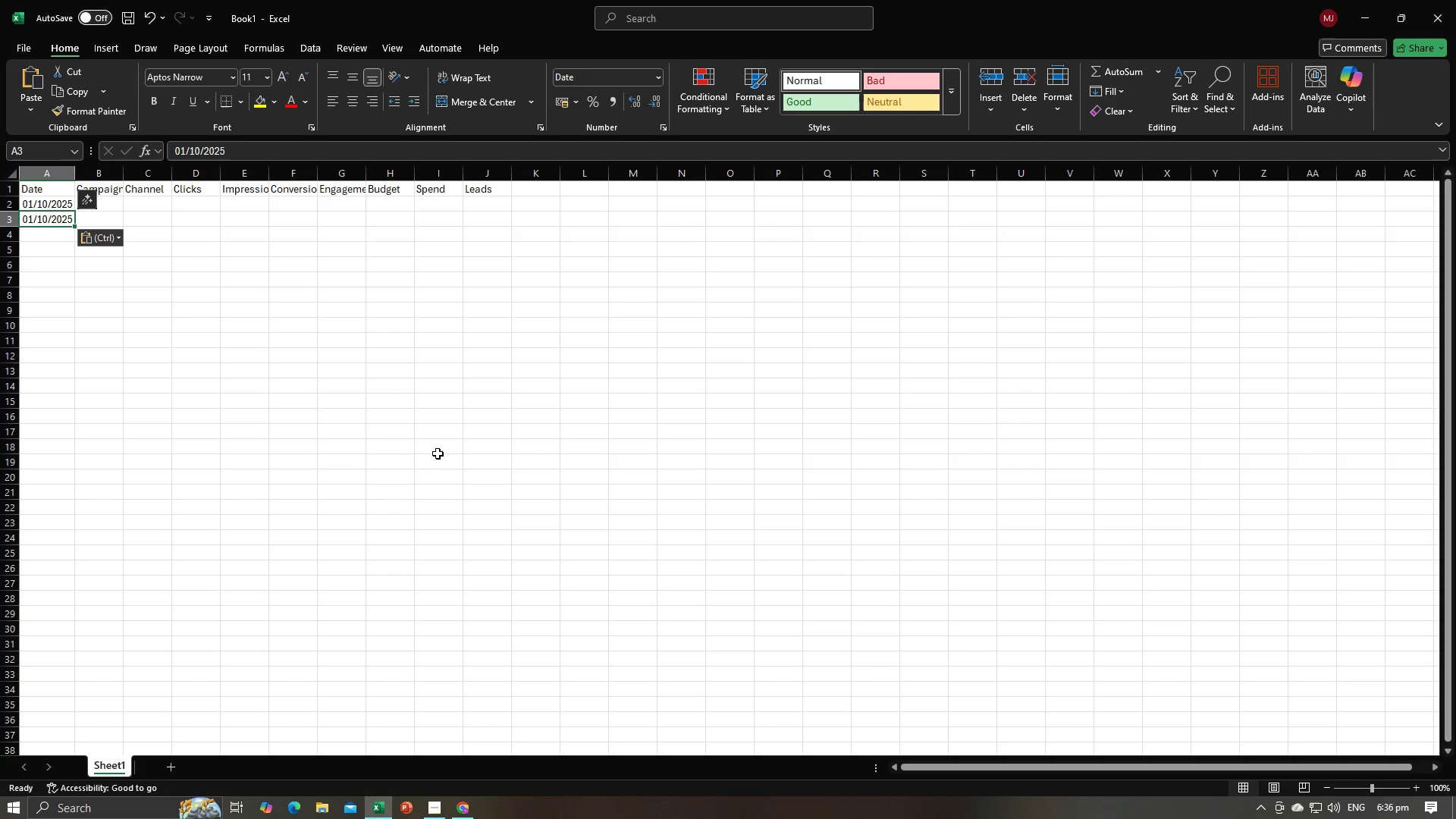 
key(NumpadEnter)
 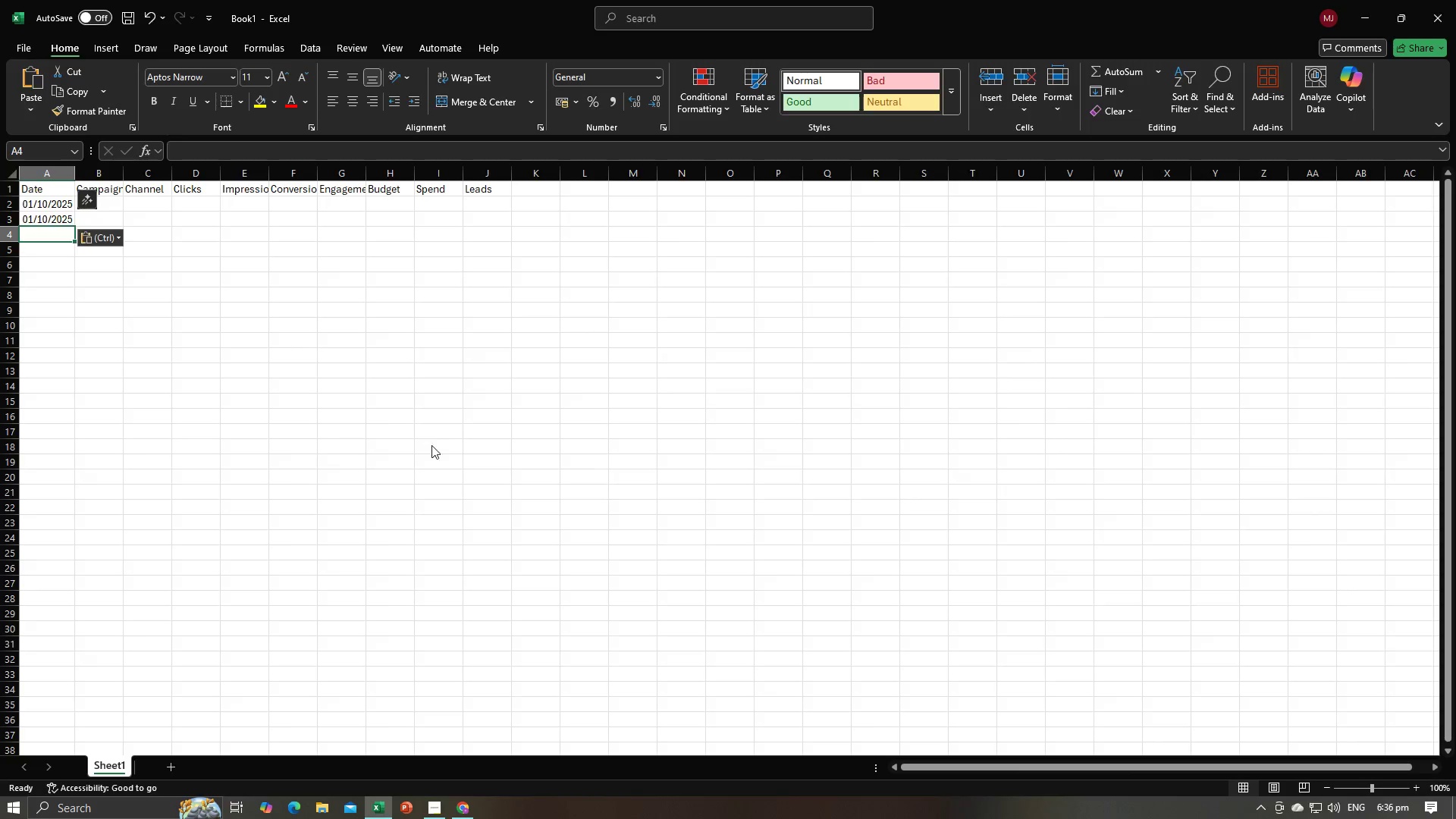 
key(Alt+AltLeft)
 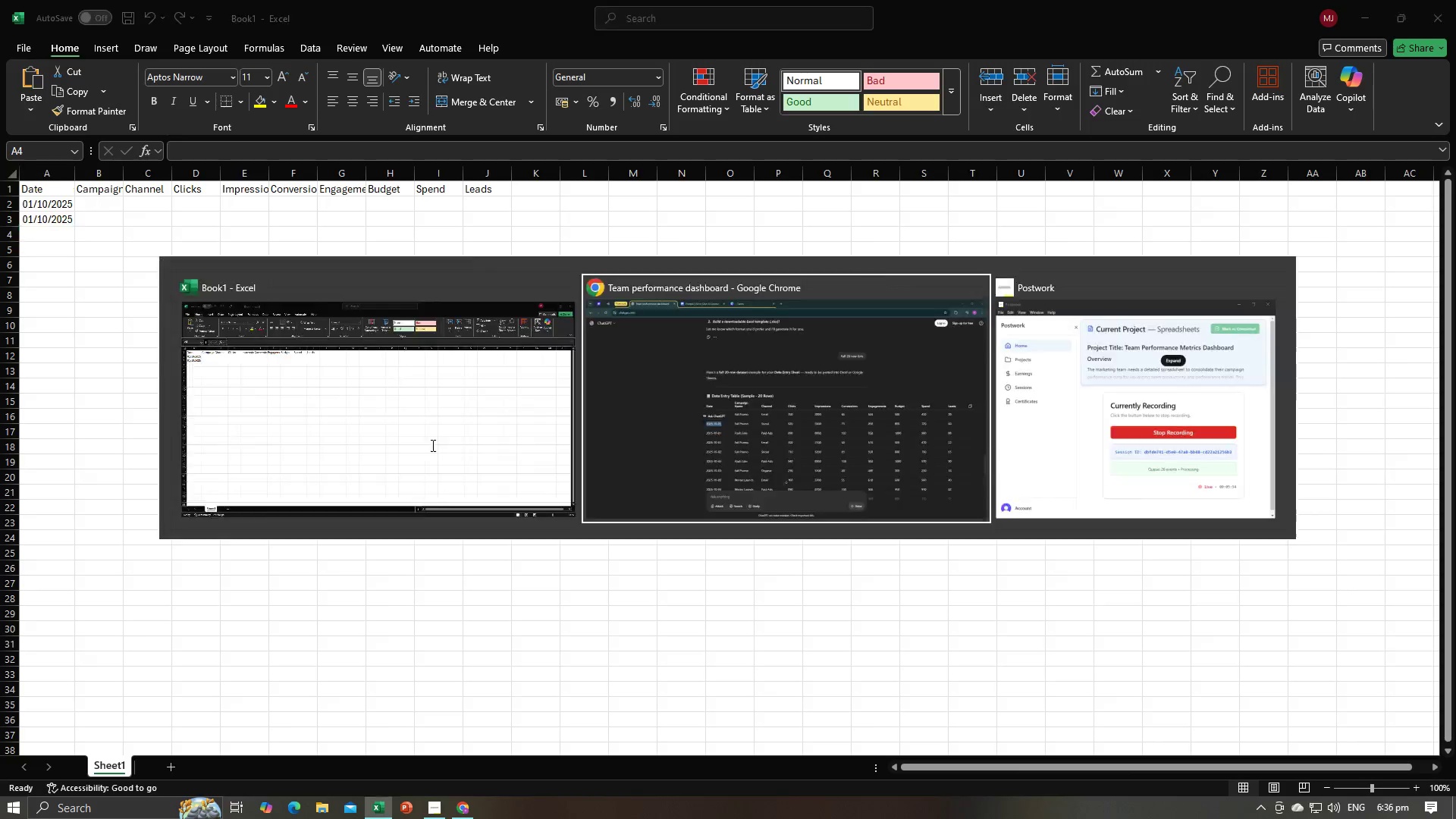 
key(Alt+Tab)
 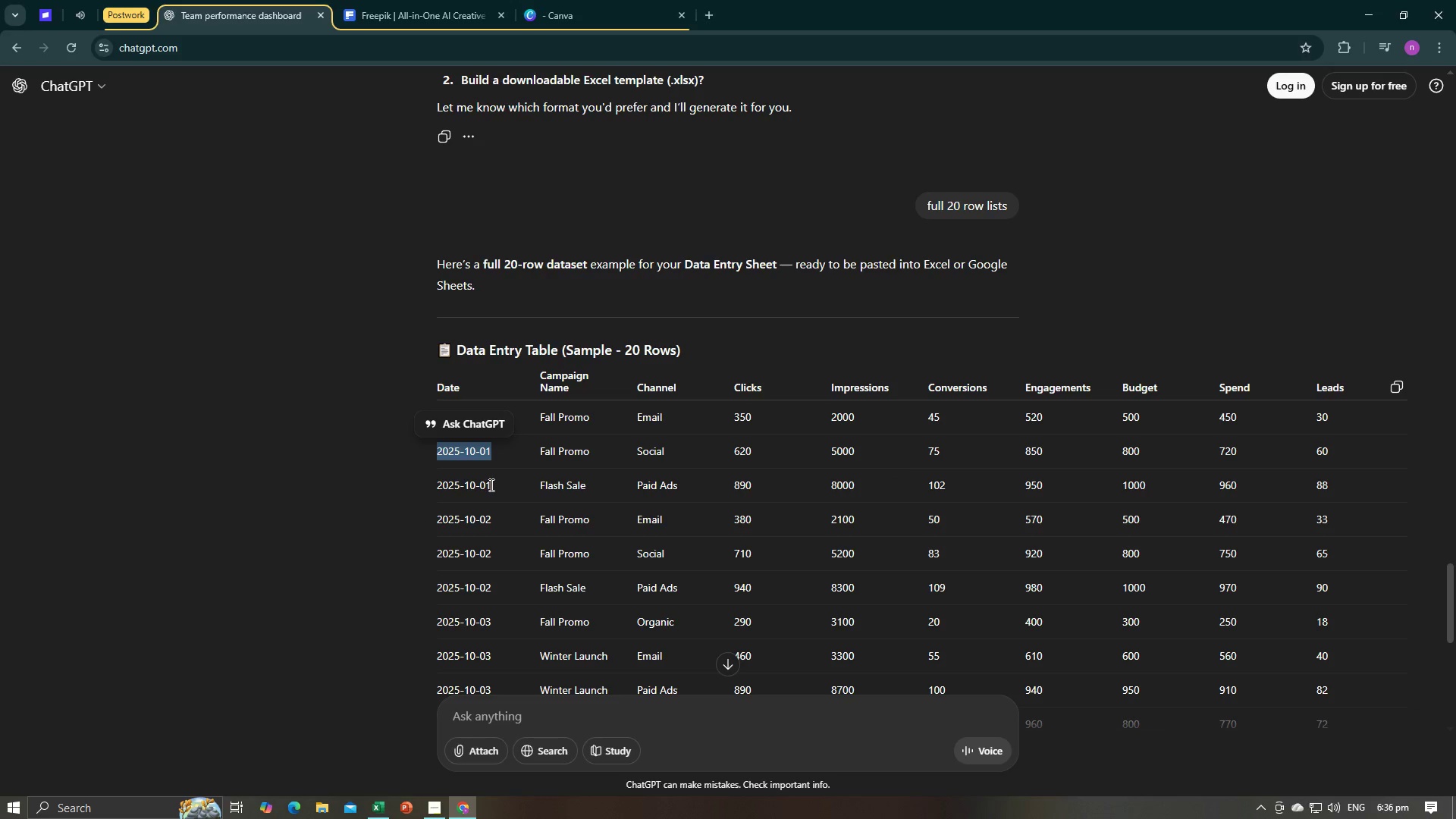 
left_click_drag(start_coordinate=[494, 485], to_coordinate=[438, 489])
 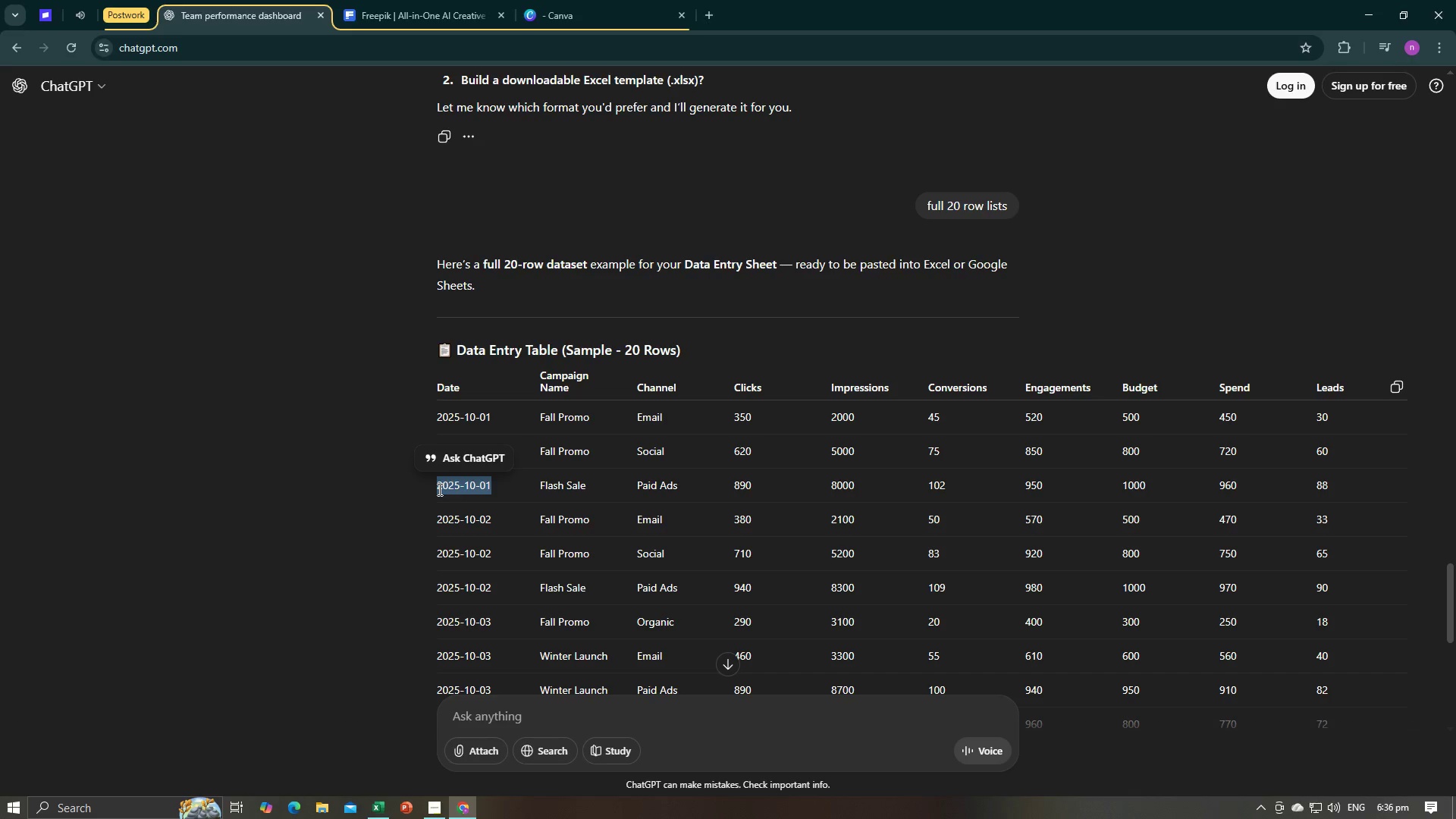 
hold_key(key=ControlLeft, duration=0.58)
 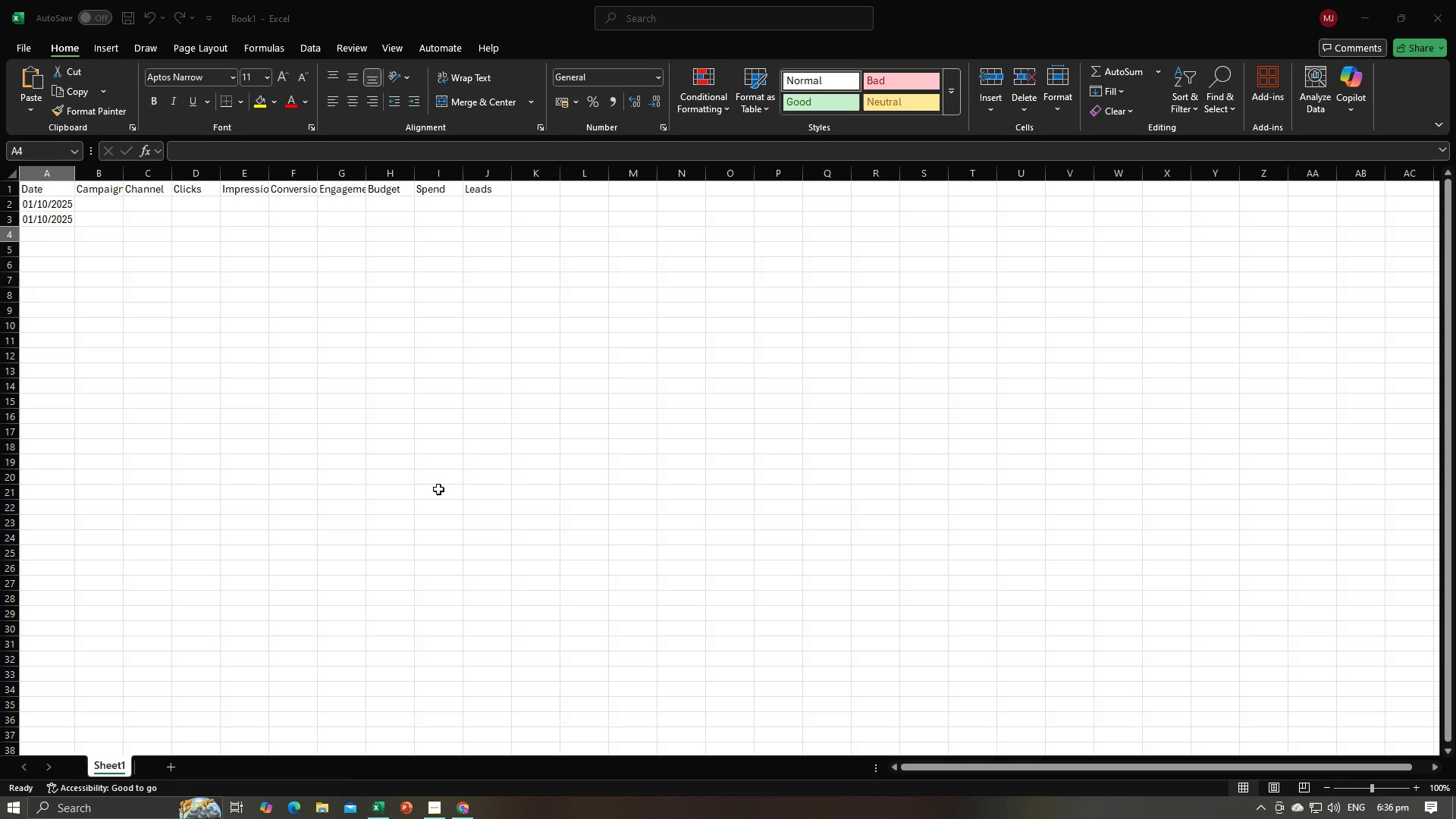 
hold_key(key=C, duration=0.36)
 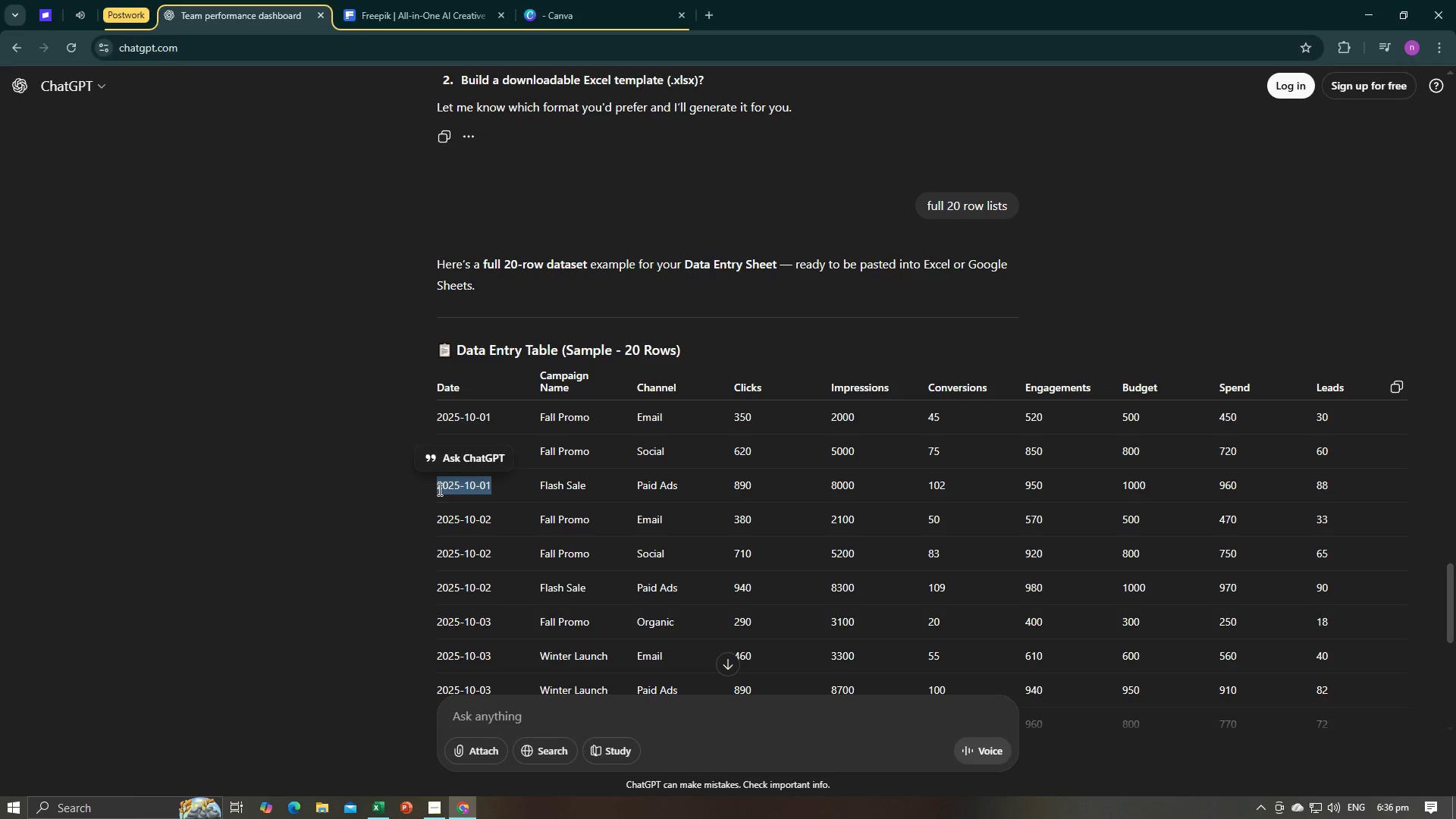 
key(Alt+AltLeft)
 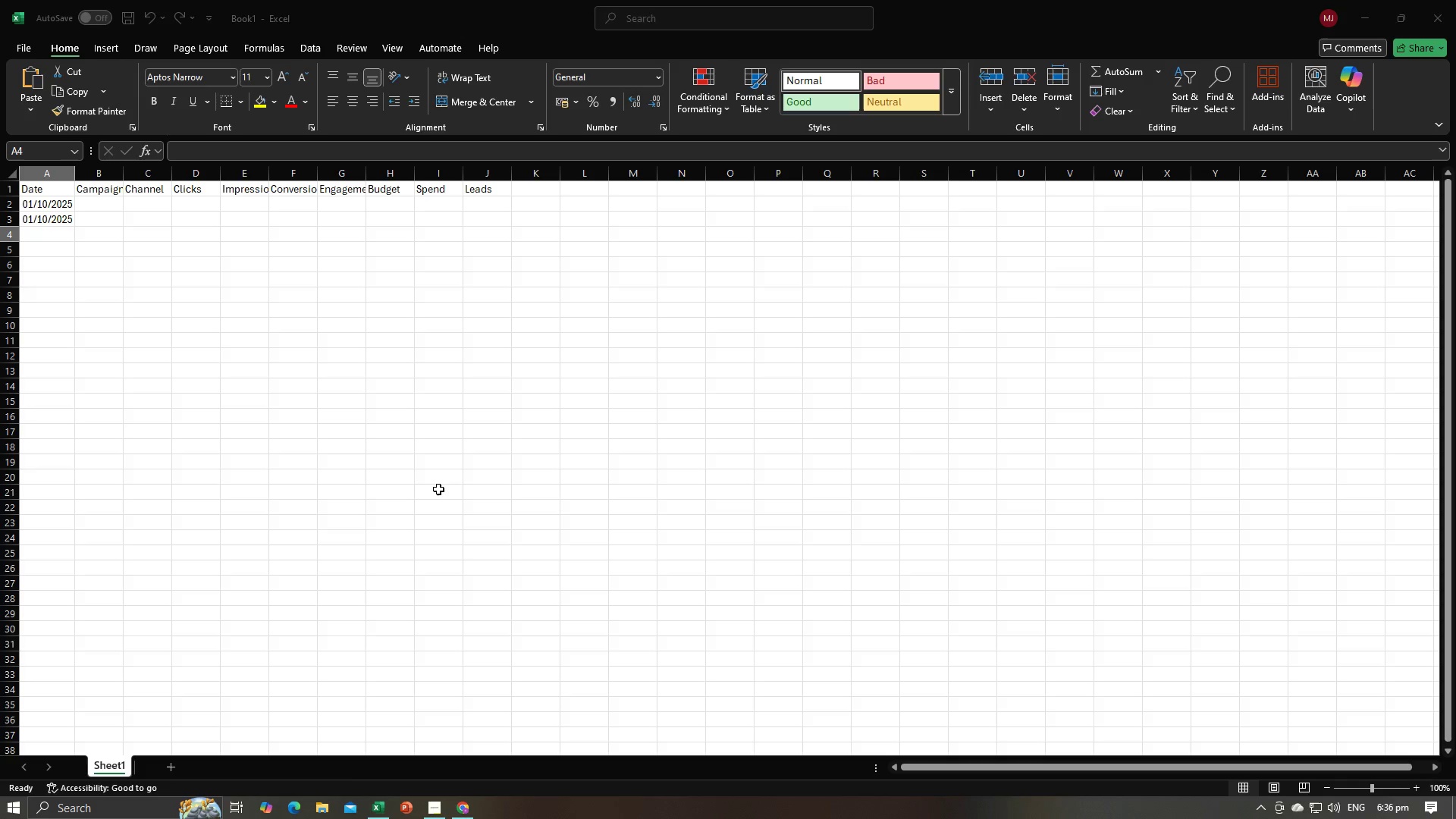 
key(Alt+Tab)
 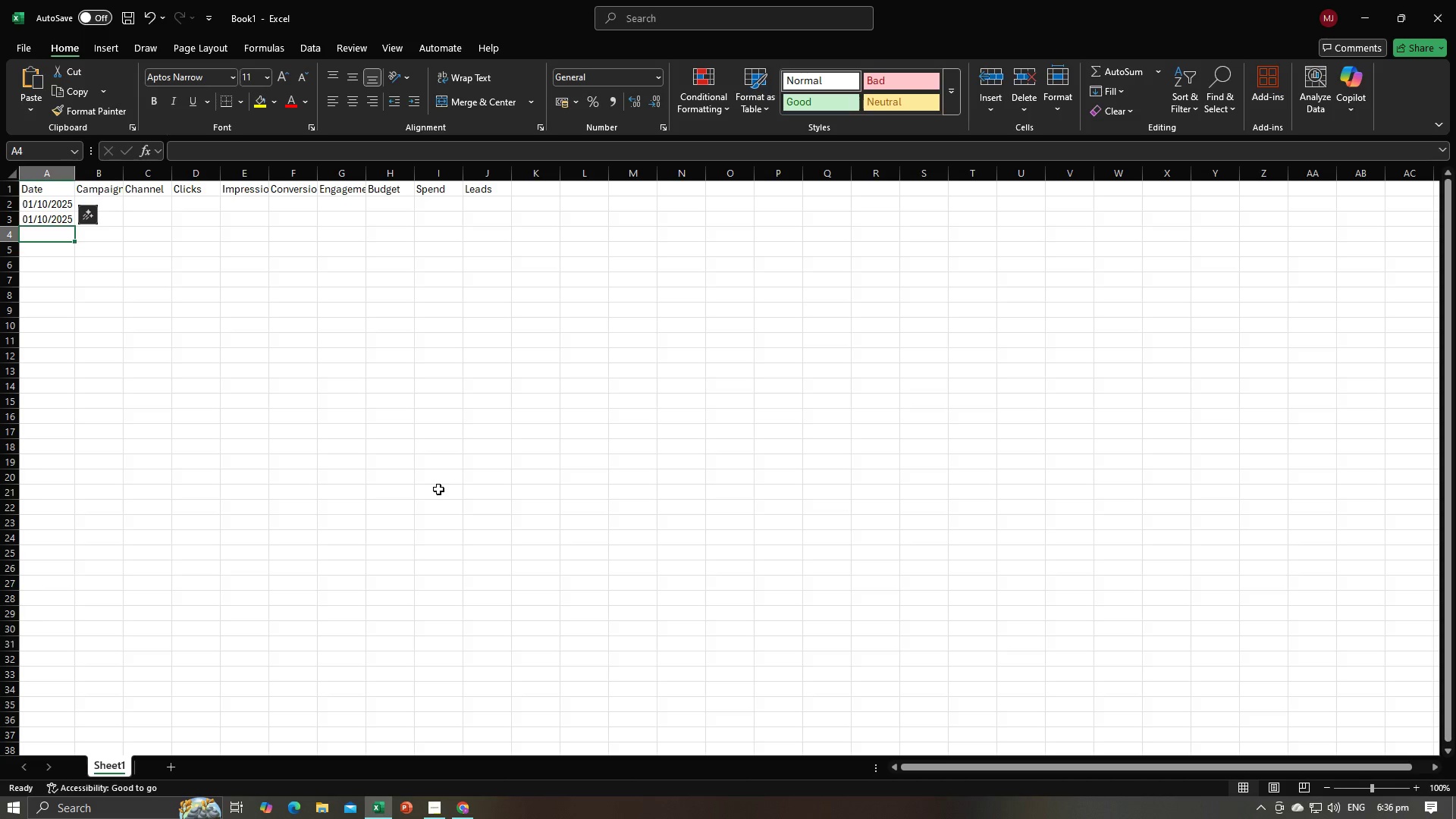 
key(Control+V)
 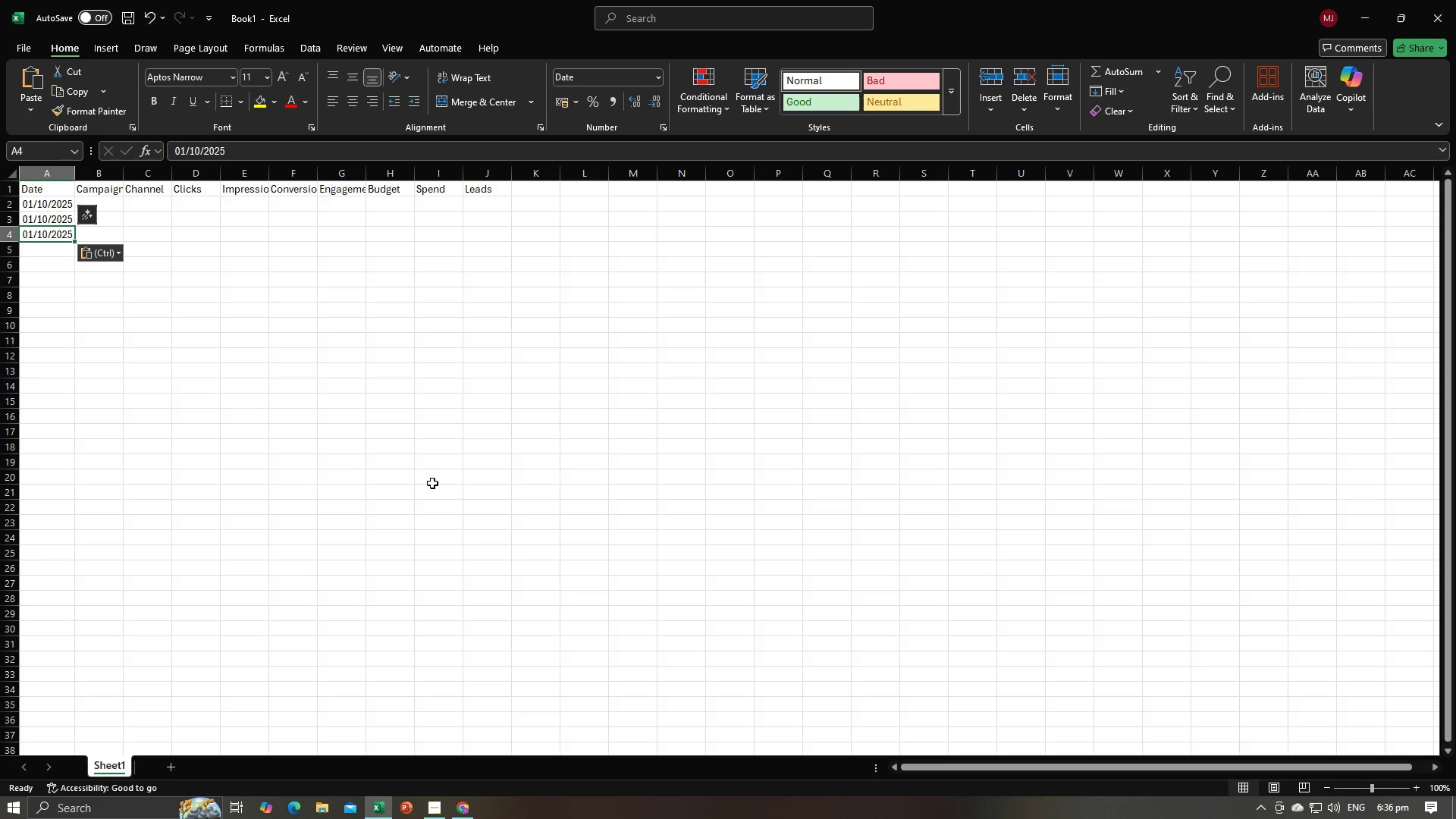 
key(NumpadEnter)
 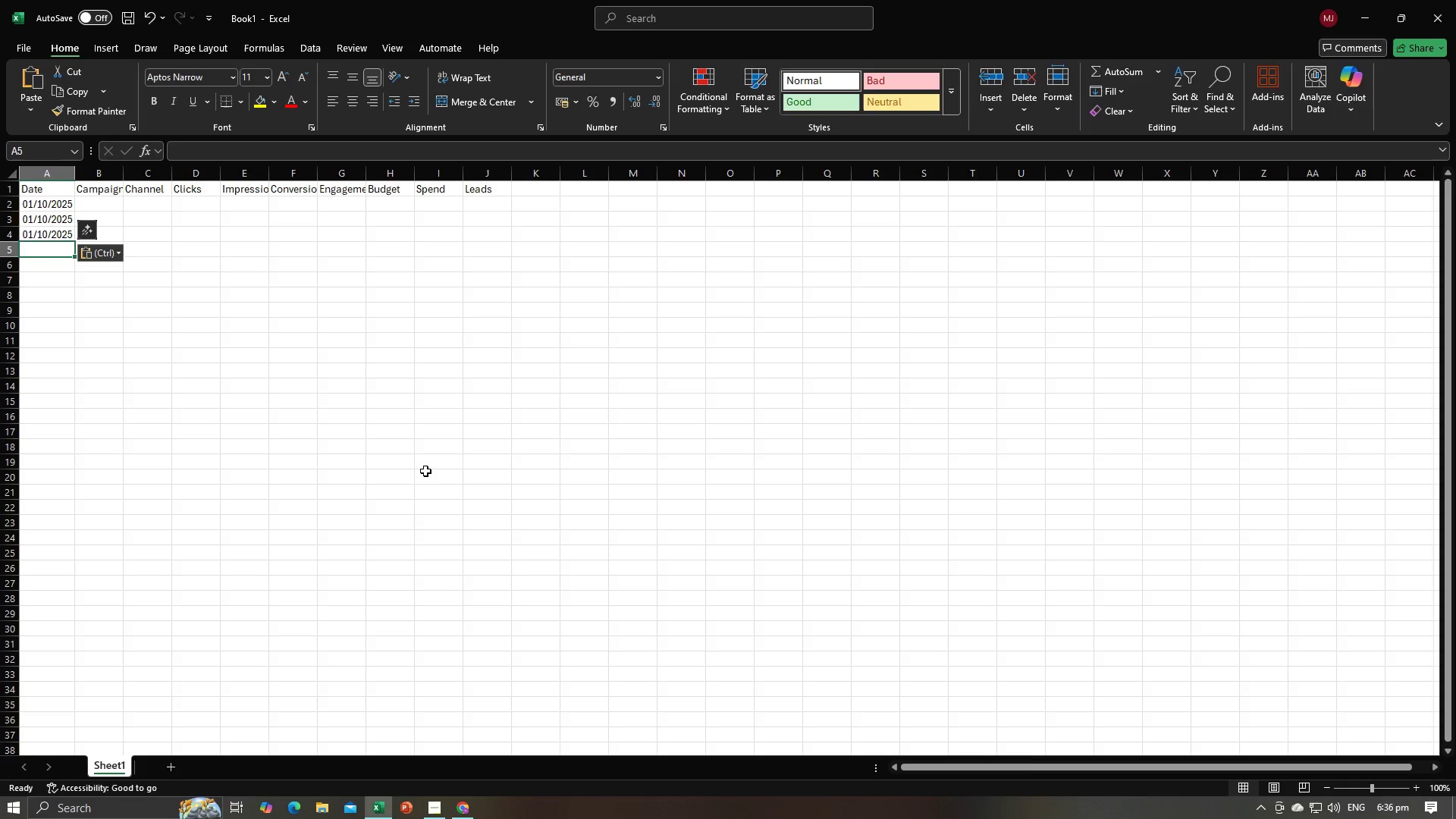 
key(Alt+AltLeft)
 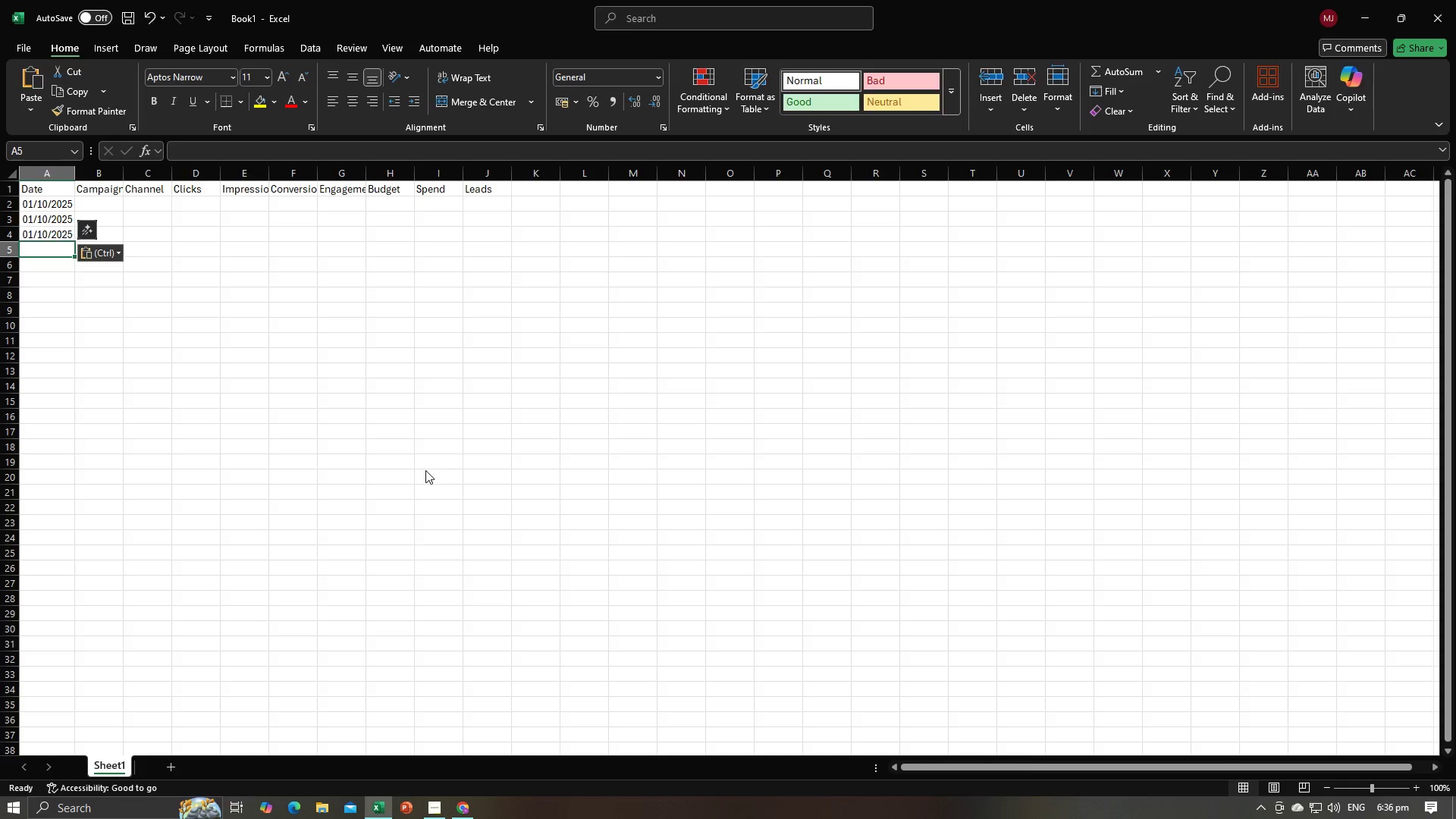 
key(Alt+Tab)
 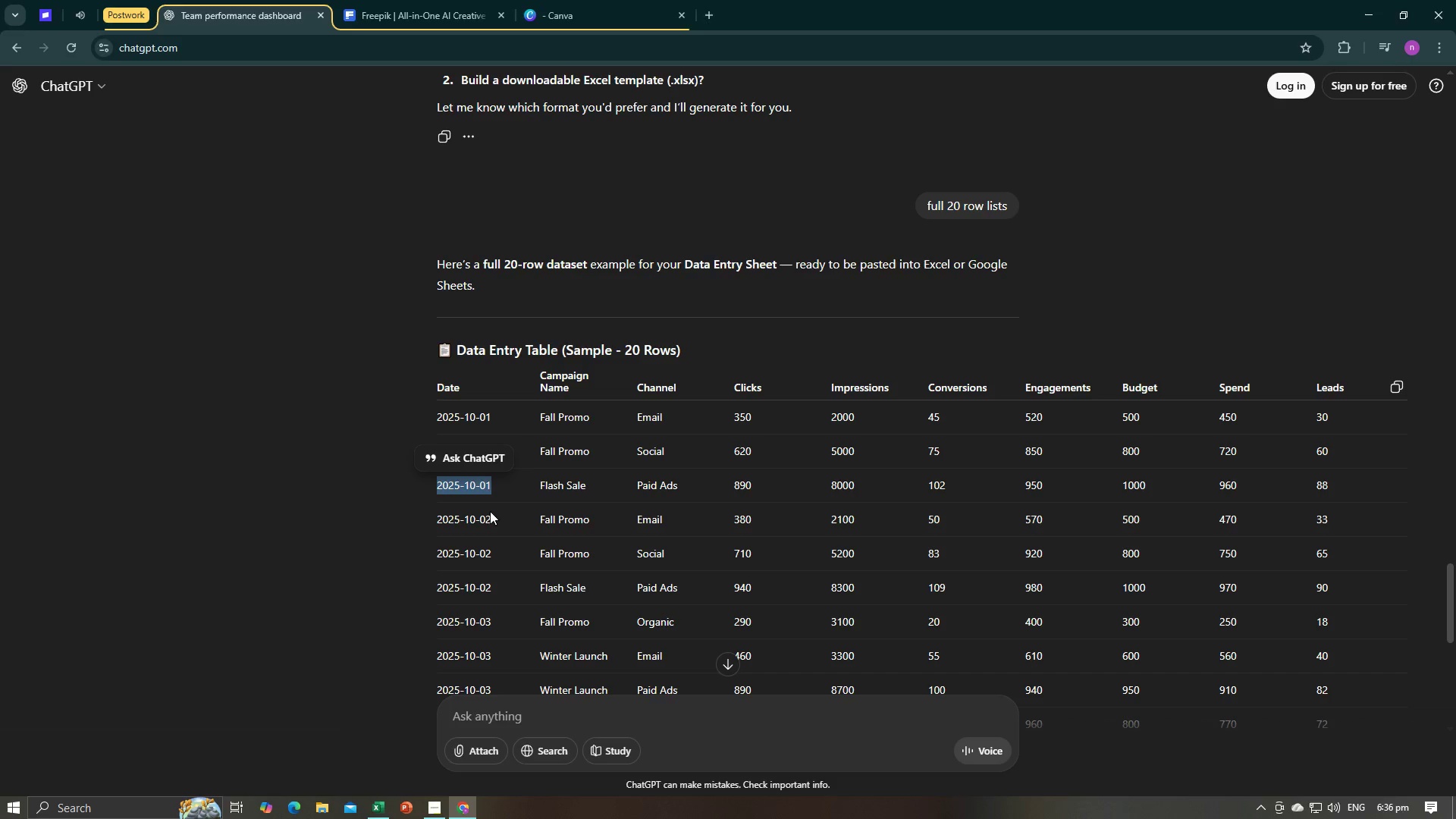 
left_click_drag(start_coordinate=[491, 520], to_coordinate=[439, 522])
 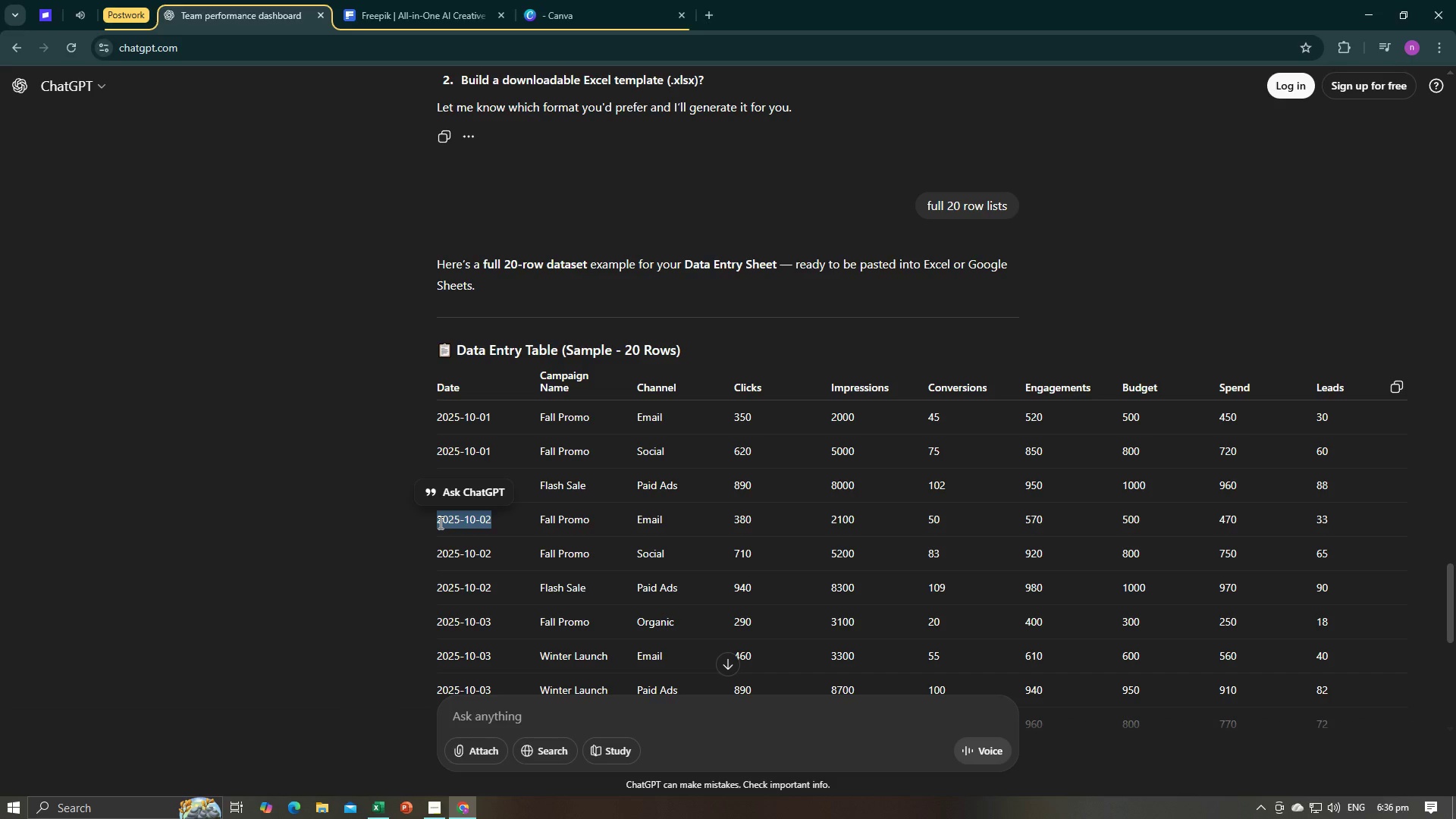 
key(Control+C)
 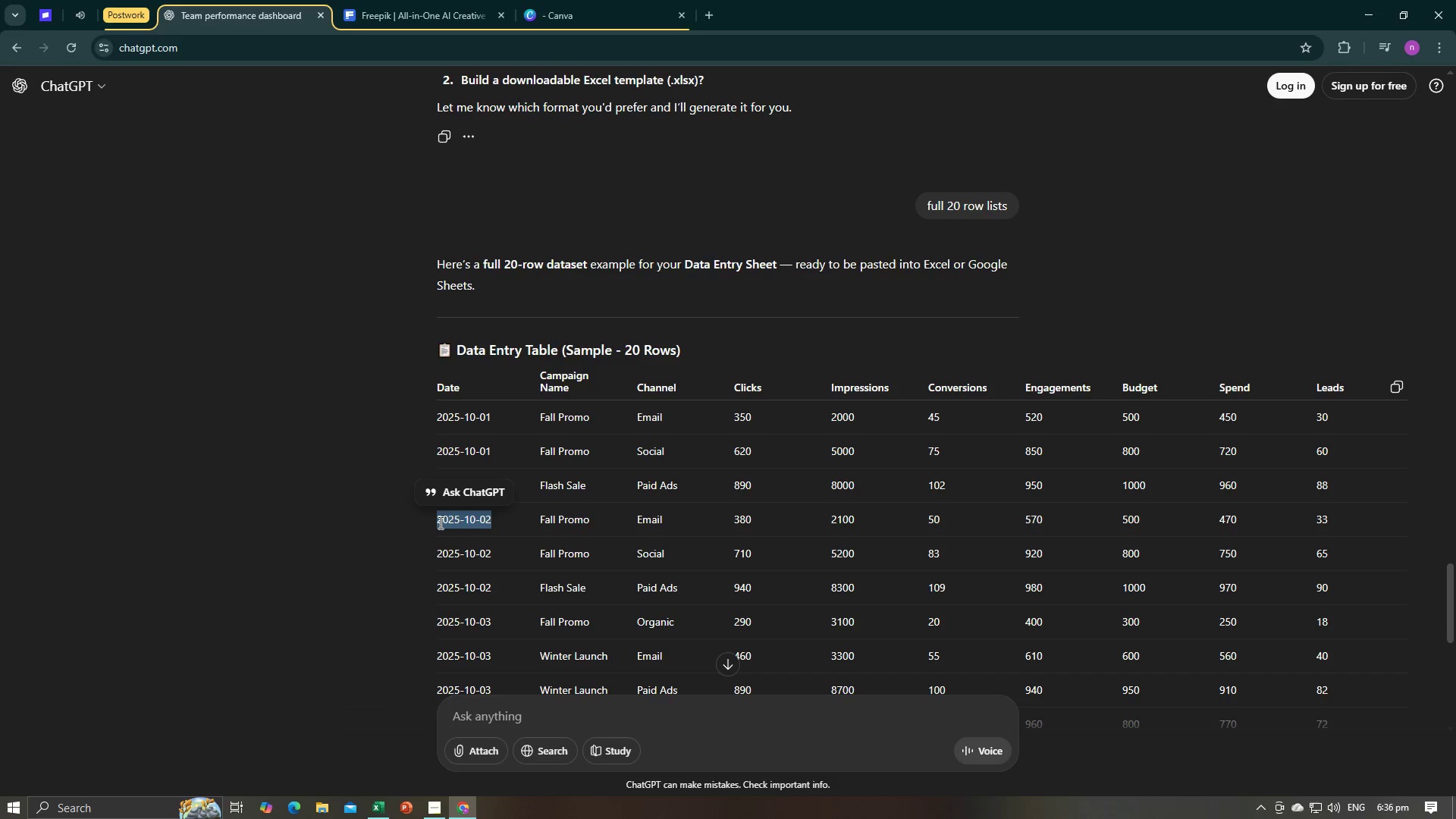 
key(Control+C)
 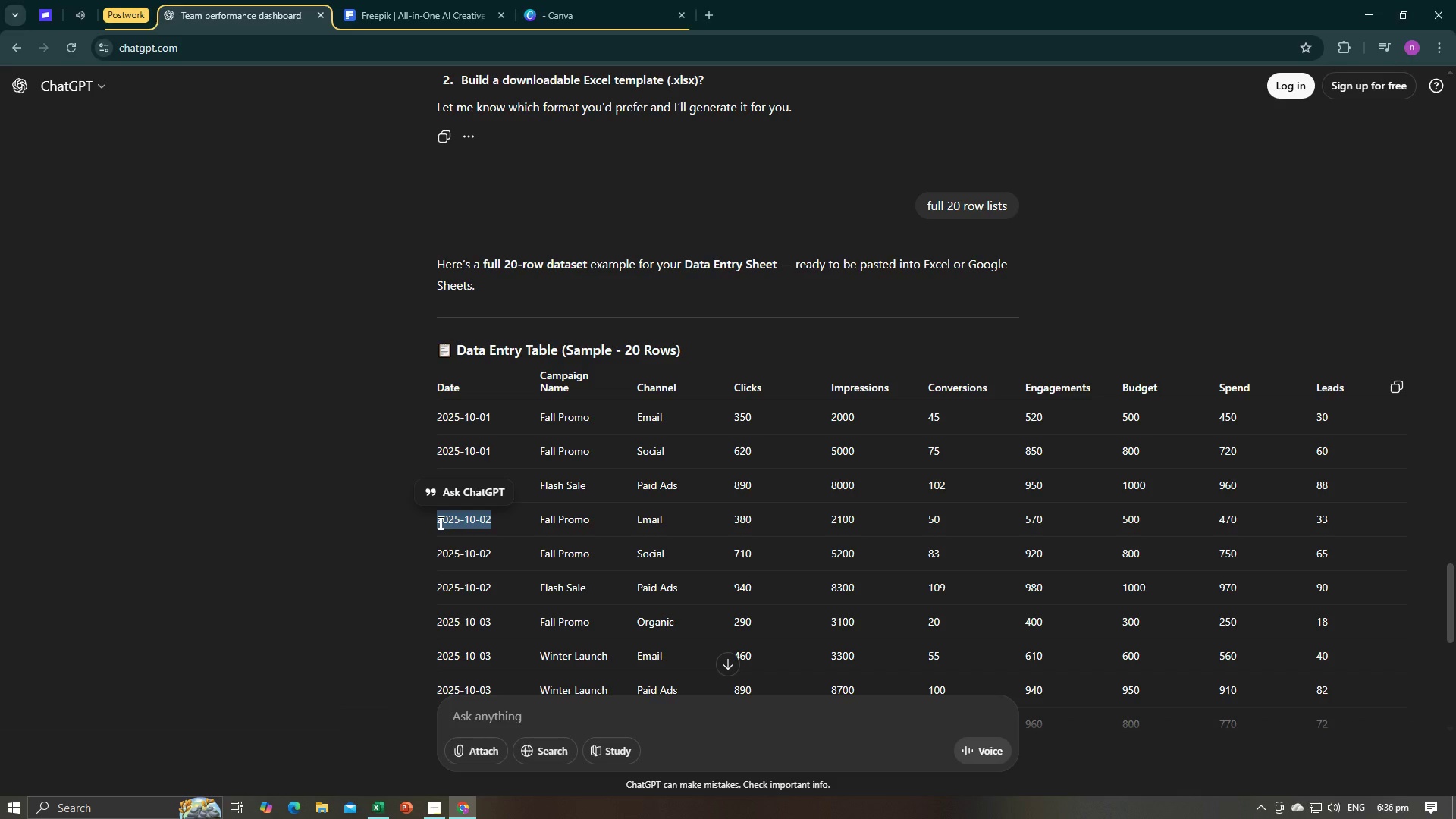 
key(Alt+AltLeft)
 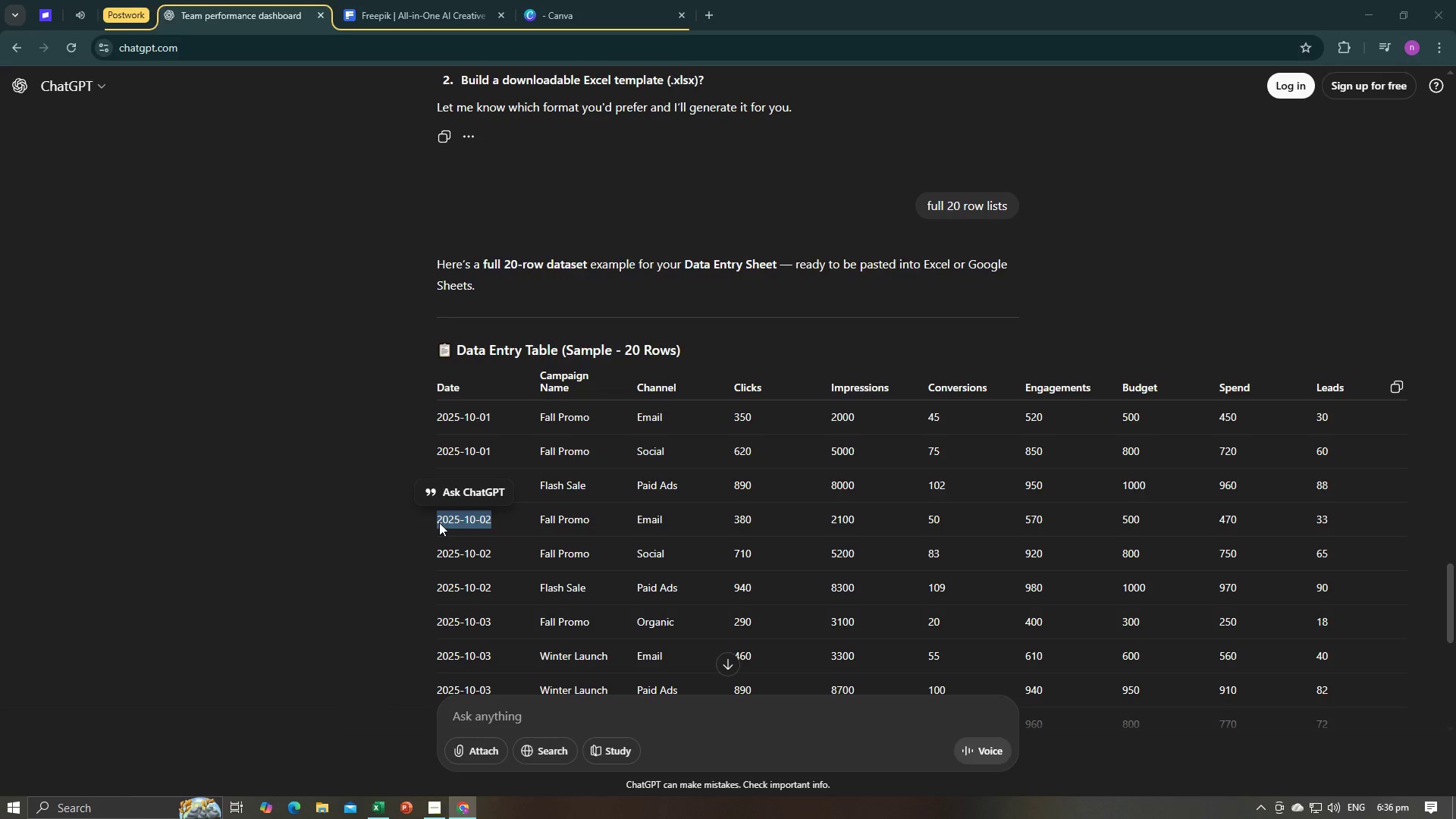 
key(Alt+Tab)
 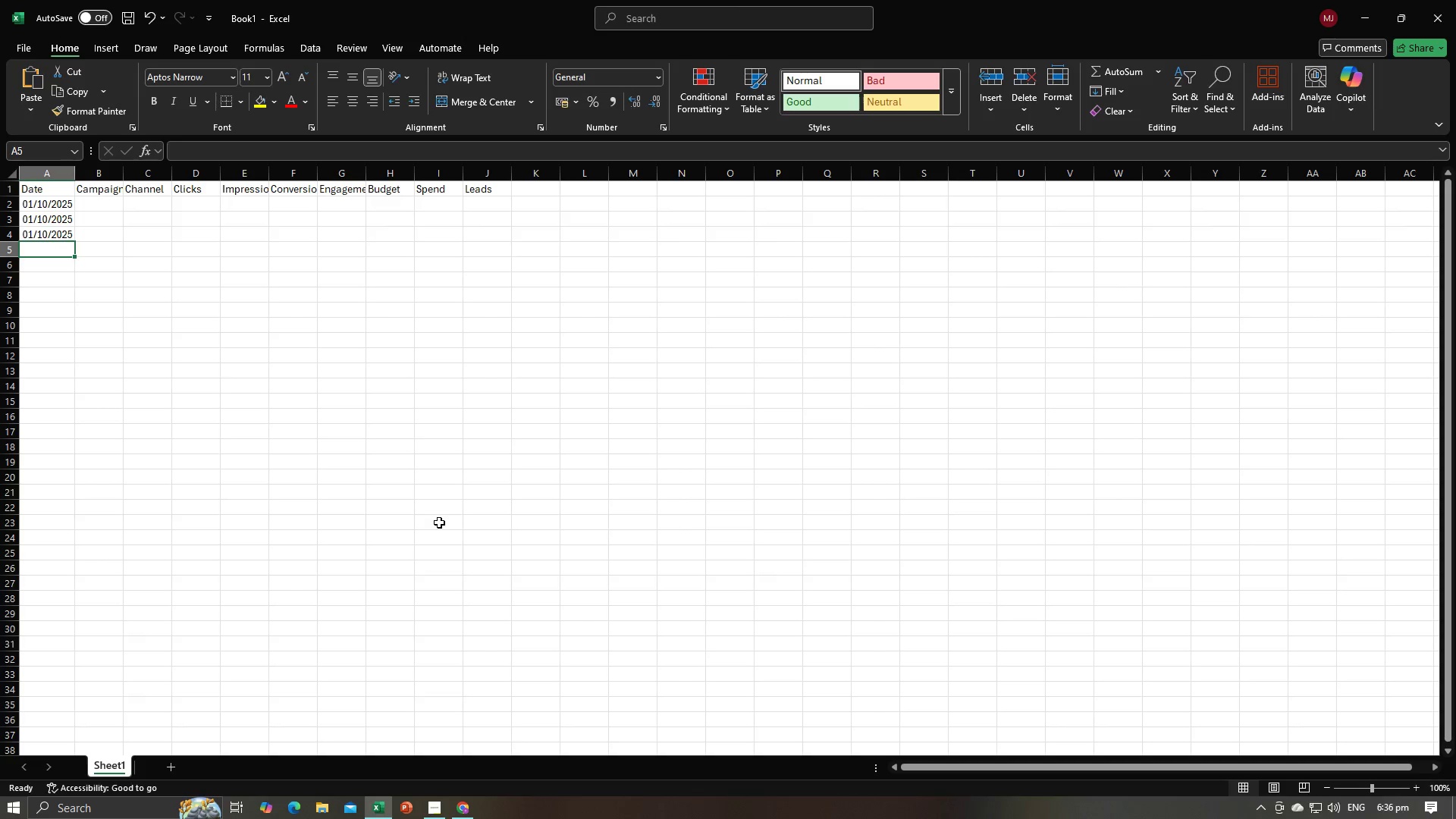 
key(Control+V)
 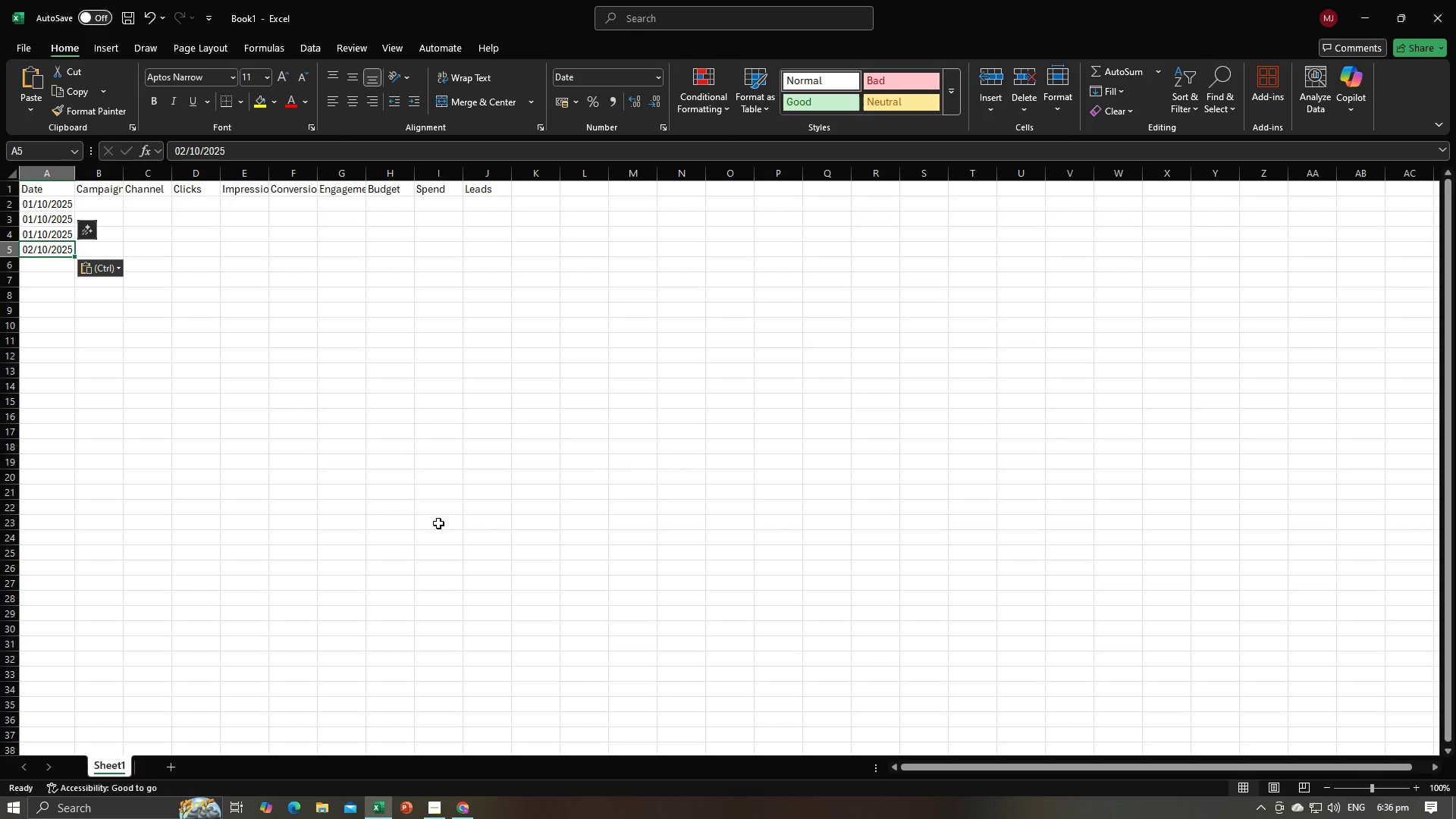 
key(NumpadEnter)
 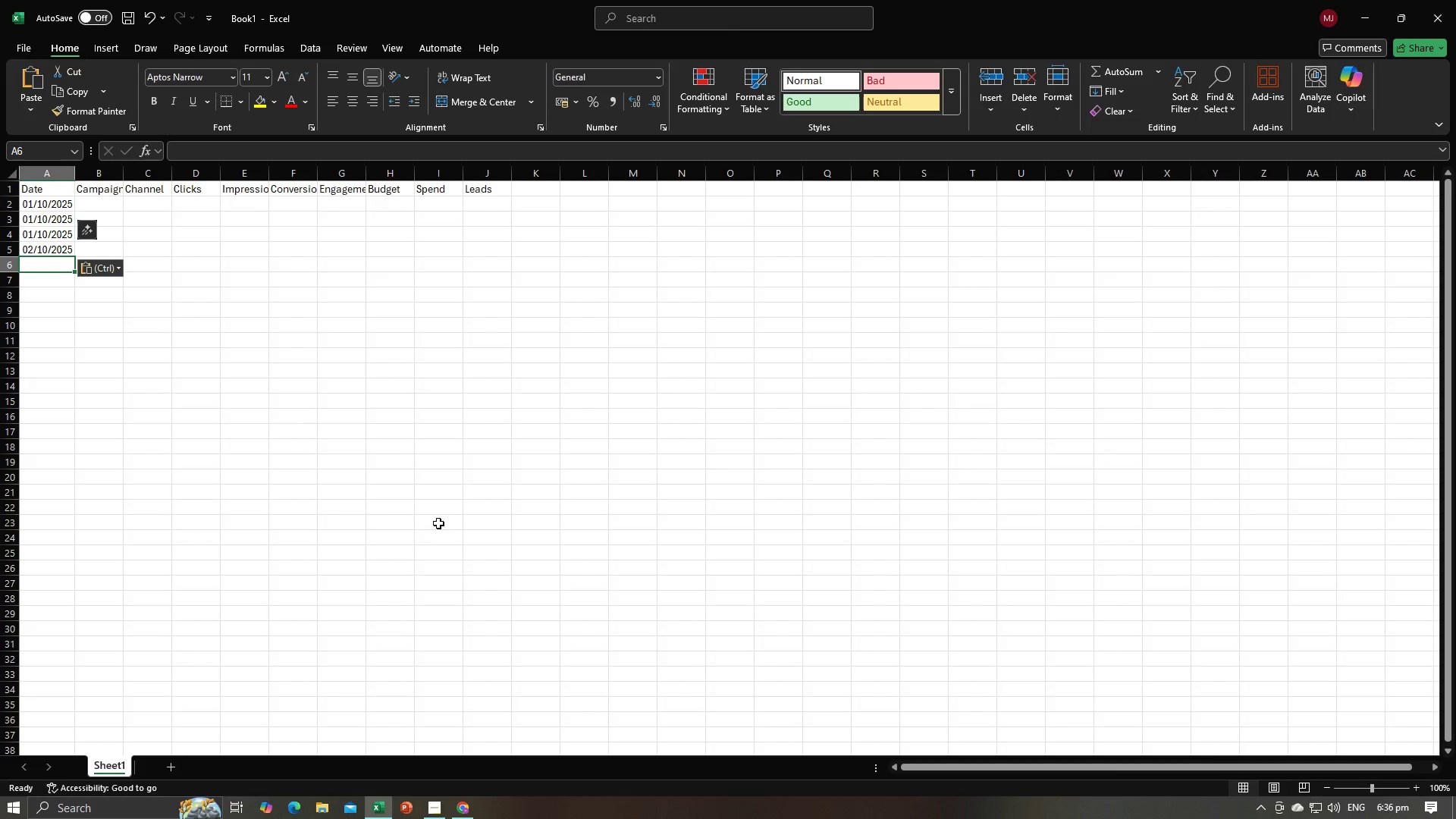 
key(Alt+AltLeft)
 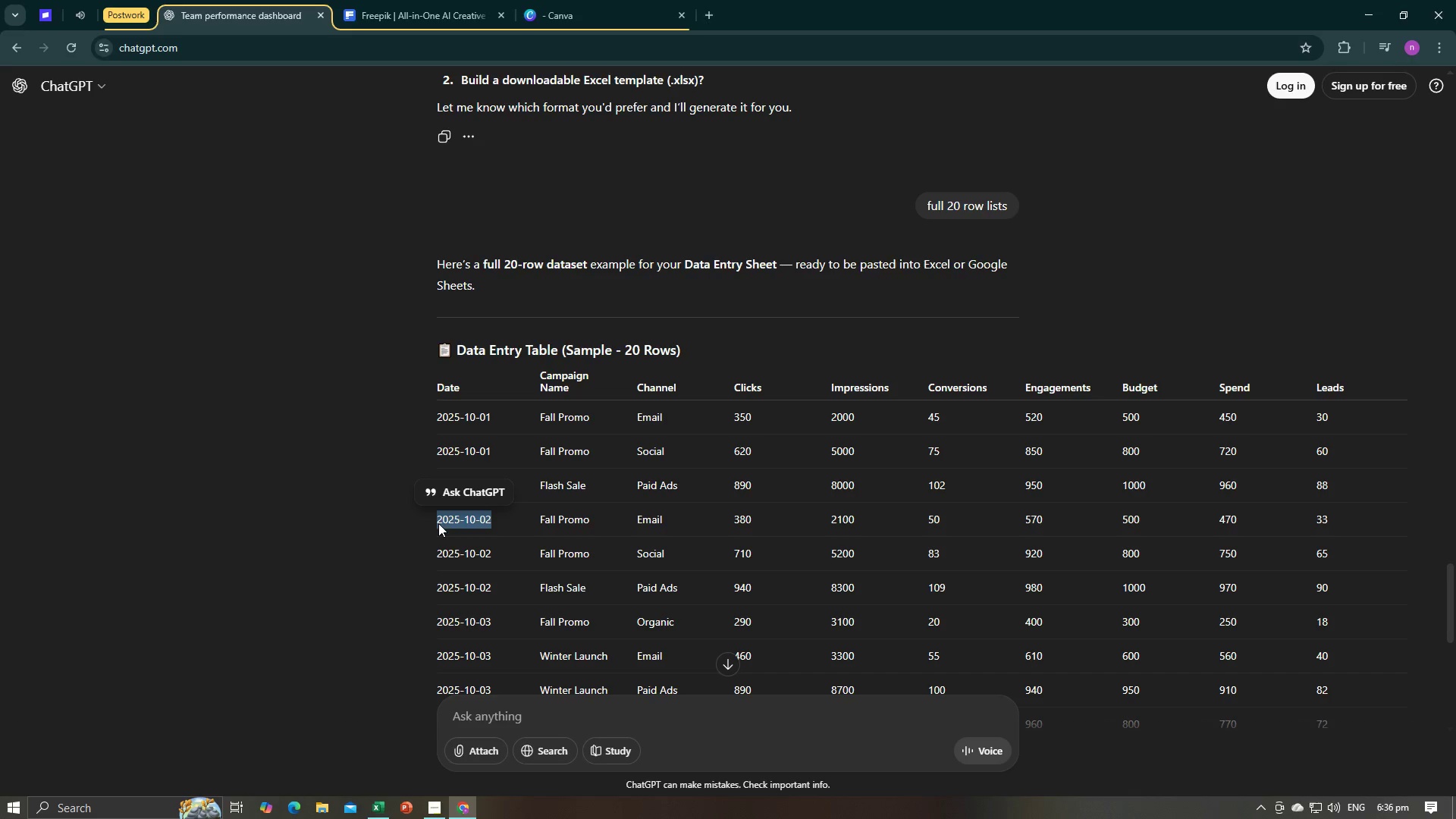 
key(Alt+Tab)
 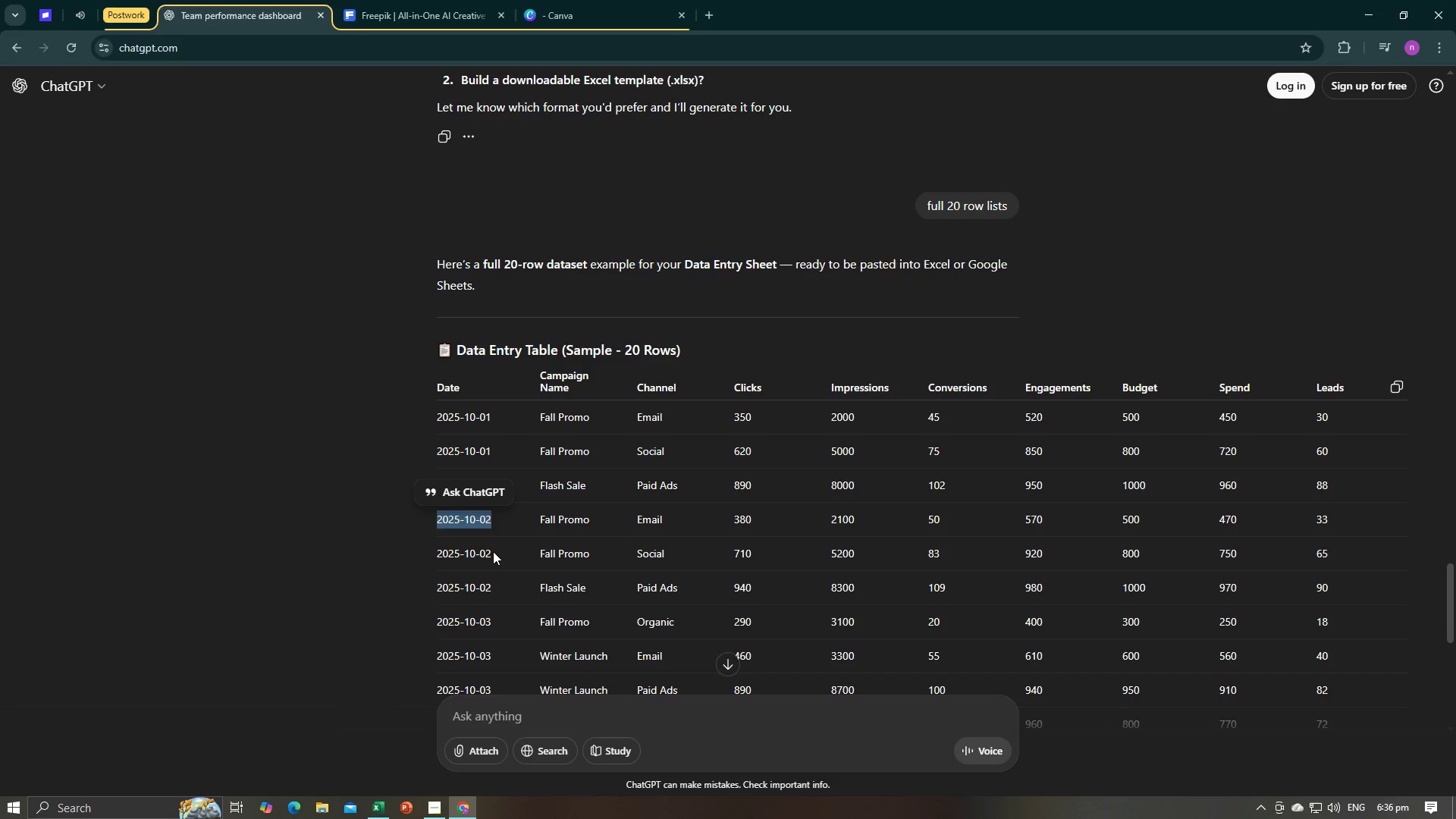 
left_click_drag(start_coordinate=[494, 551], to_coordinate=[438, 556])
 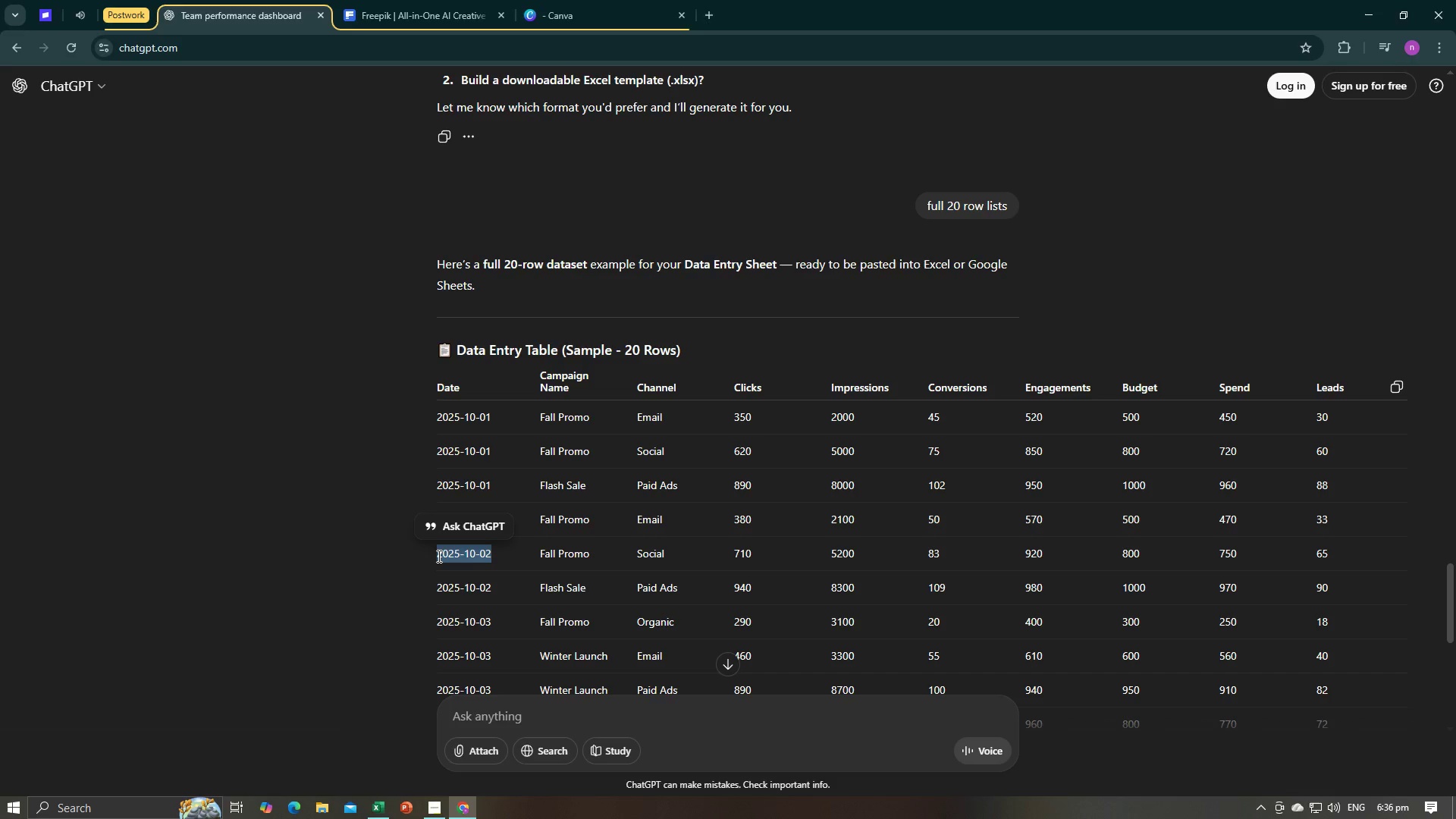 
key(Control+C)
 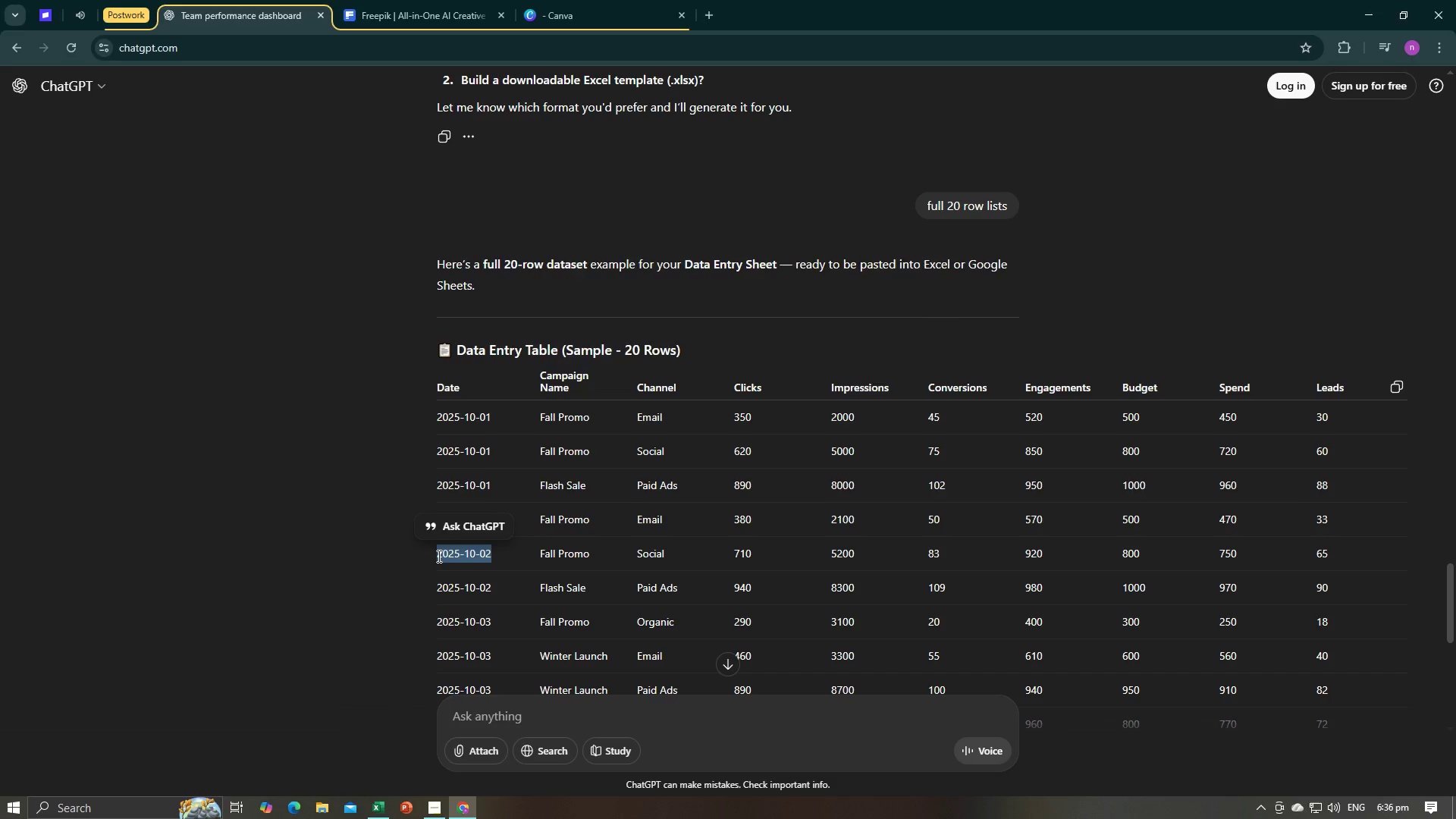 
key(Alt+AltLeft)
 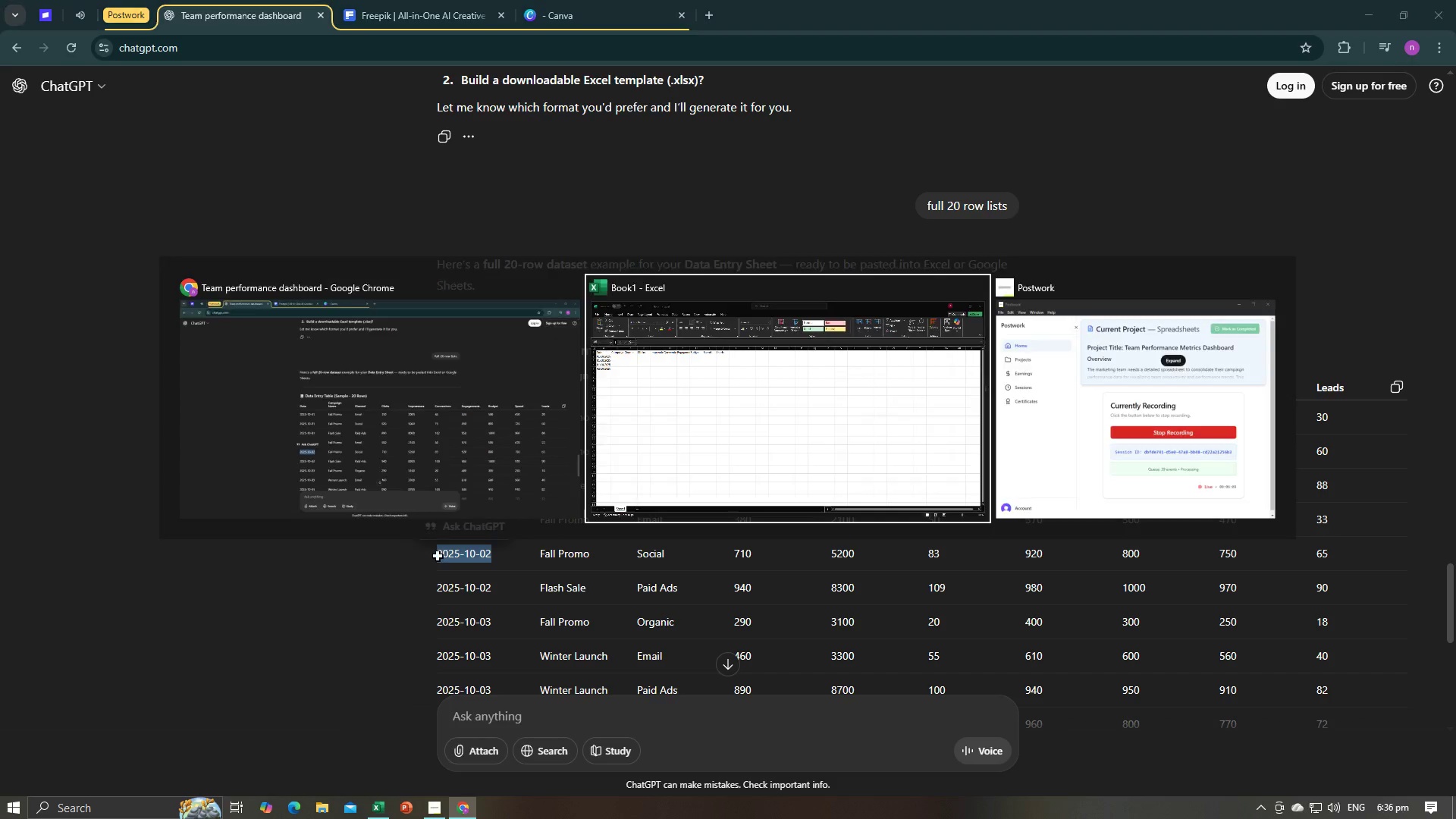 
key(Alt+Tab)
 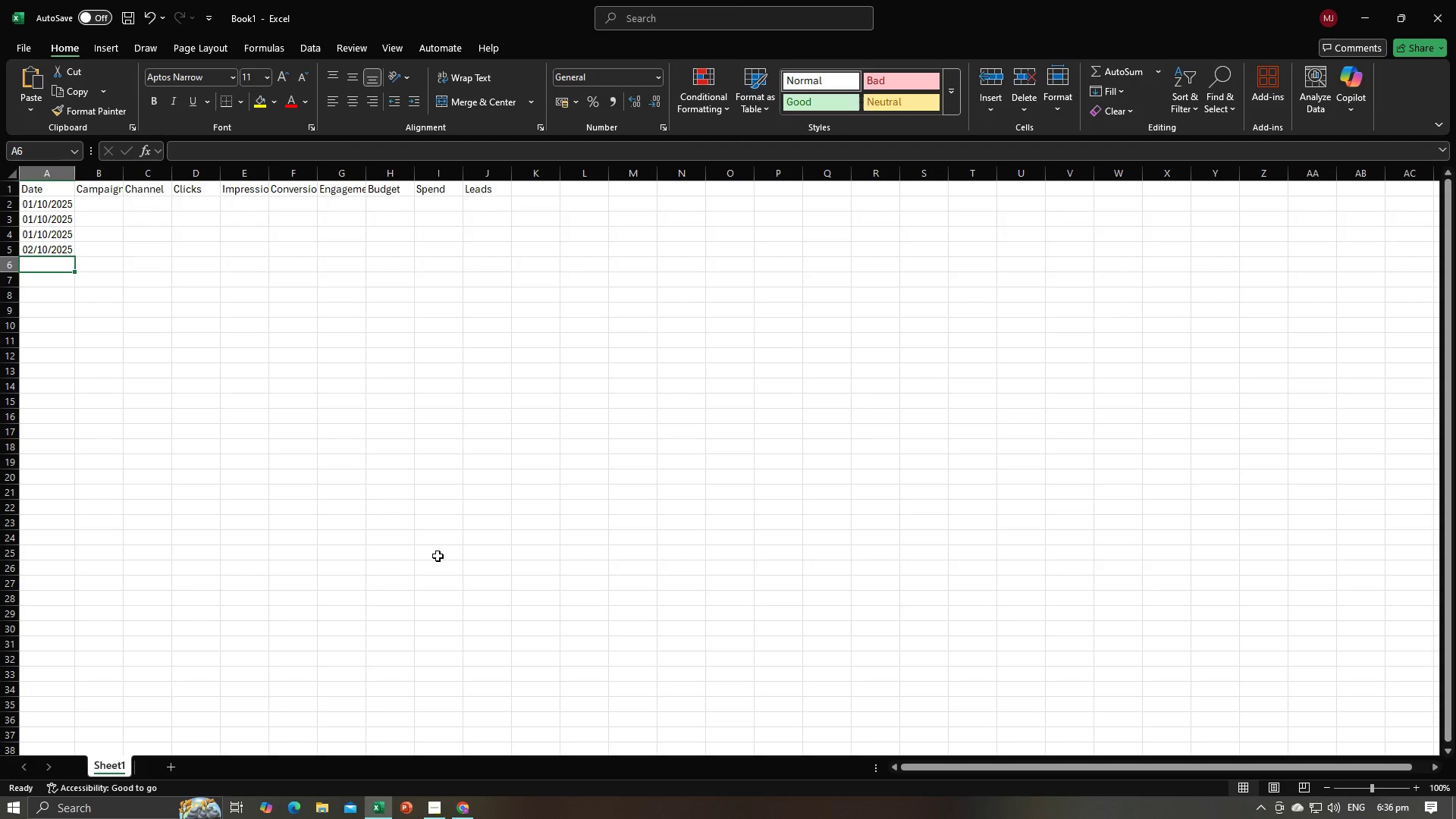 
key(Control+V)
 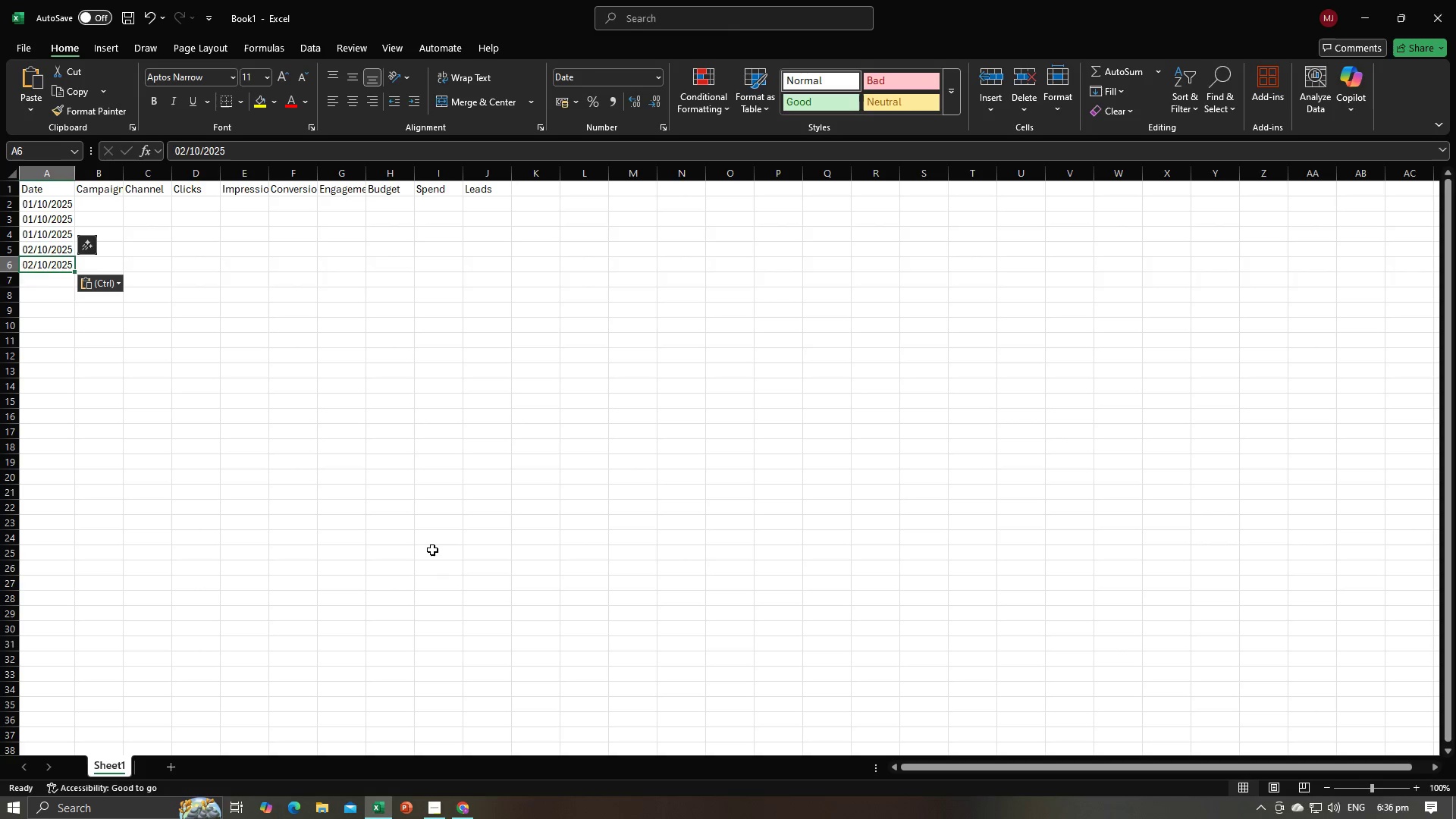 
key(NumpadEnter)
 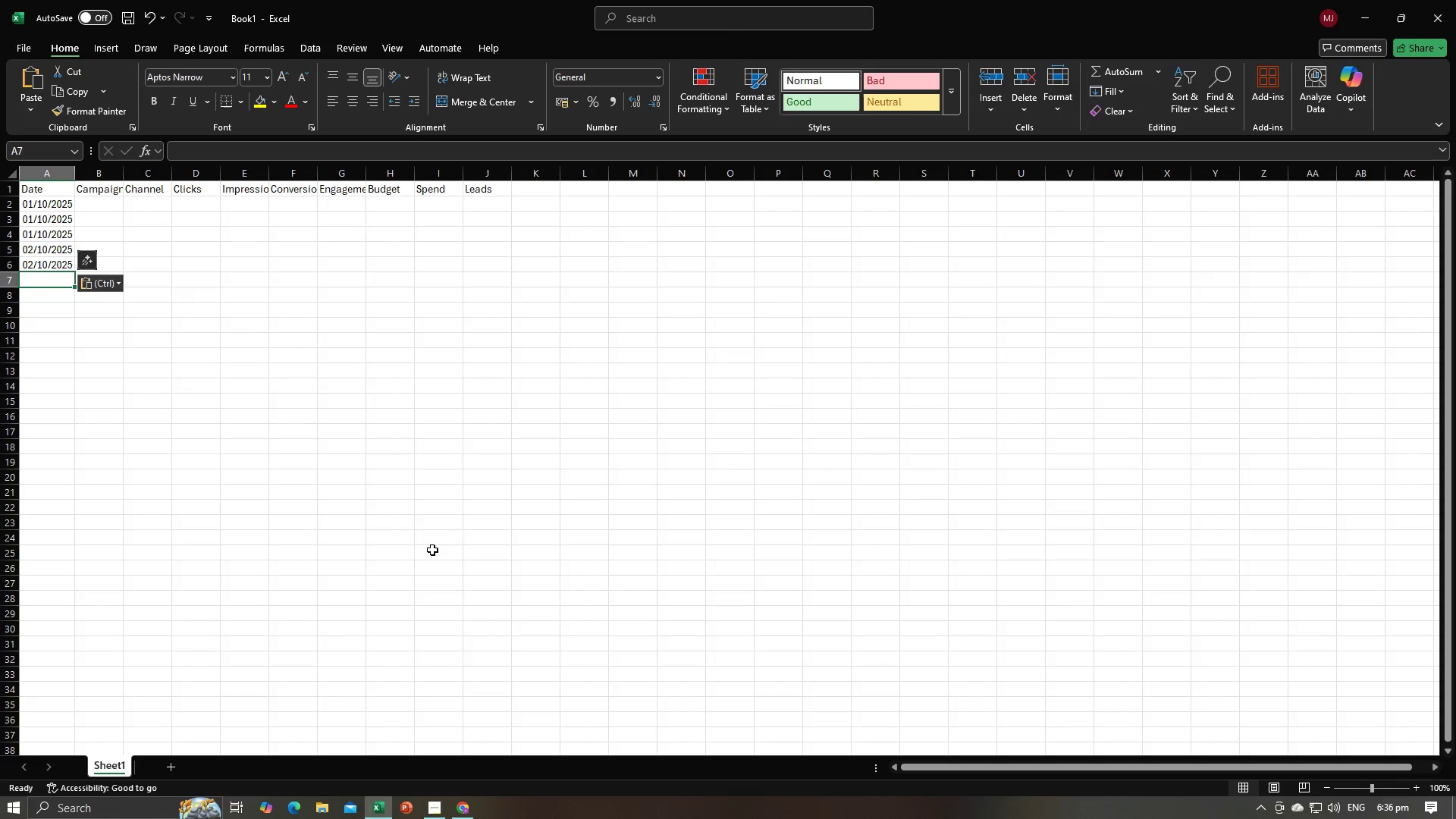 
key(Alt+AltLeft)
 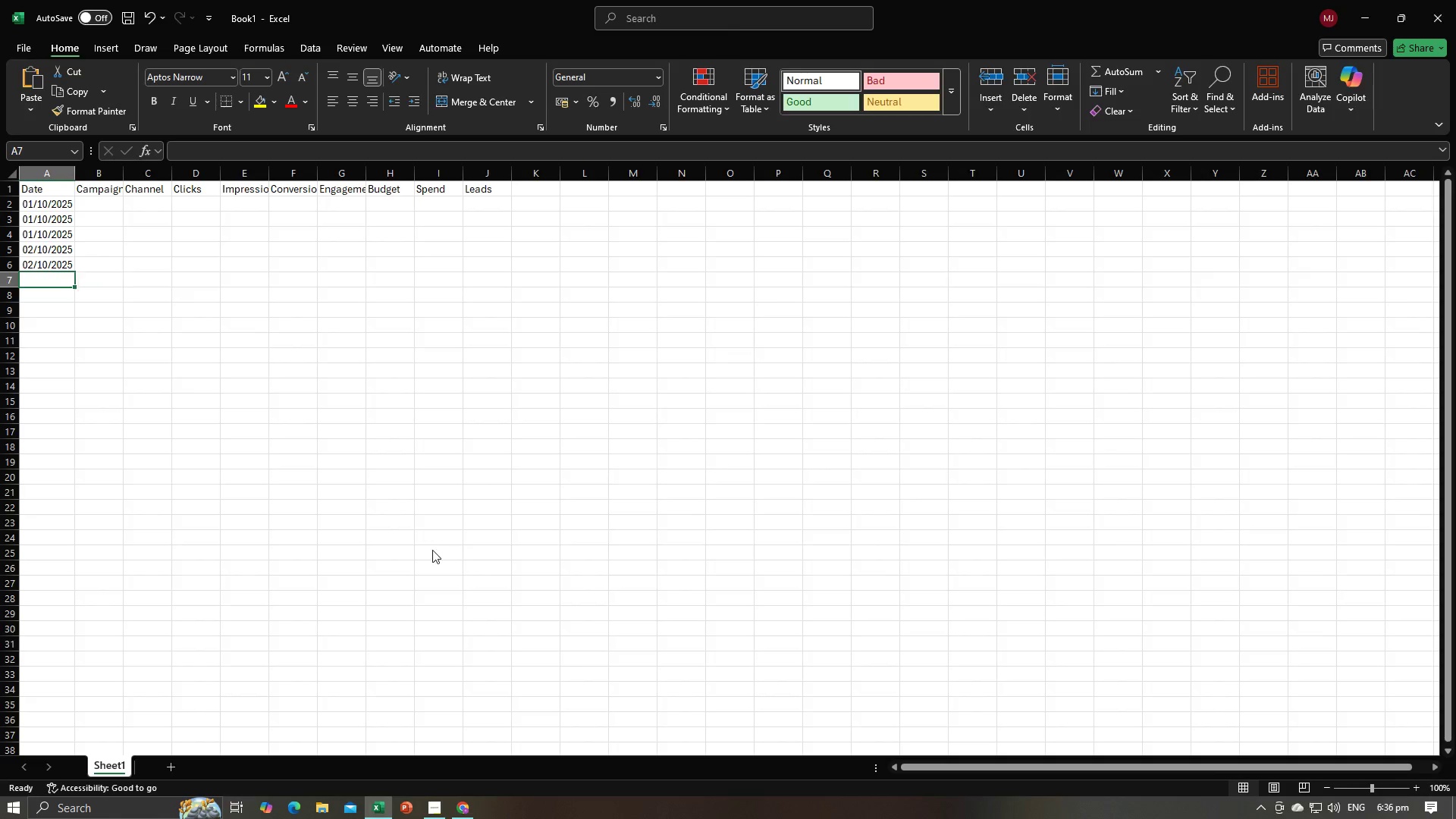 
key(Alt+Tab)
 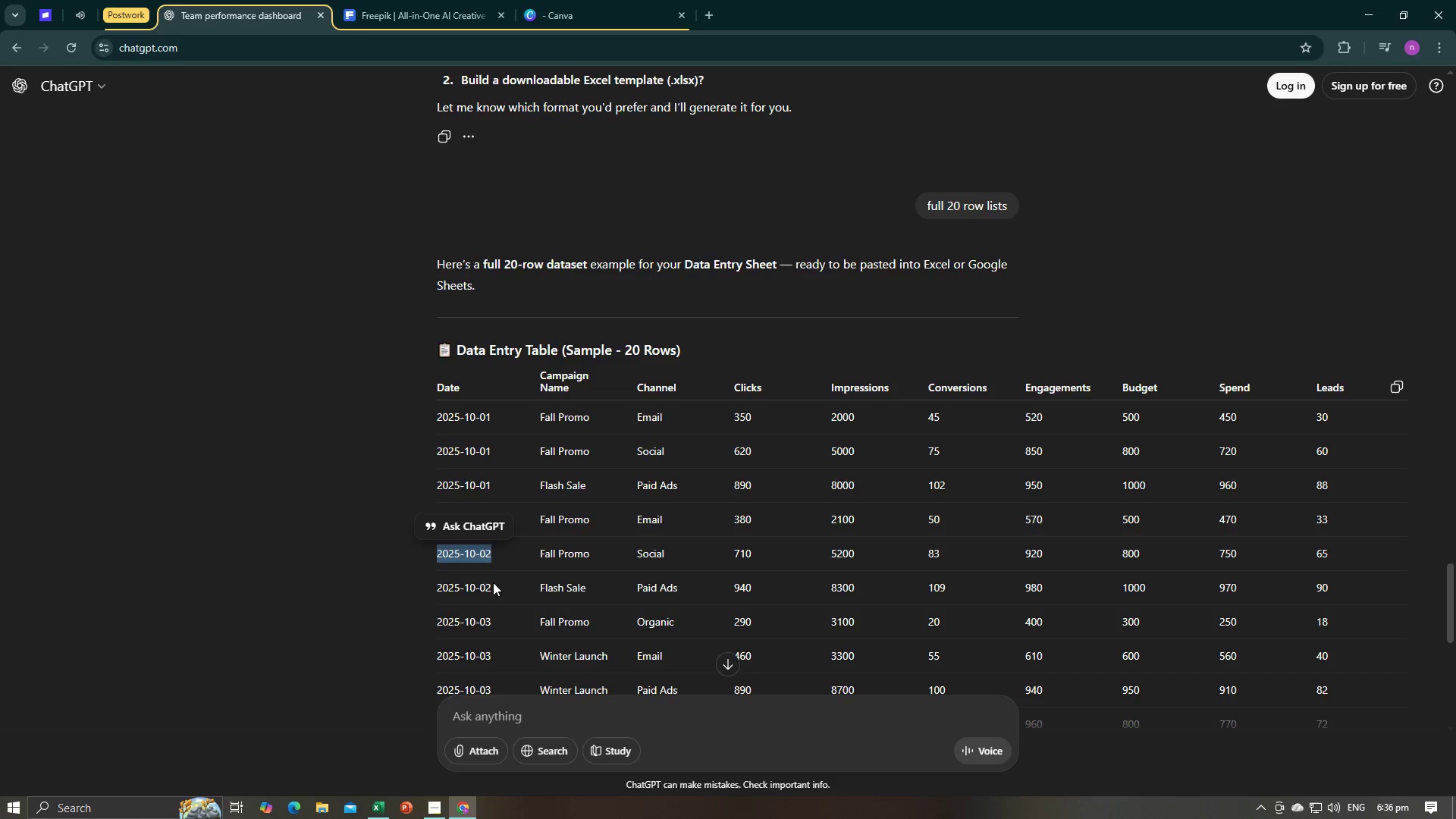 
left_click_drag(start_coordinate=[493, 586], to_coordinate=[438, 588])
 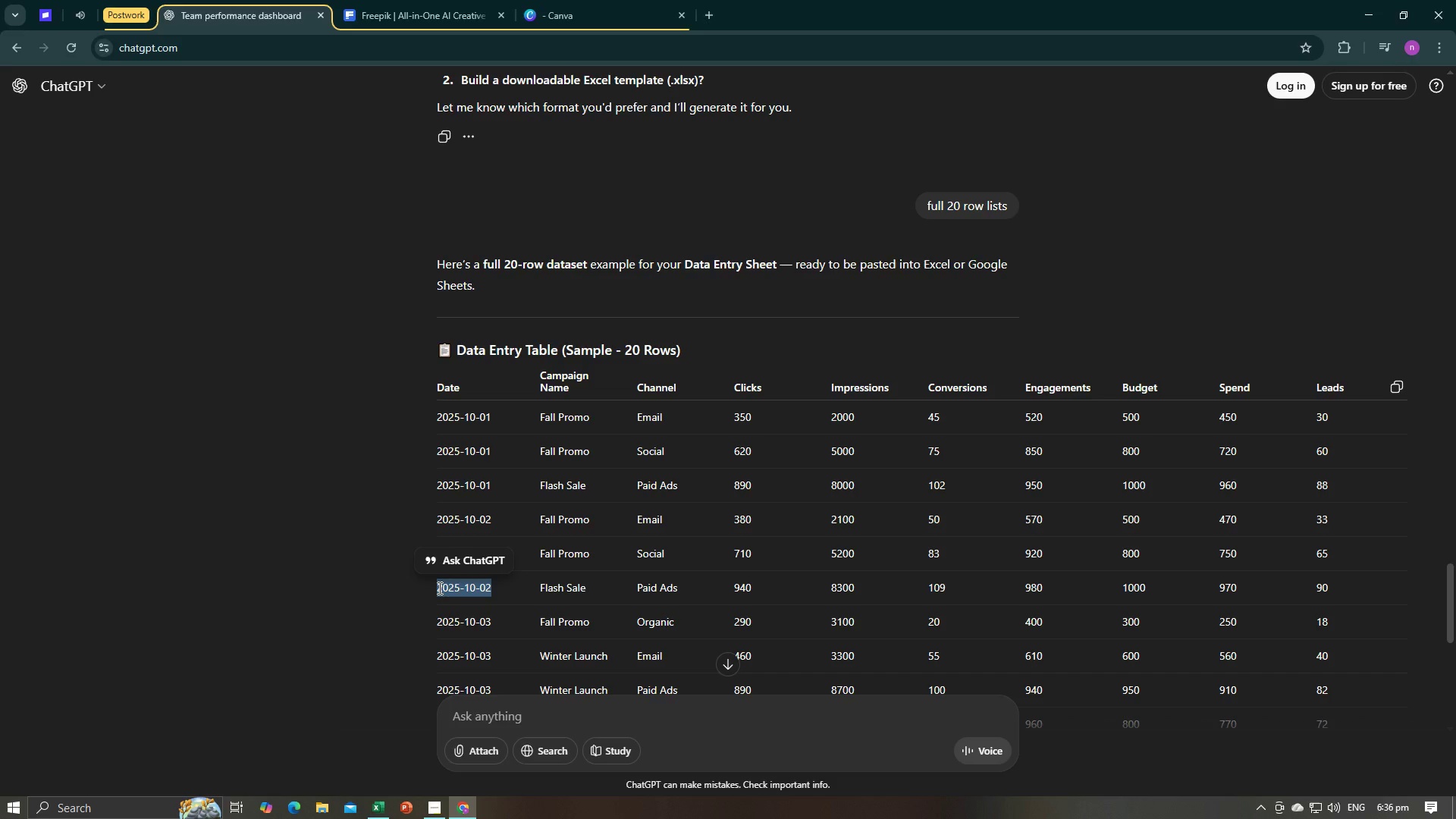 
key(Control+C)
 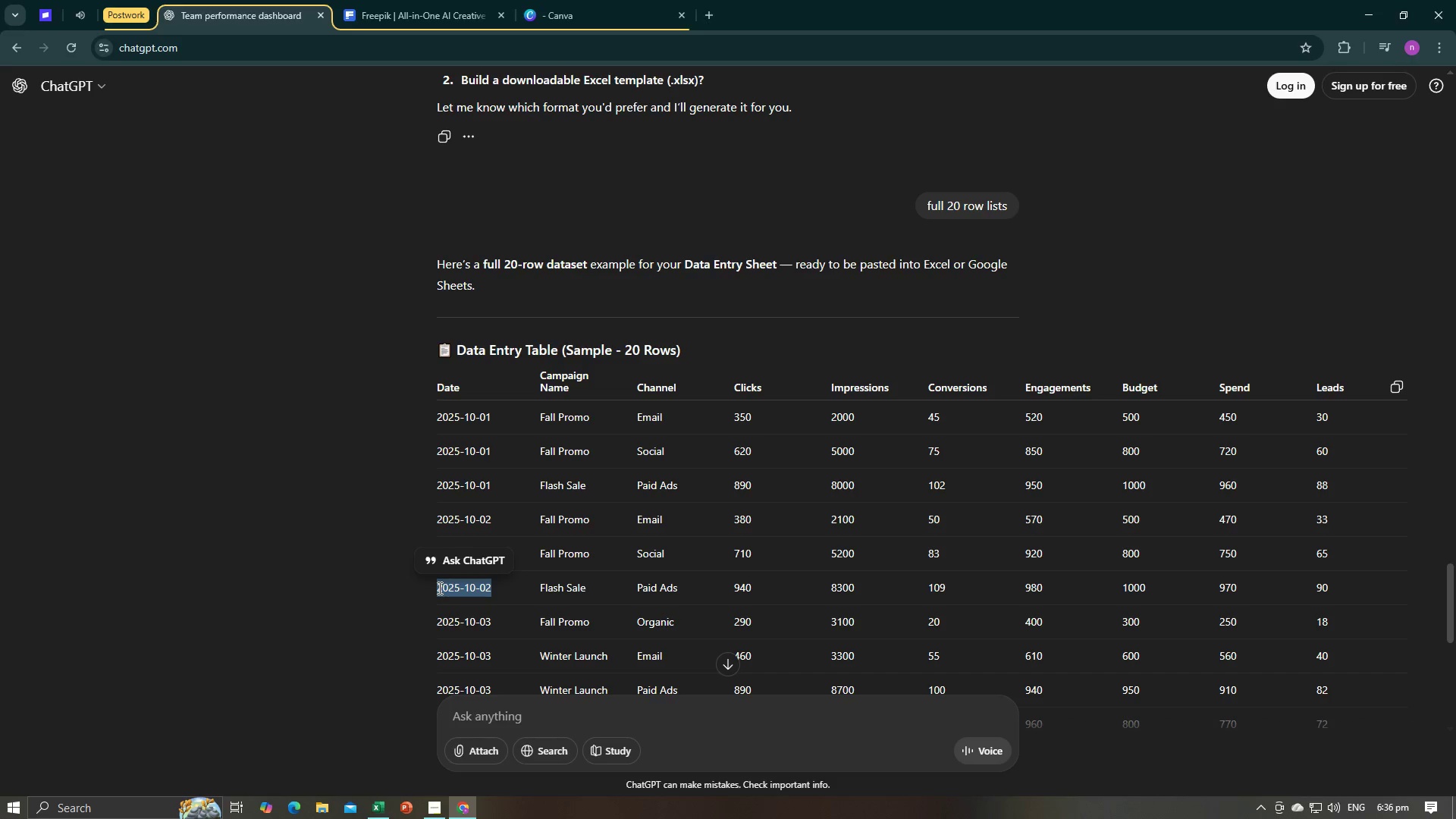 
key(Control+C)
 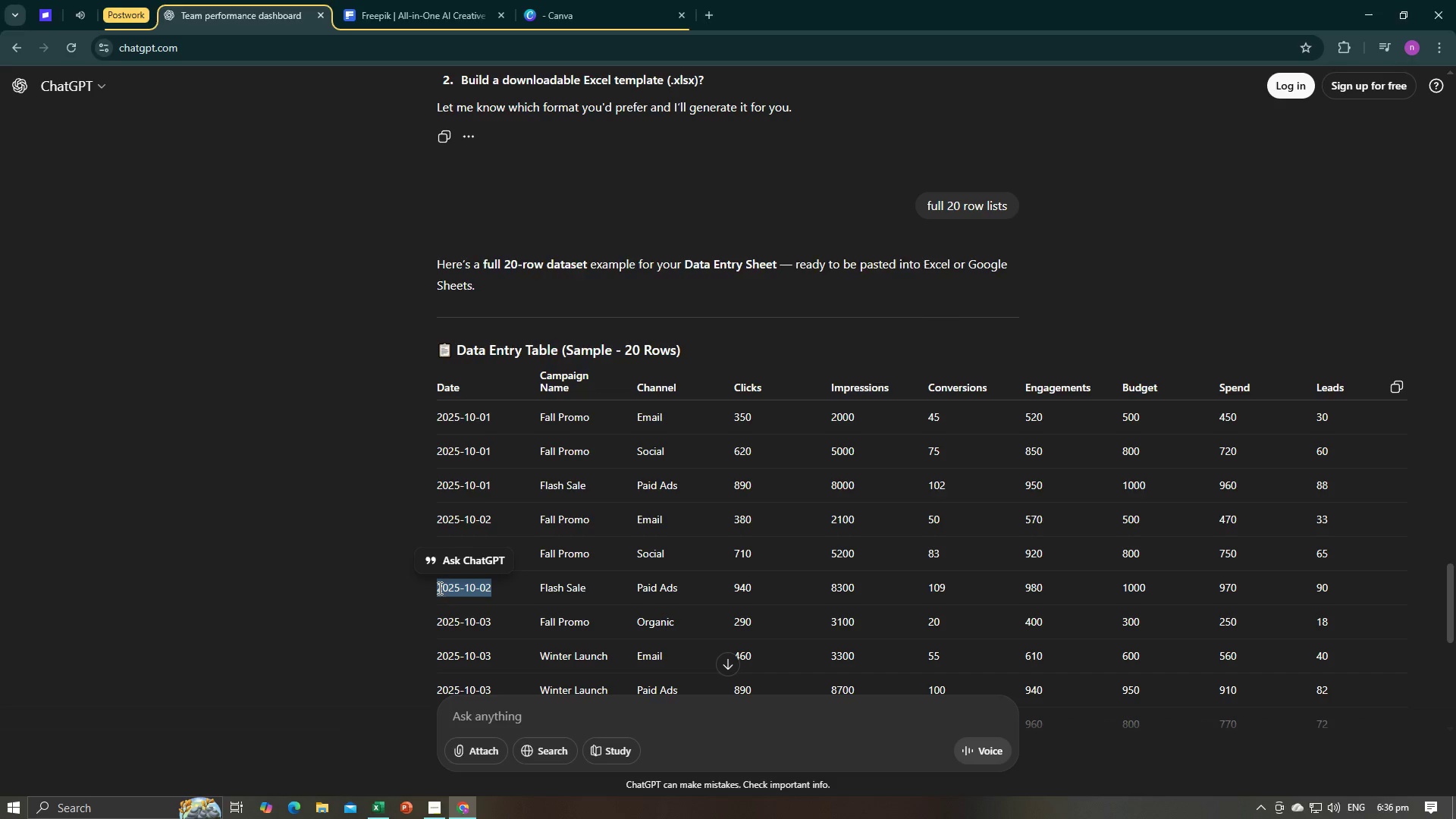 
key(Alt+AltLeft)
 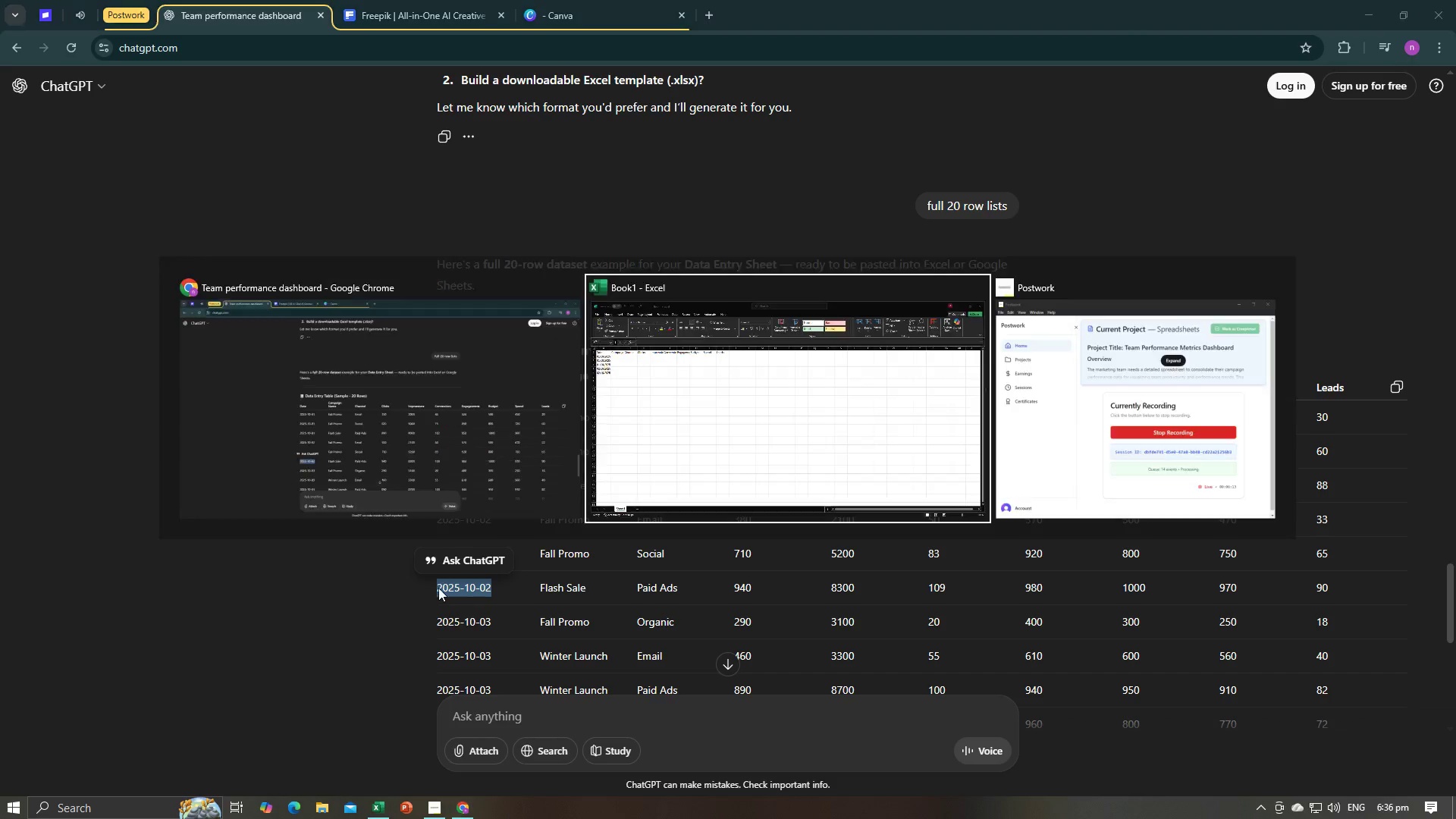 
key(Alt+Tab)
 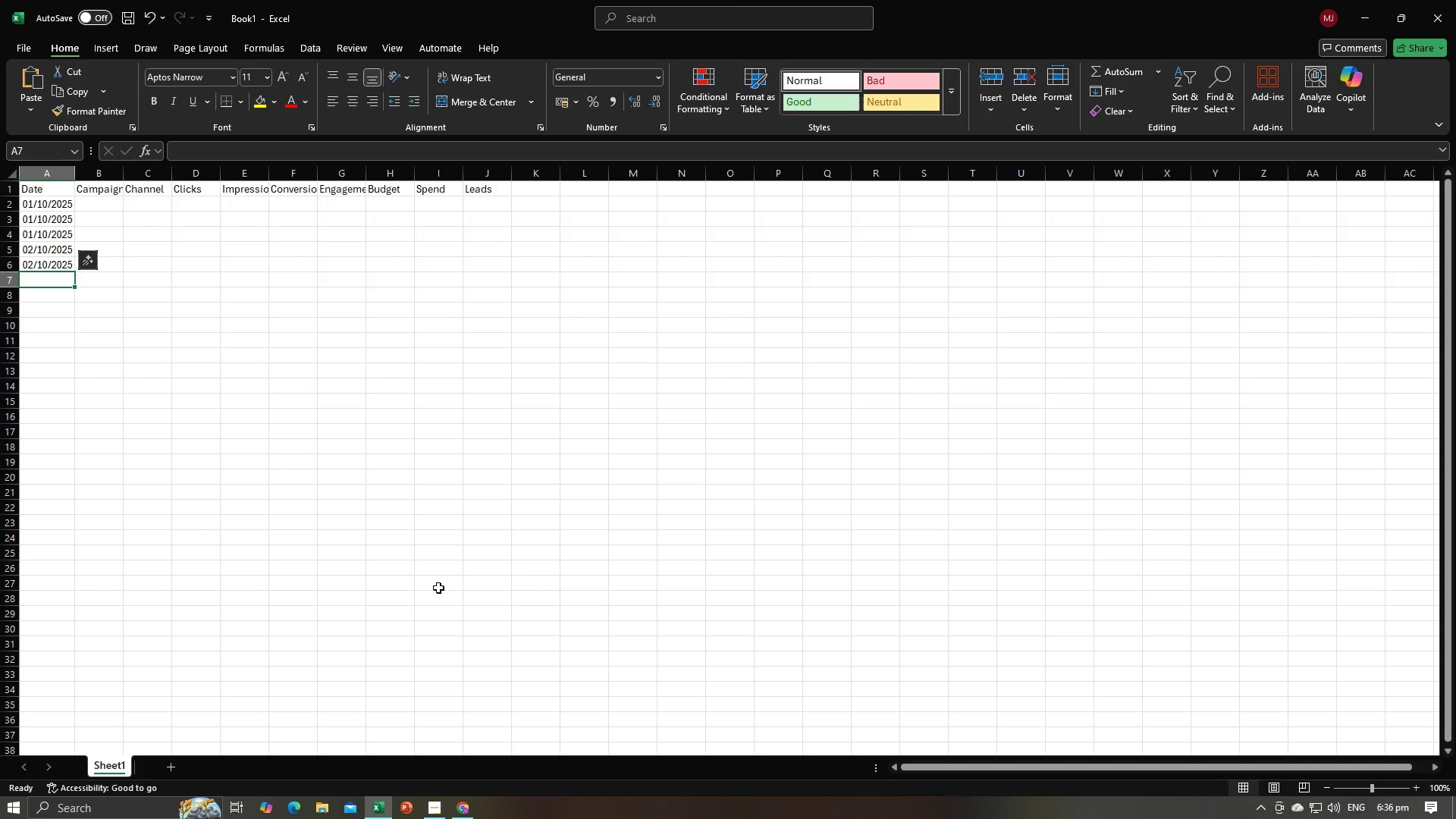 
key(Control+V)
 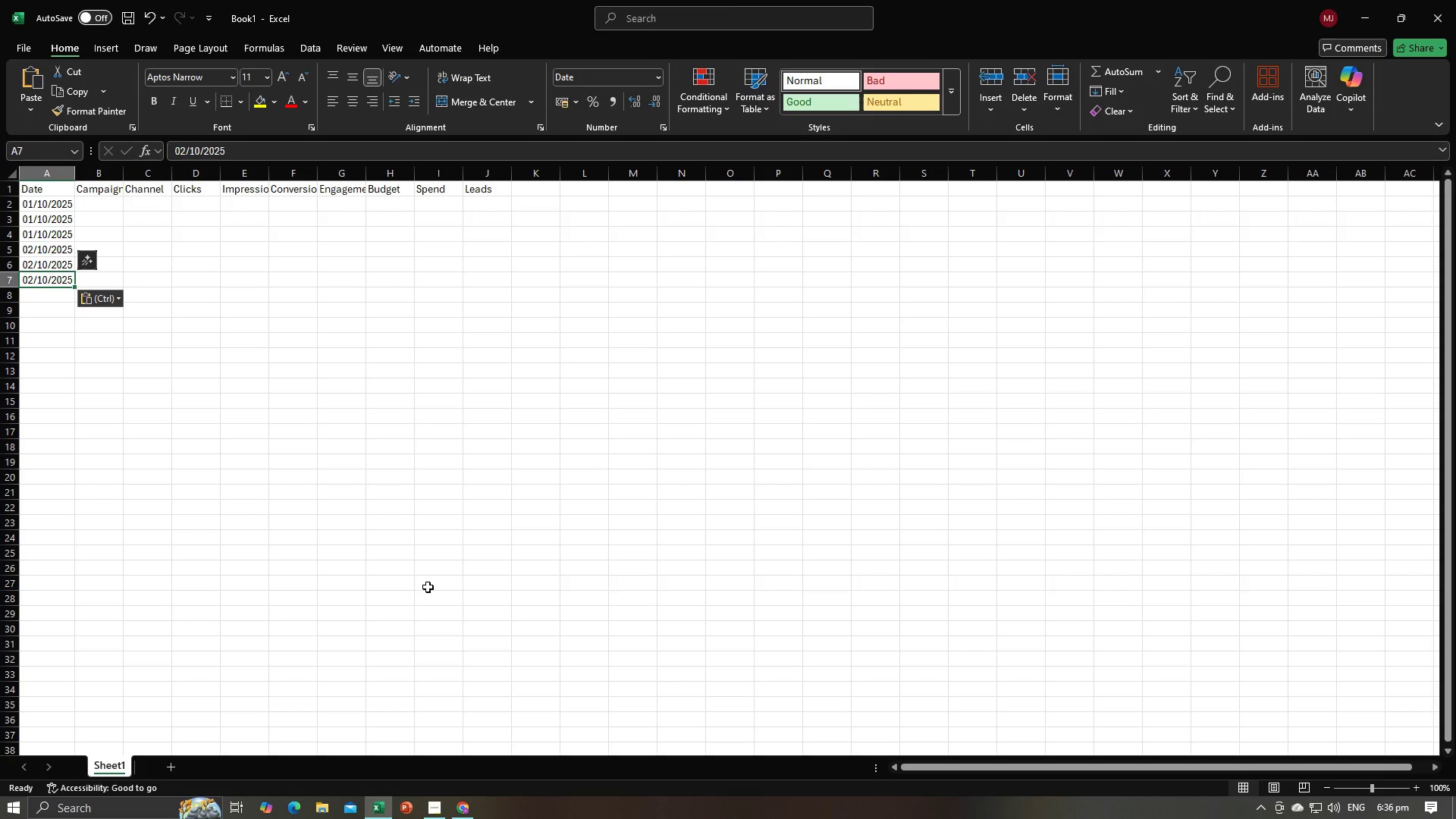 
key(NumpadEnter)
 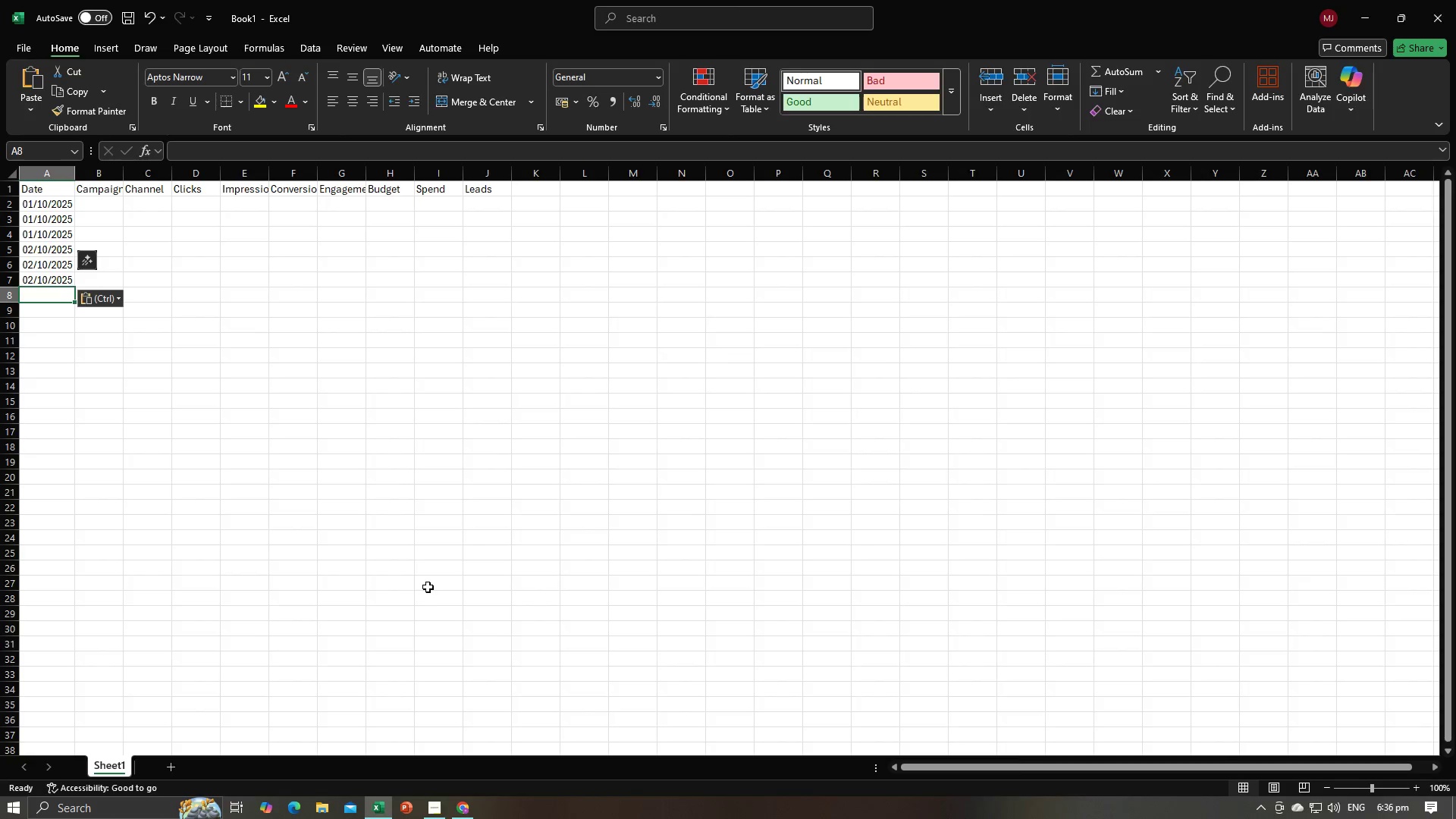 
key(Alt+AltLeft)
 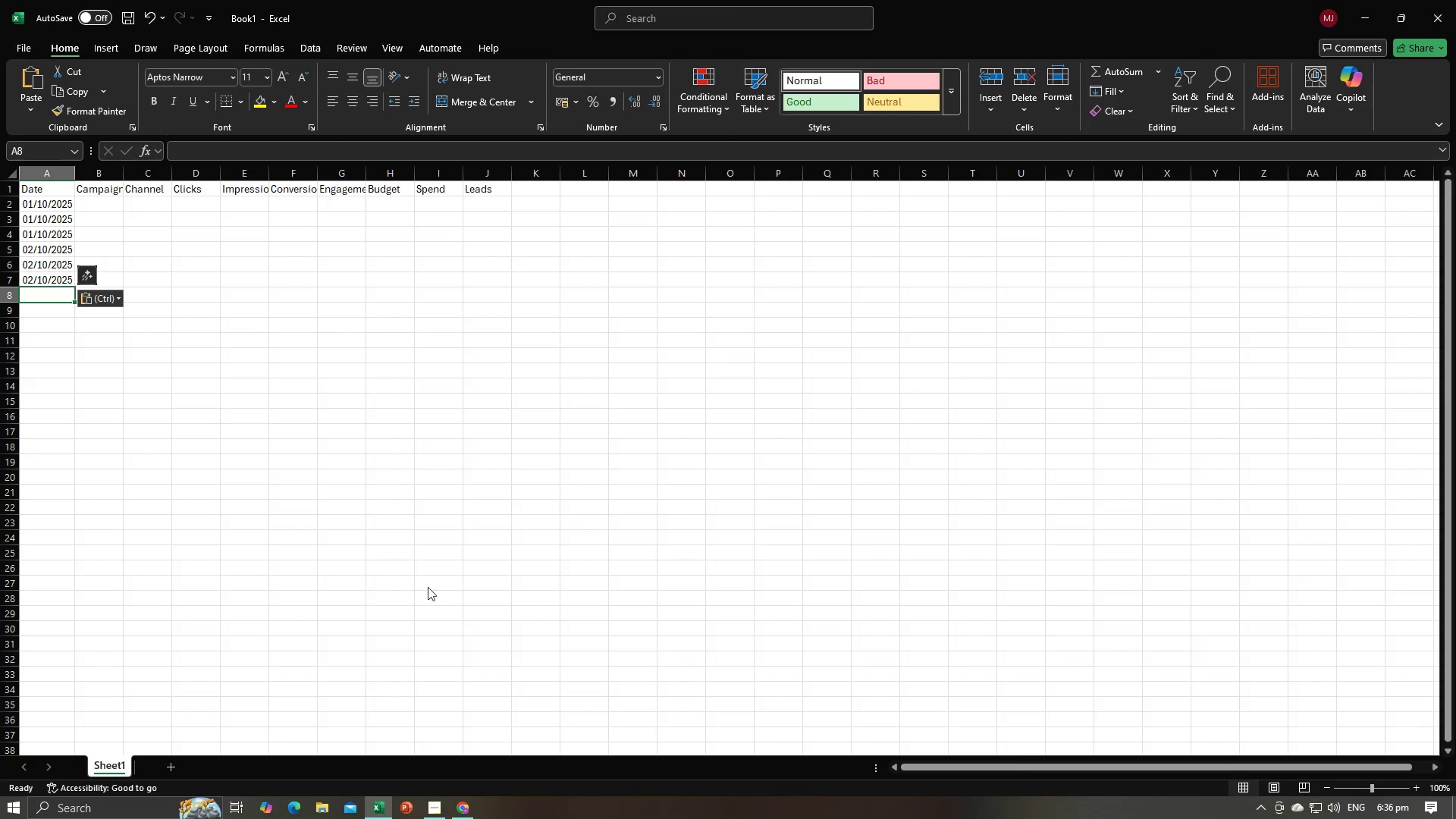 
key(Alt+Tab)
 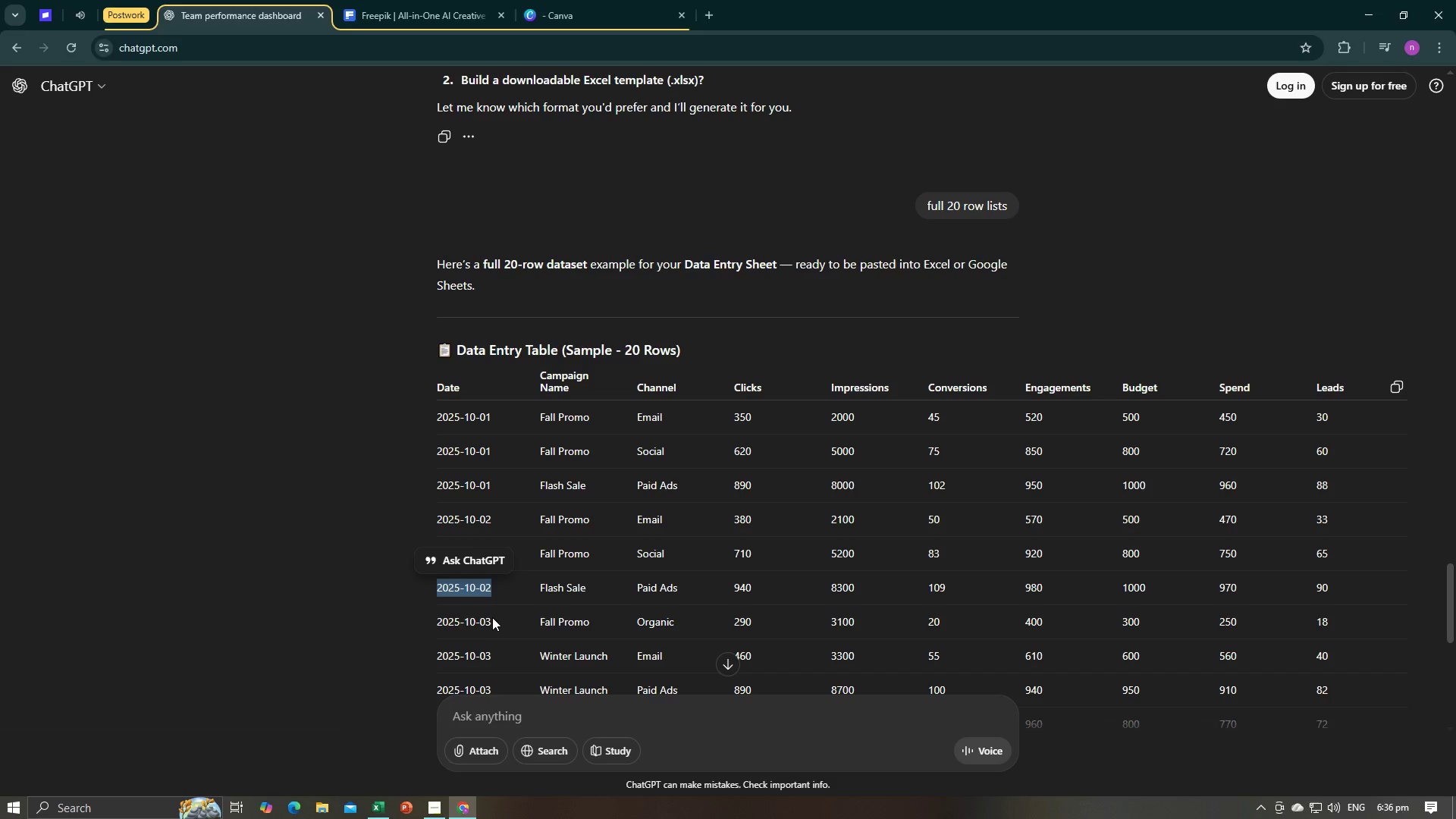 
left_click_drag(start_coordinate=[494, 619], to_coordinate=[438, 621])
 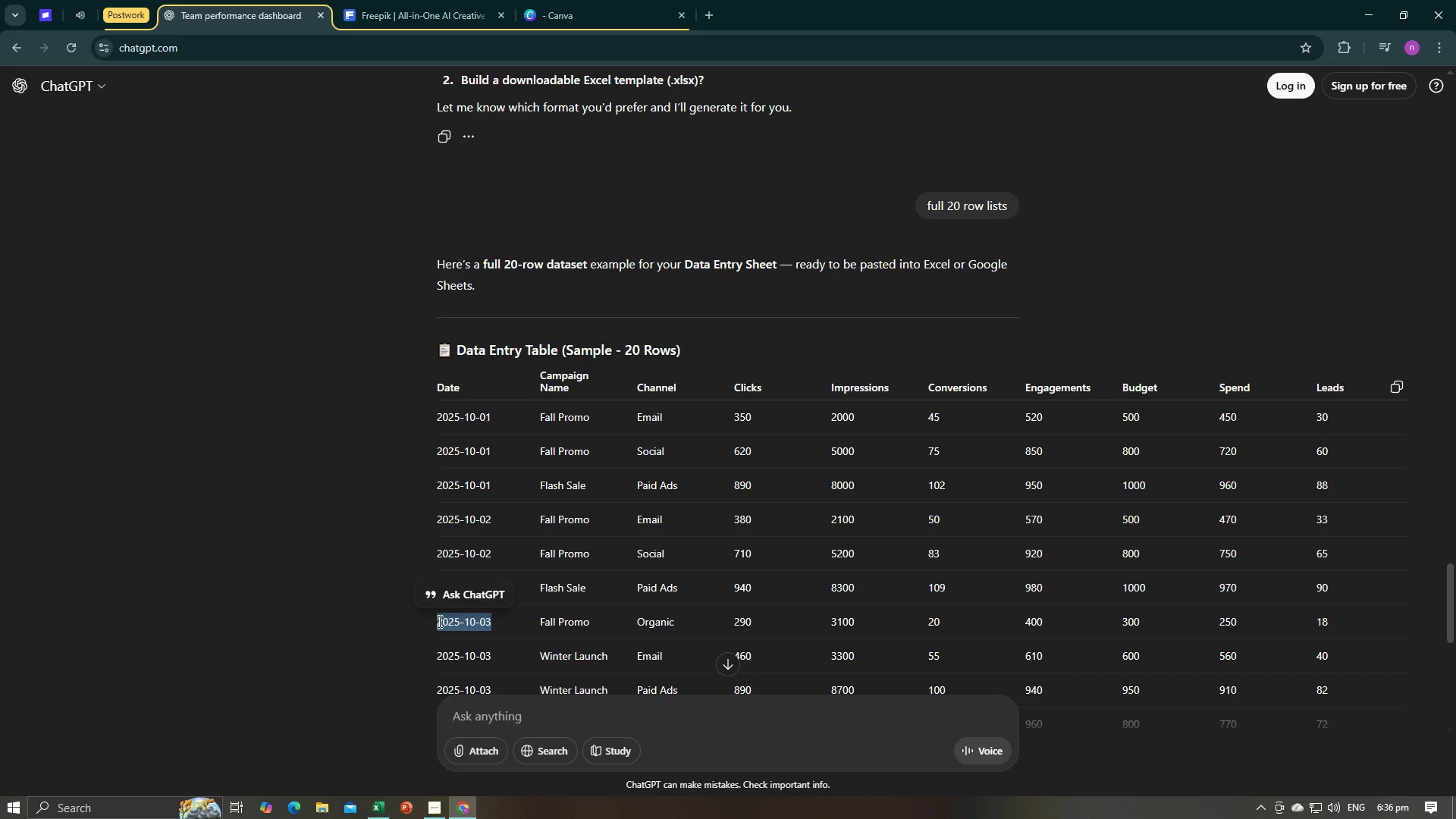 
key(Control+C)
 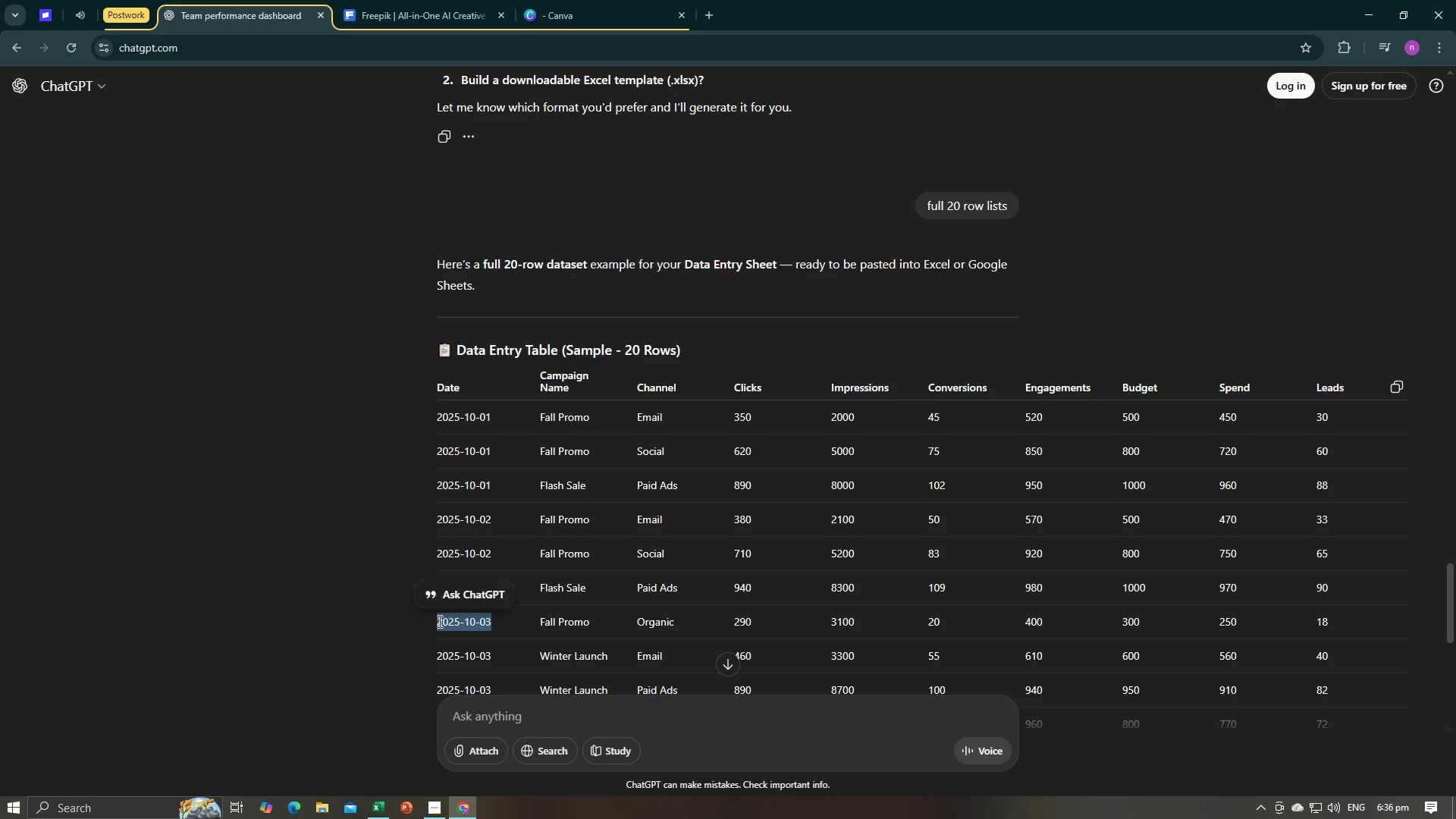 
key(Control+C)
 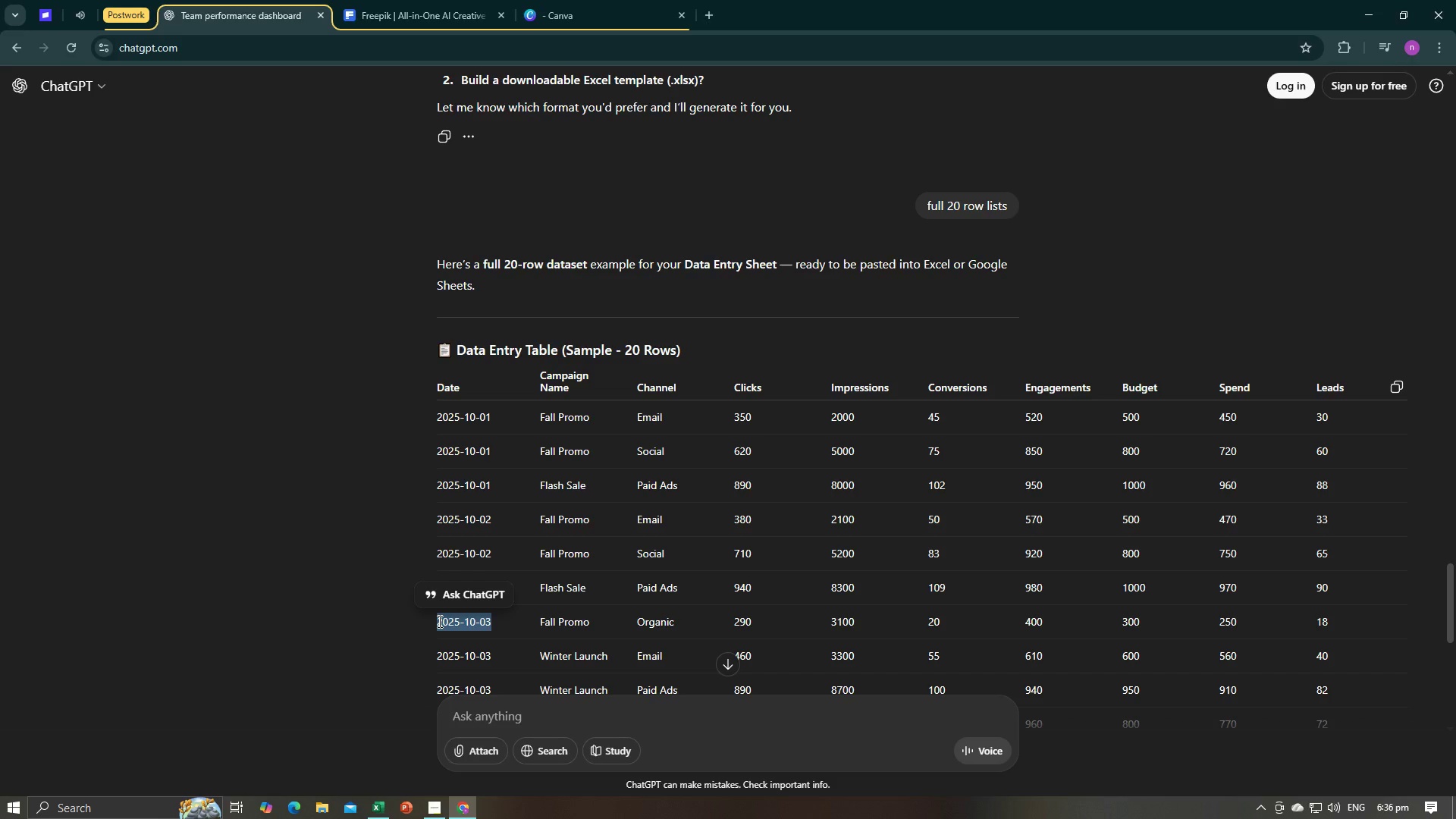 
key(Tab)
 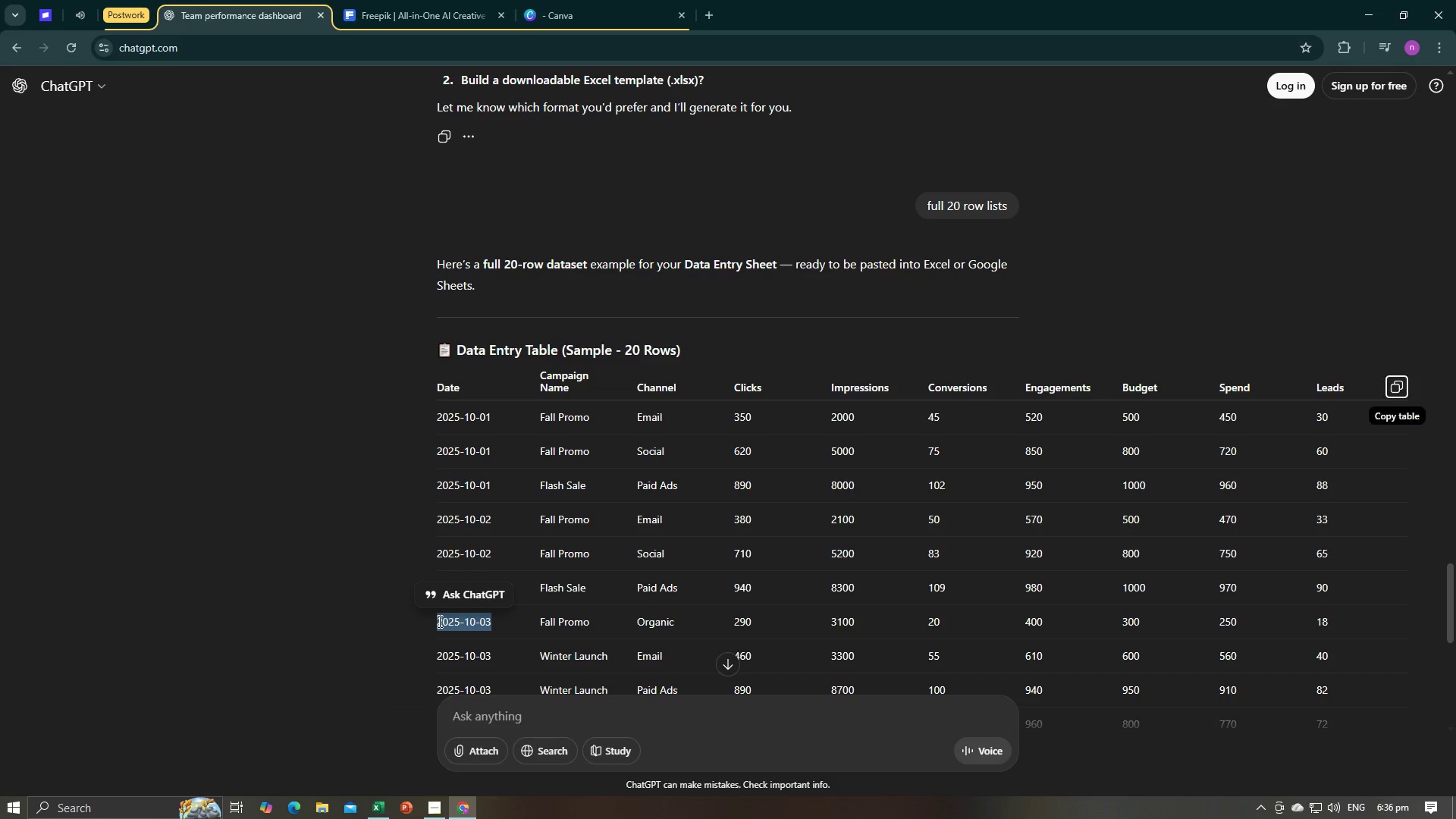 
key(Alt+AltLeft)
 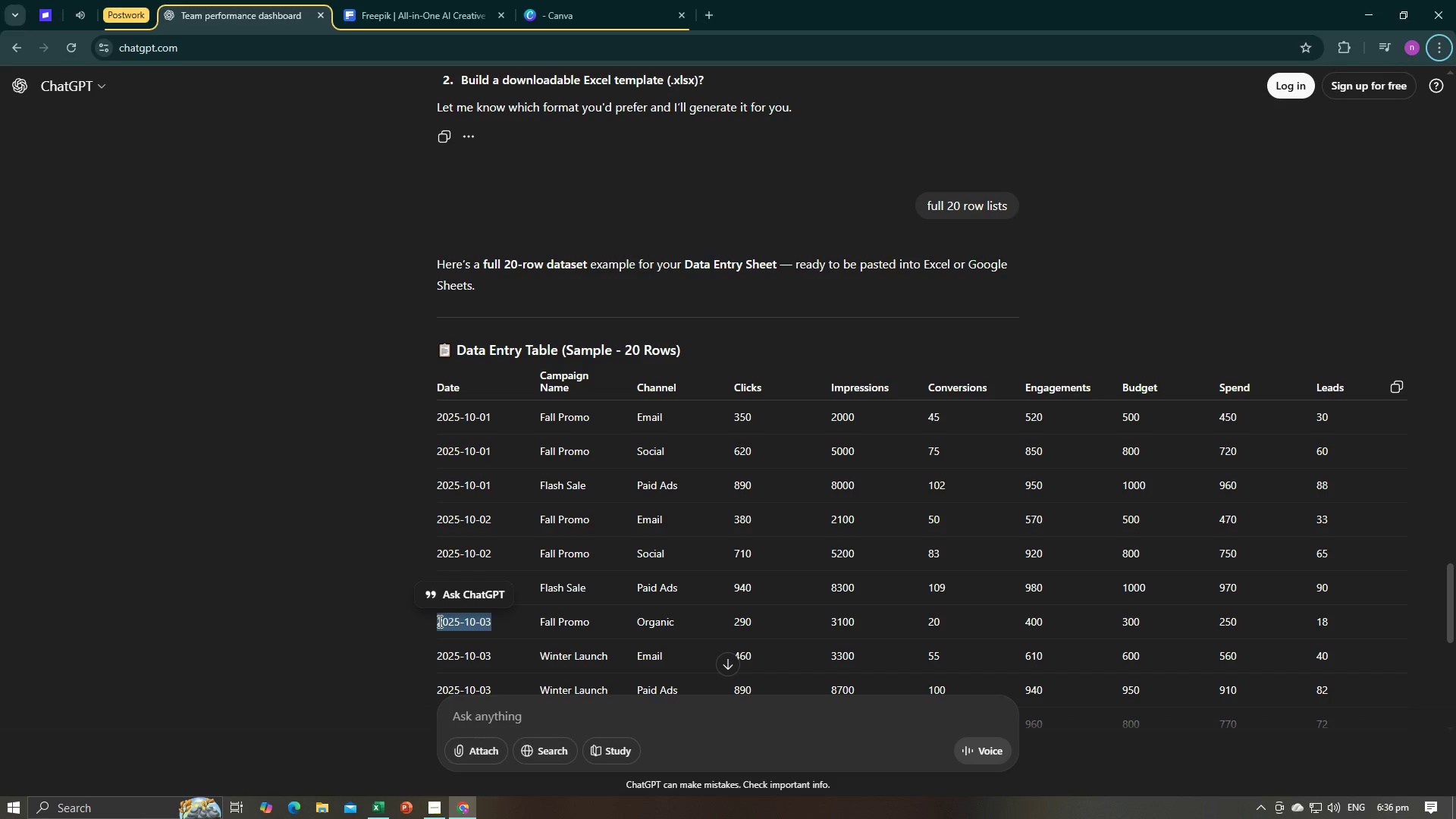 
key(Alt+AltLeft)
 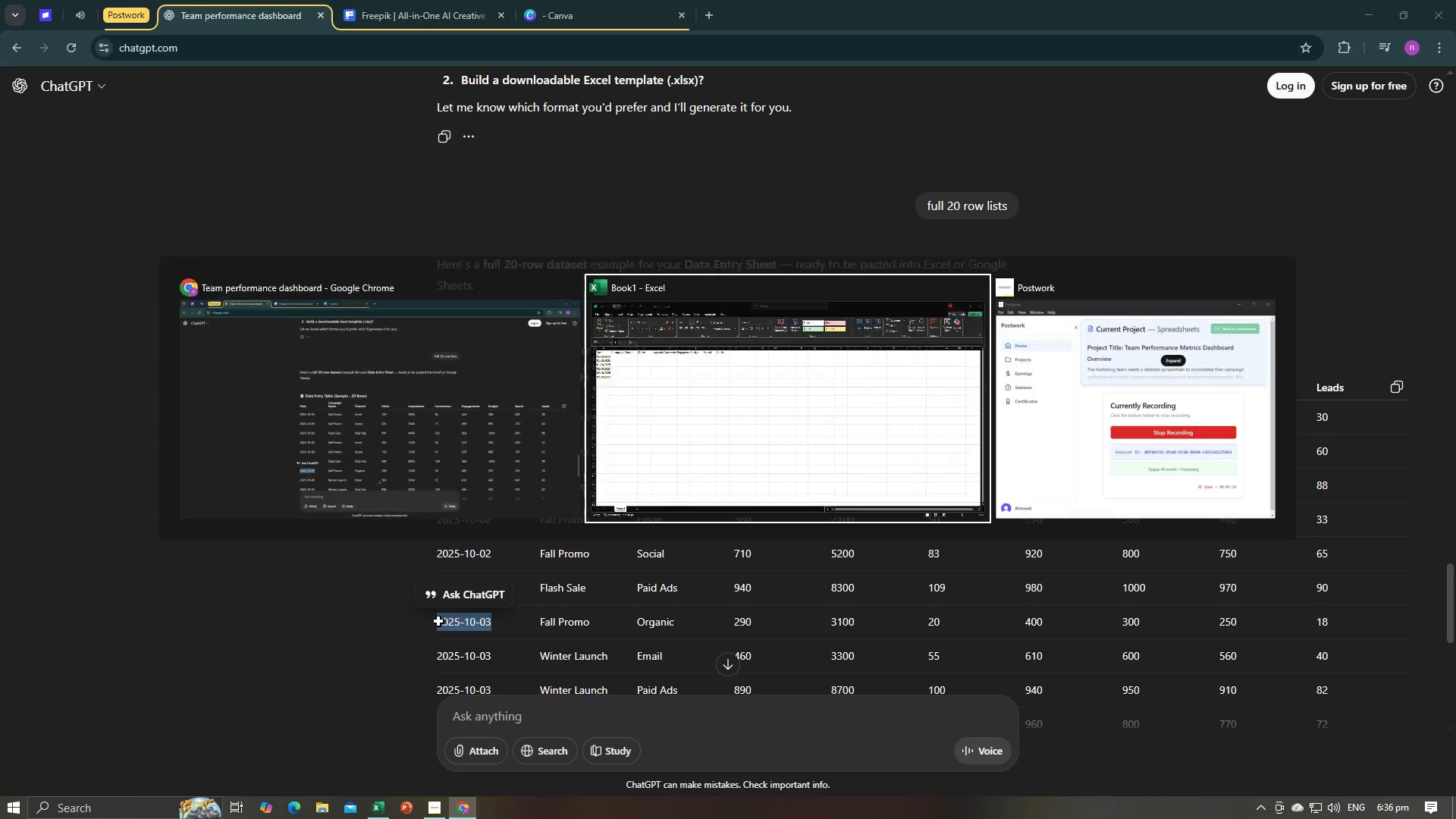 
key(Alt+Tab)
 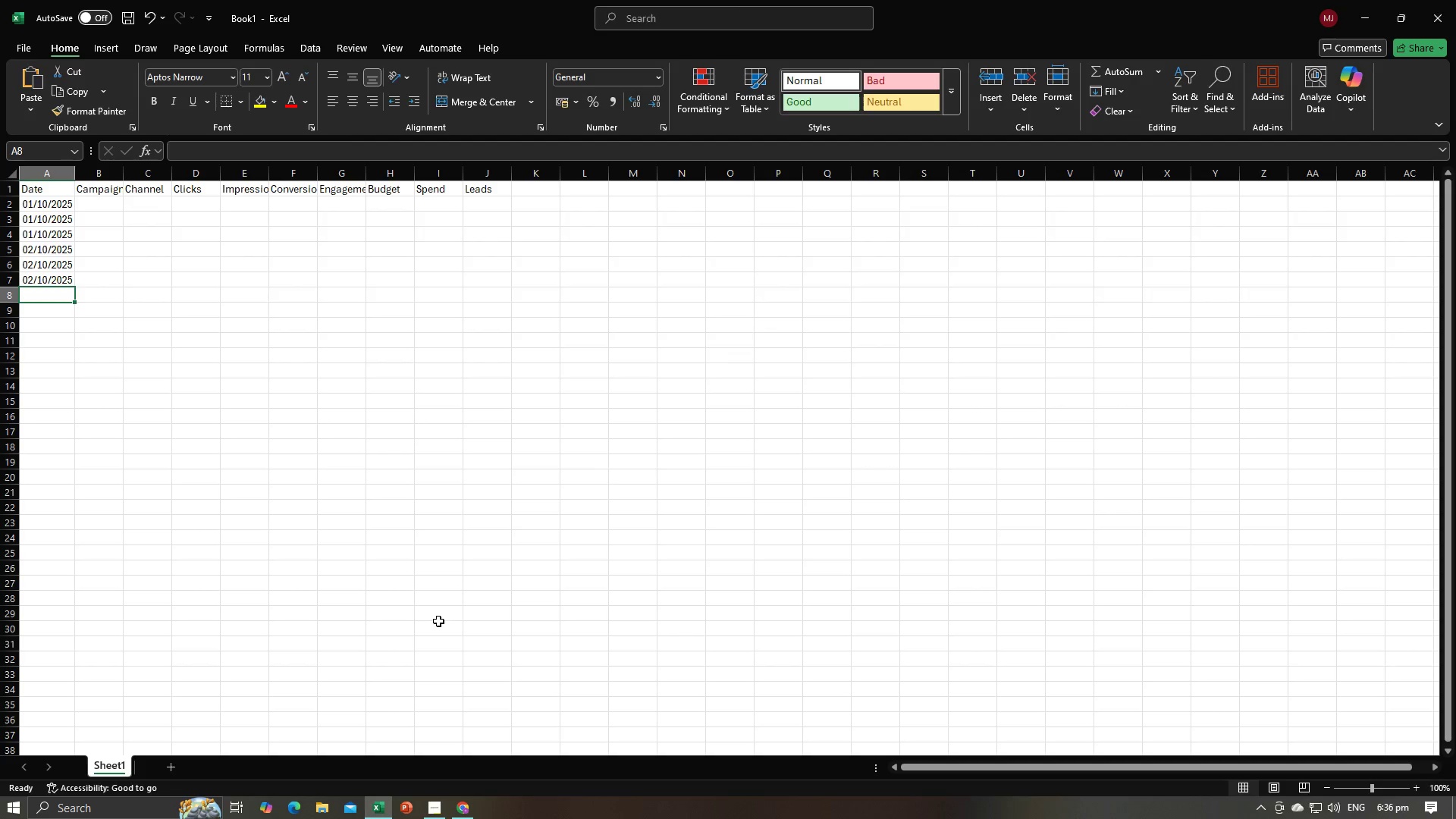 
key(Control+V)
 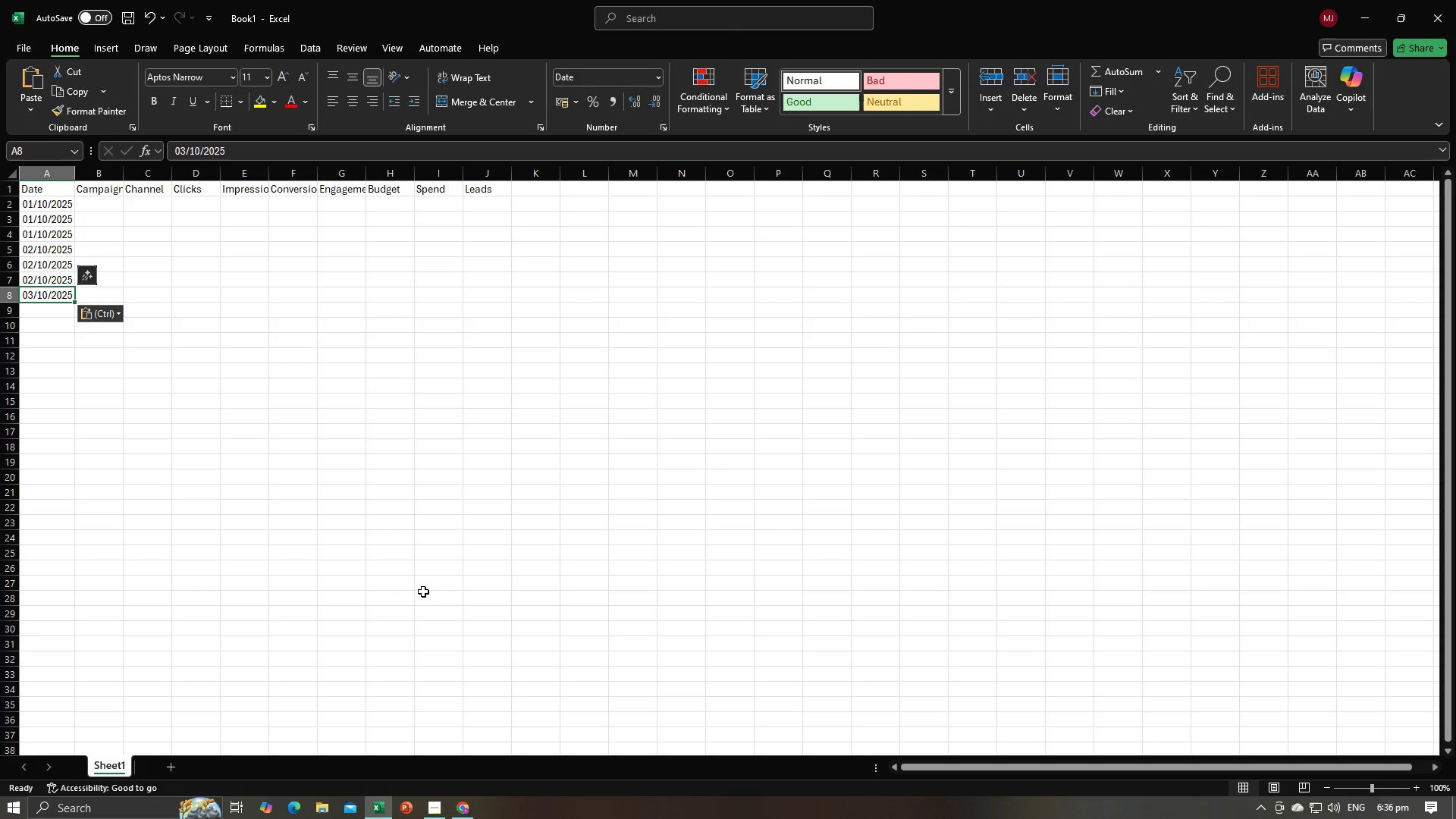 
key(NumpadEnter)
 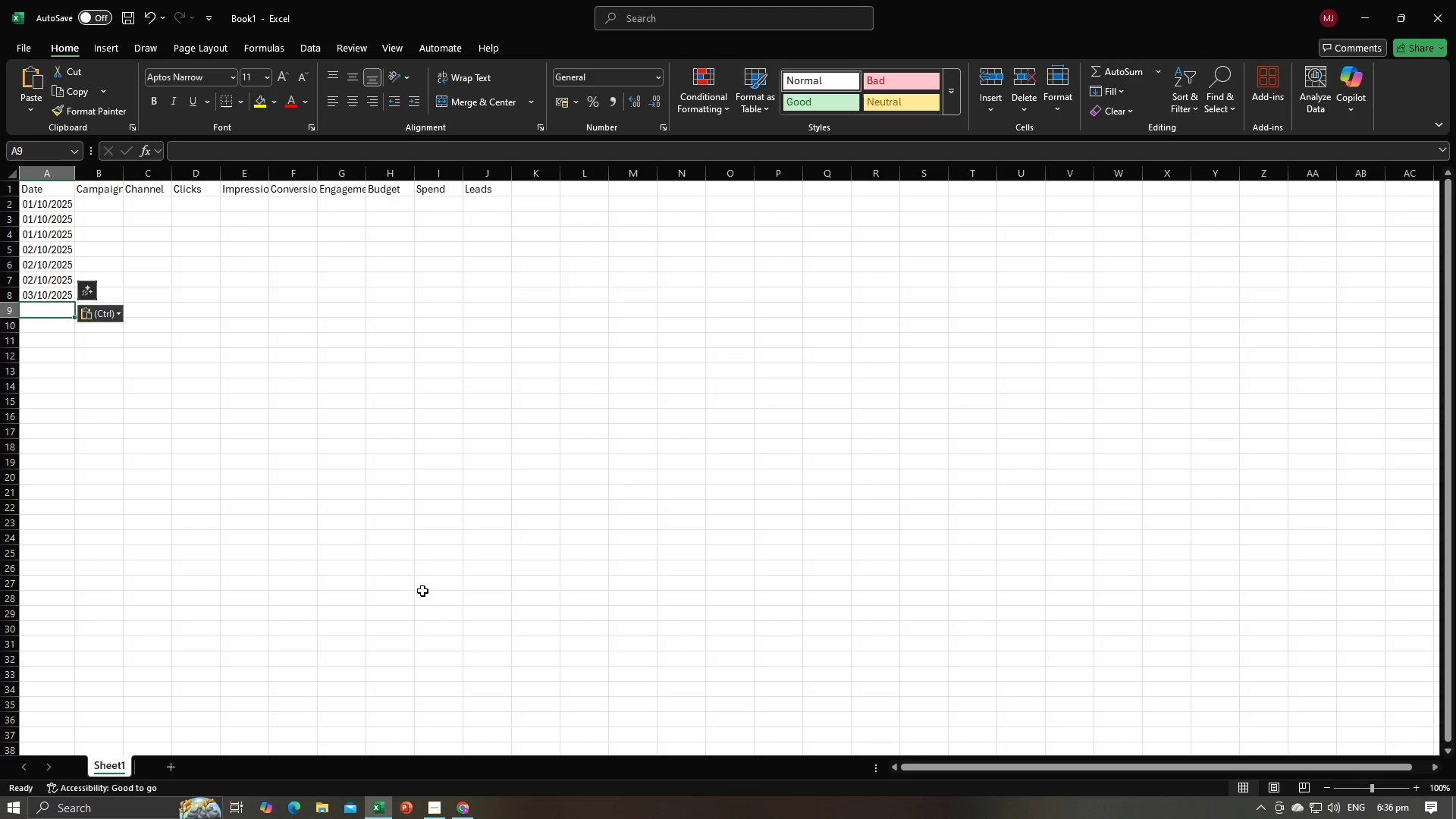 
key(Alt+AltLeft)
 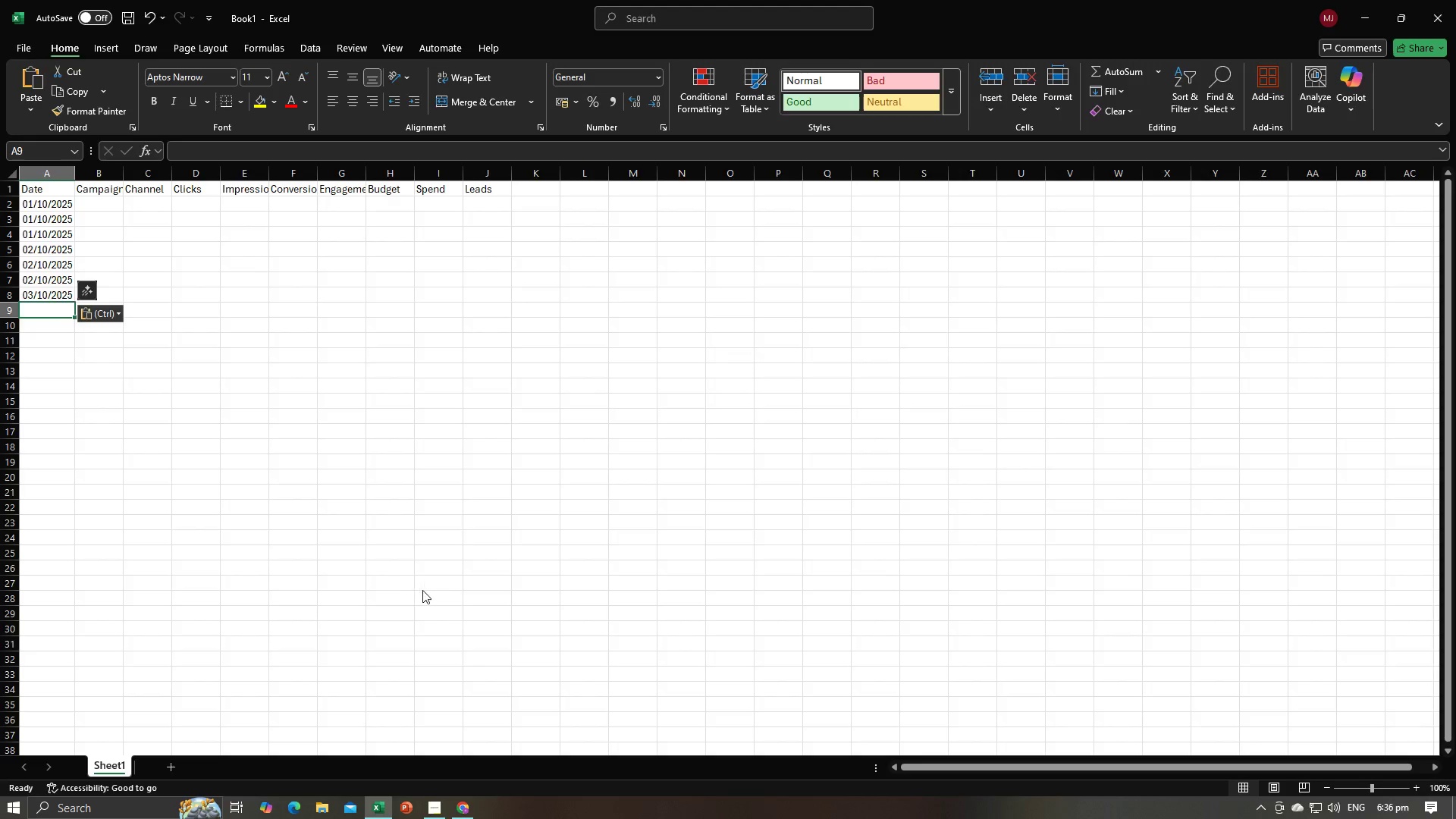 
key(Alt+Tab)
 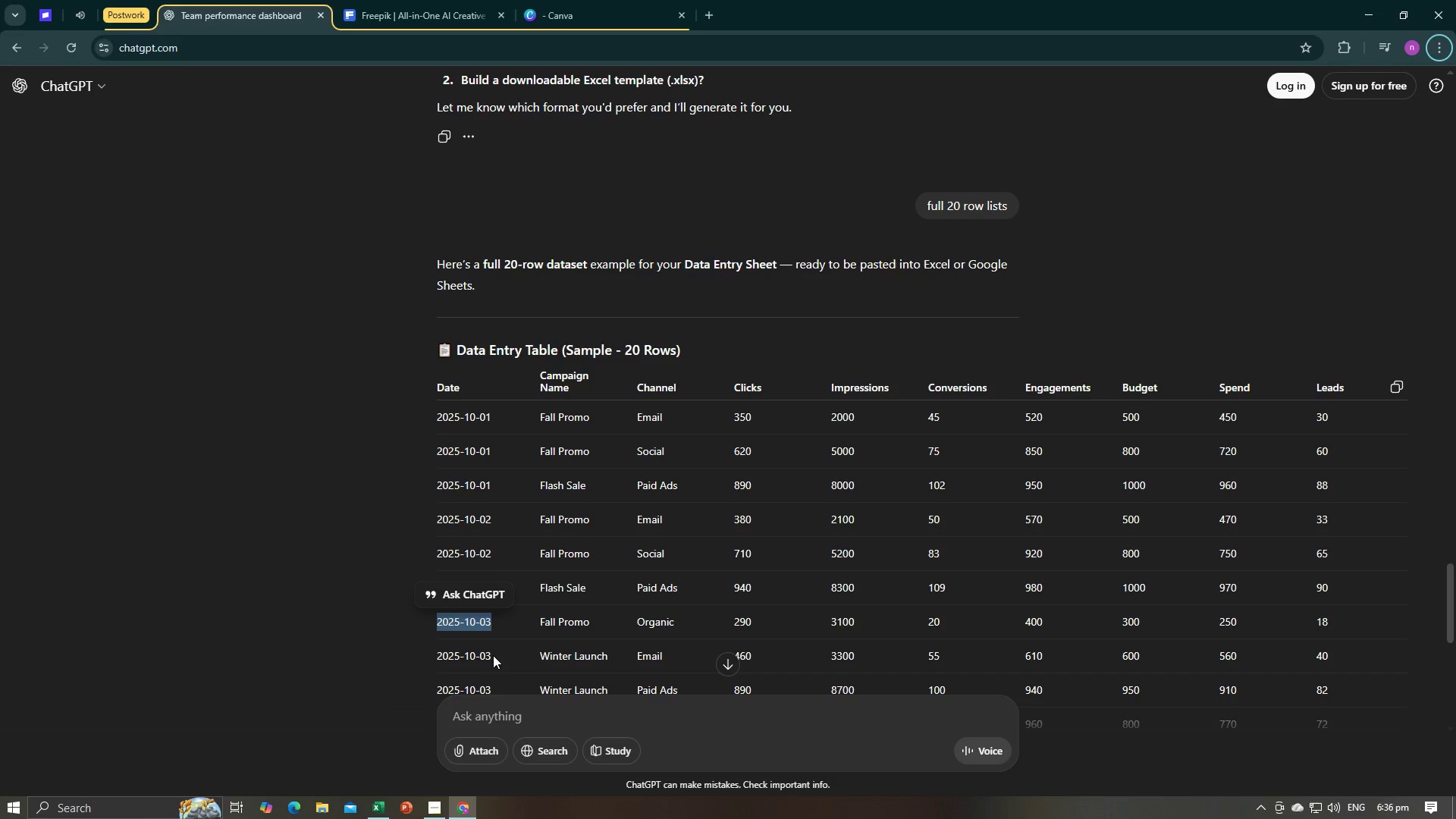 
left_click_drag(start_coordinate=[493, 655], to_coordinate=[439, 654])
 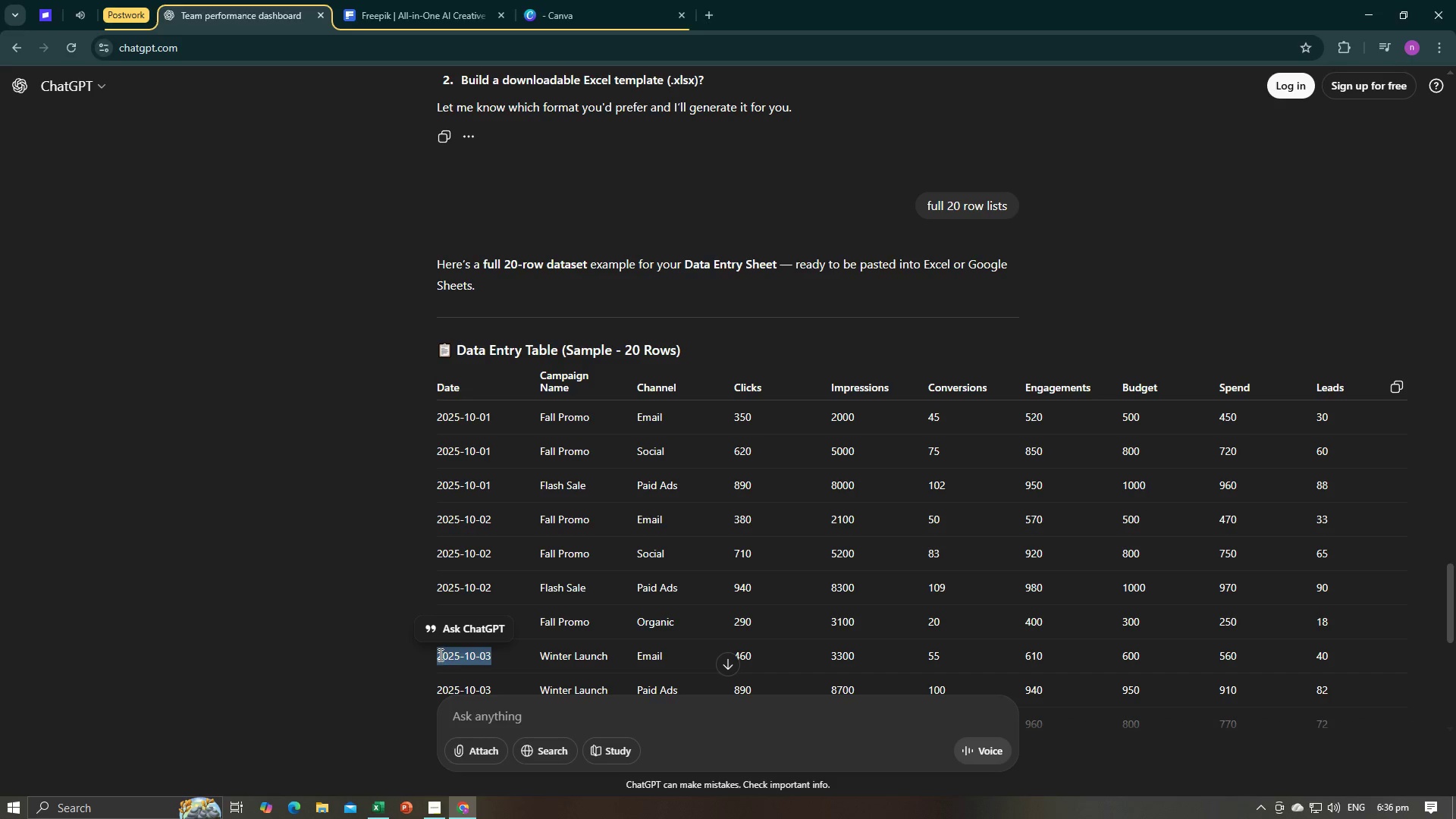 
key(Control+C)
 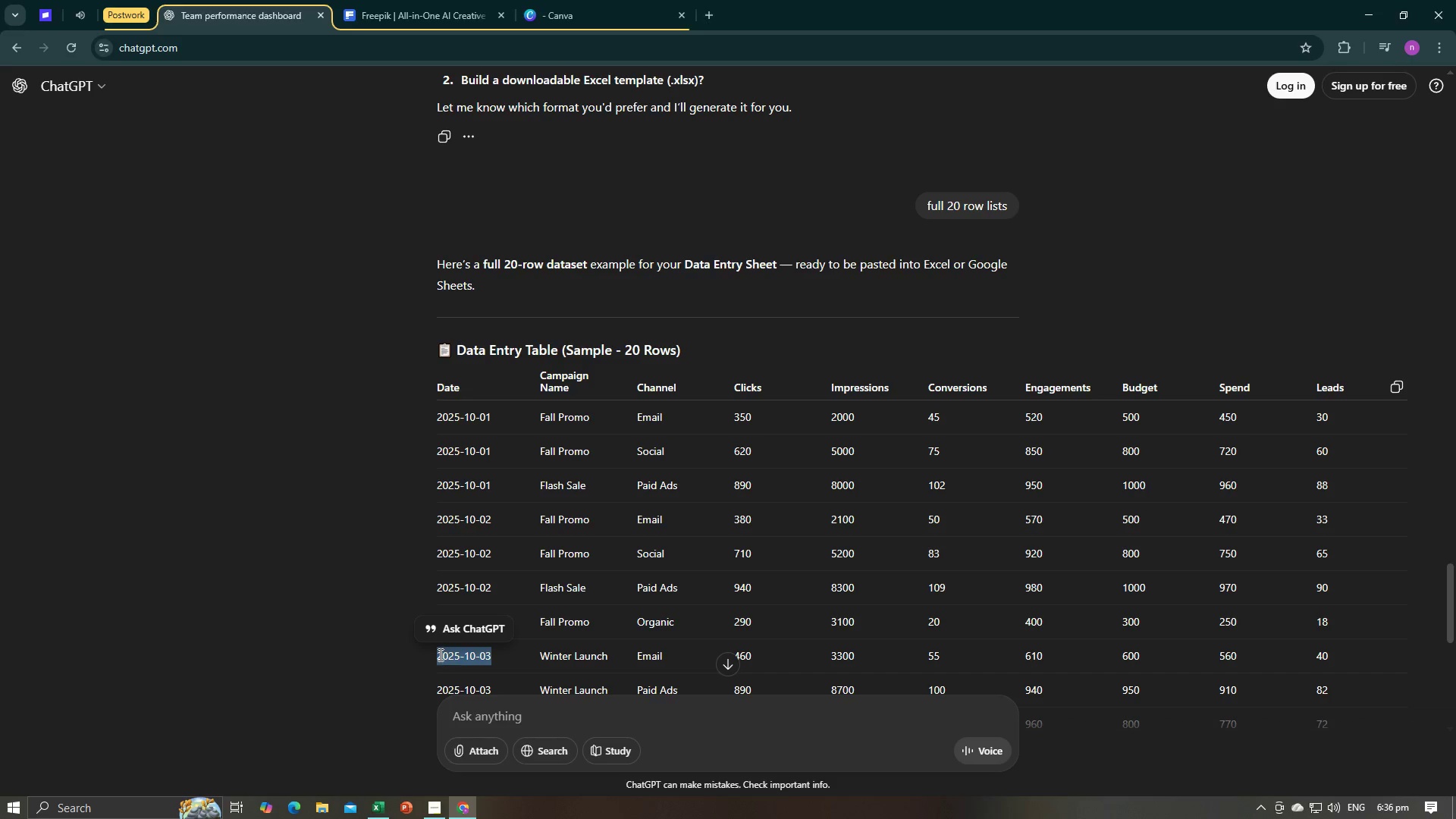 
key(Control+C)
 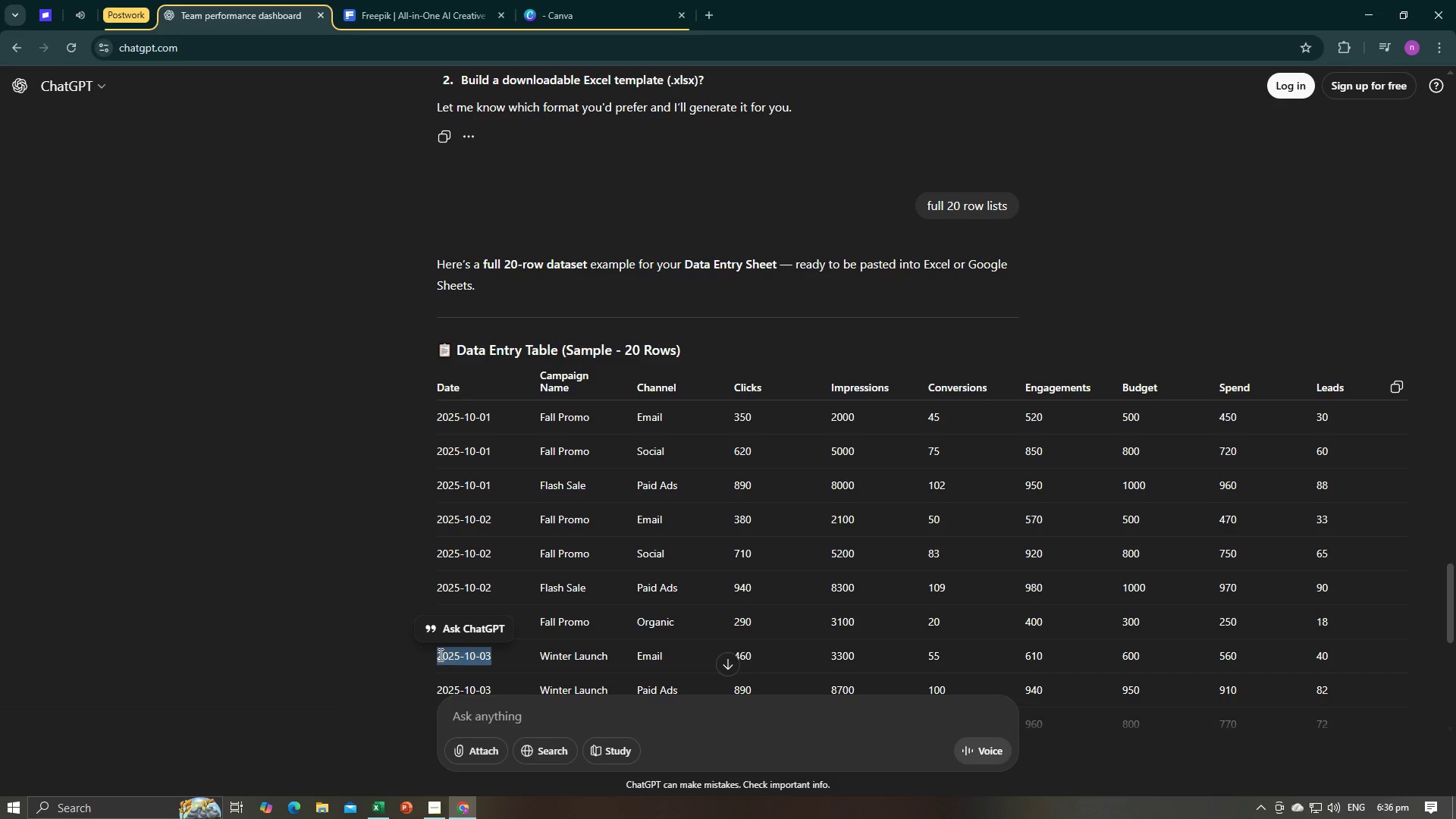 
key(Alt+AltLeft)
 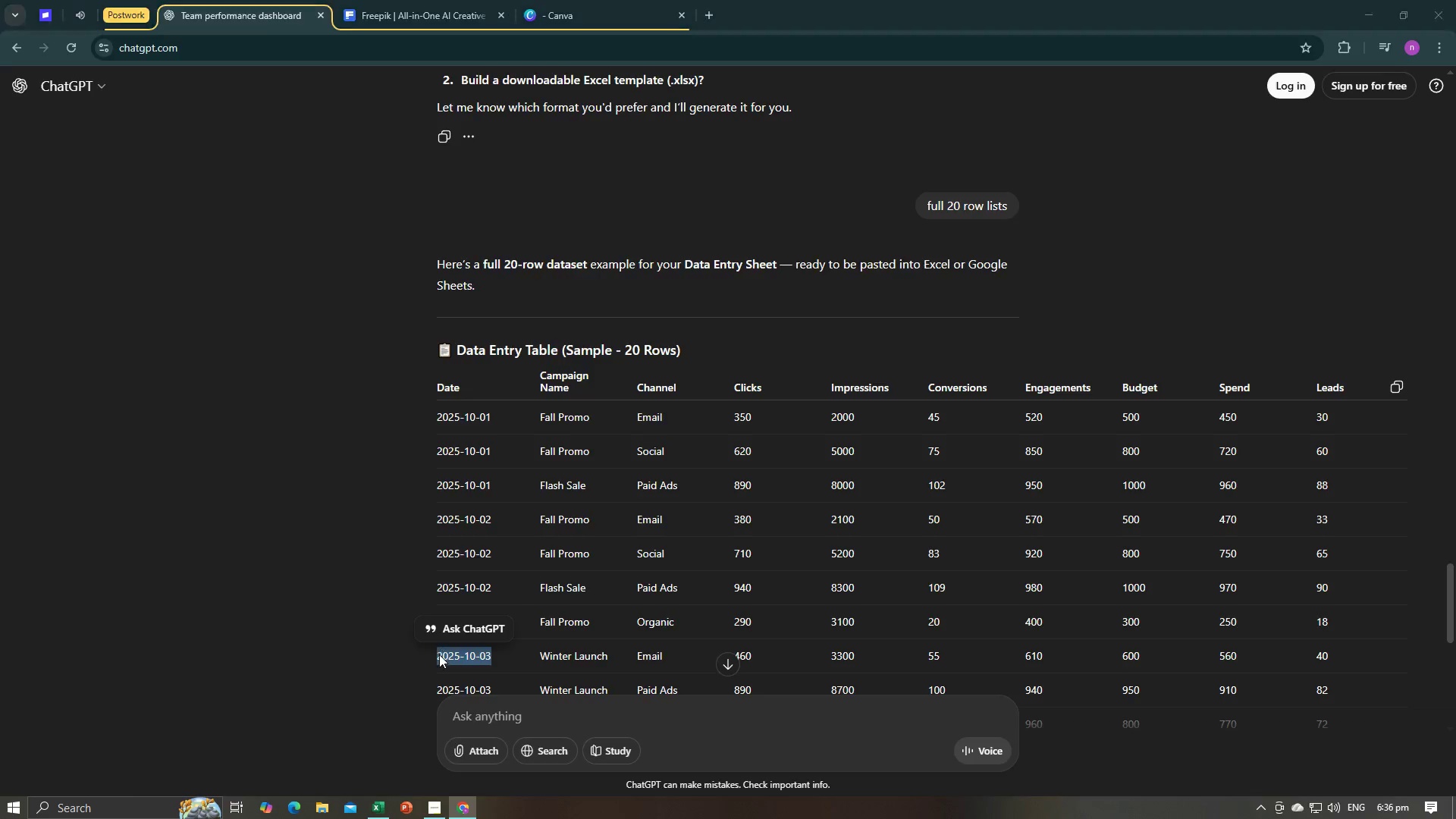 
key(Alt+Tab)
 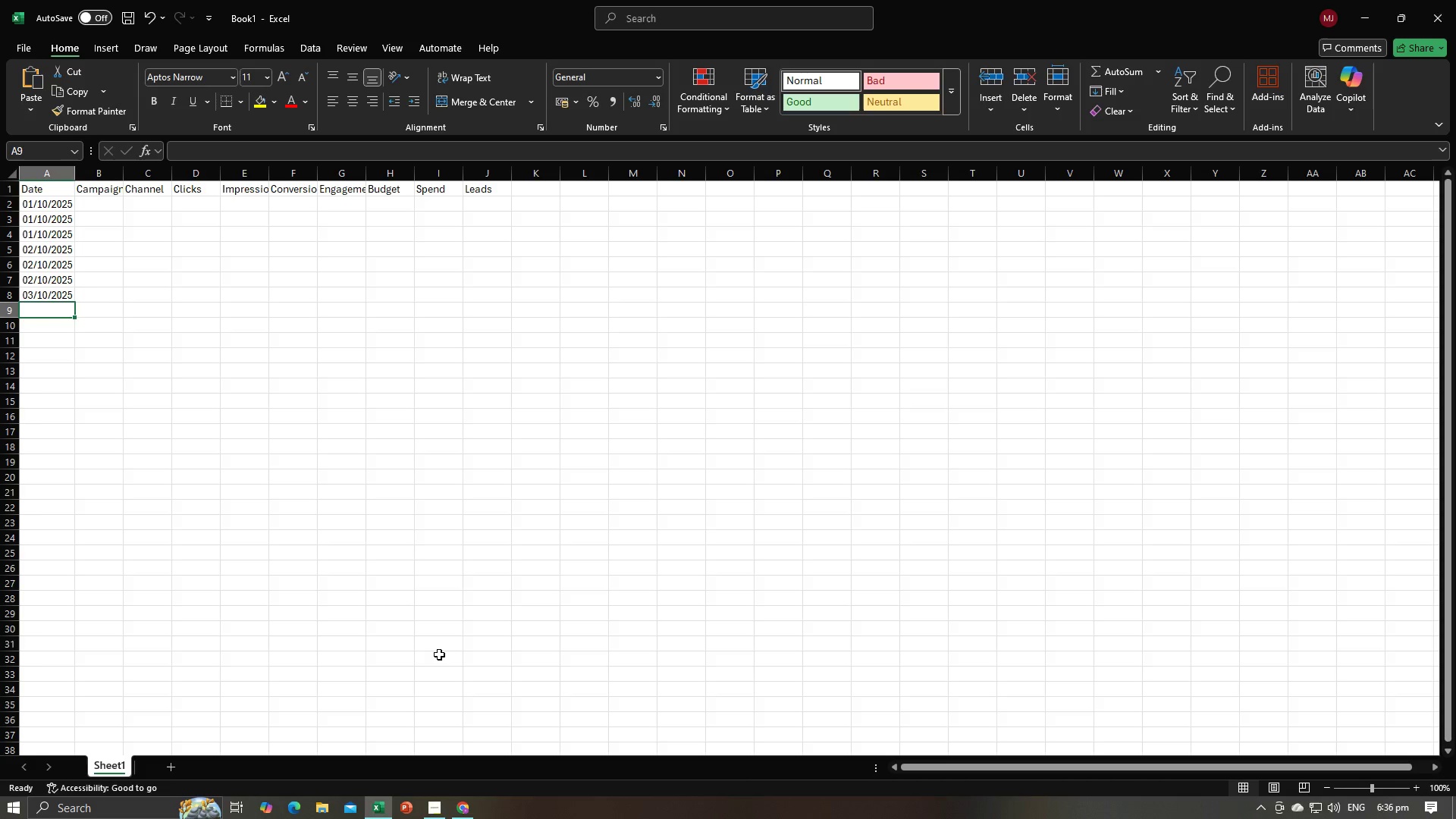 
key(Control+V)
 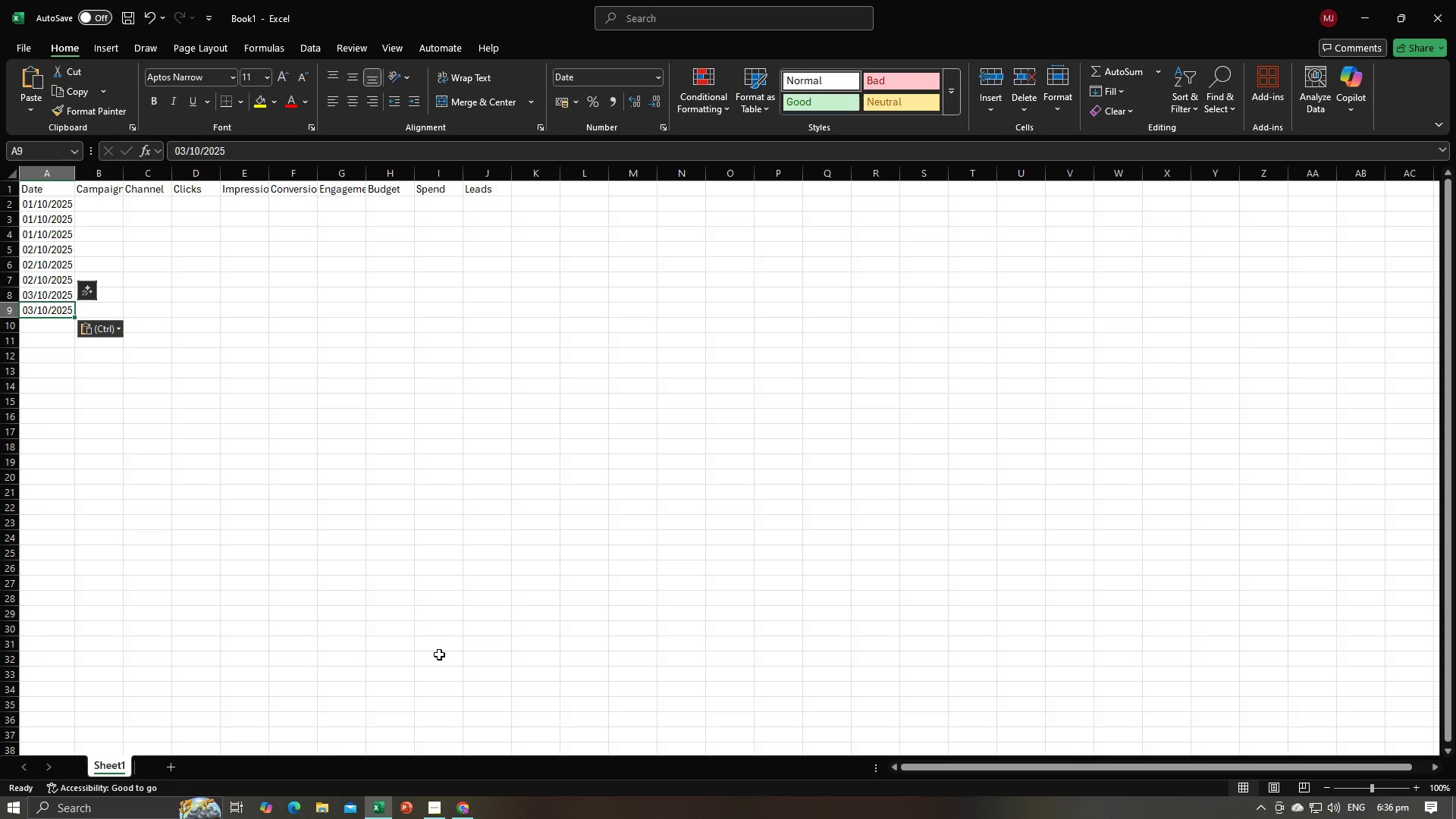 
key(NumpadEnter)
 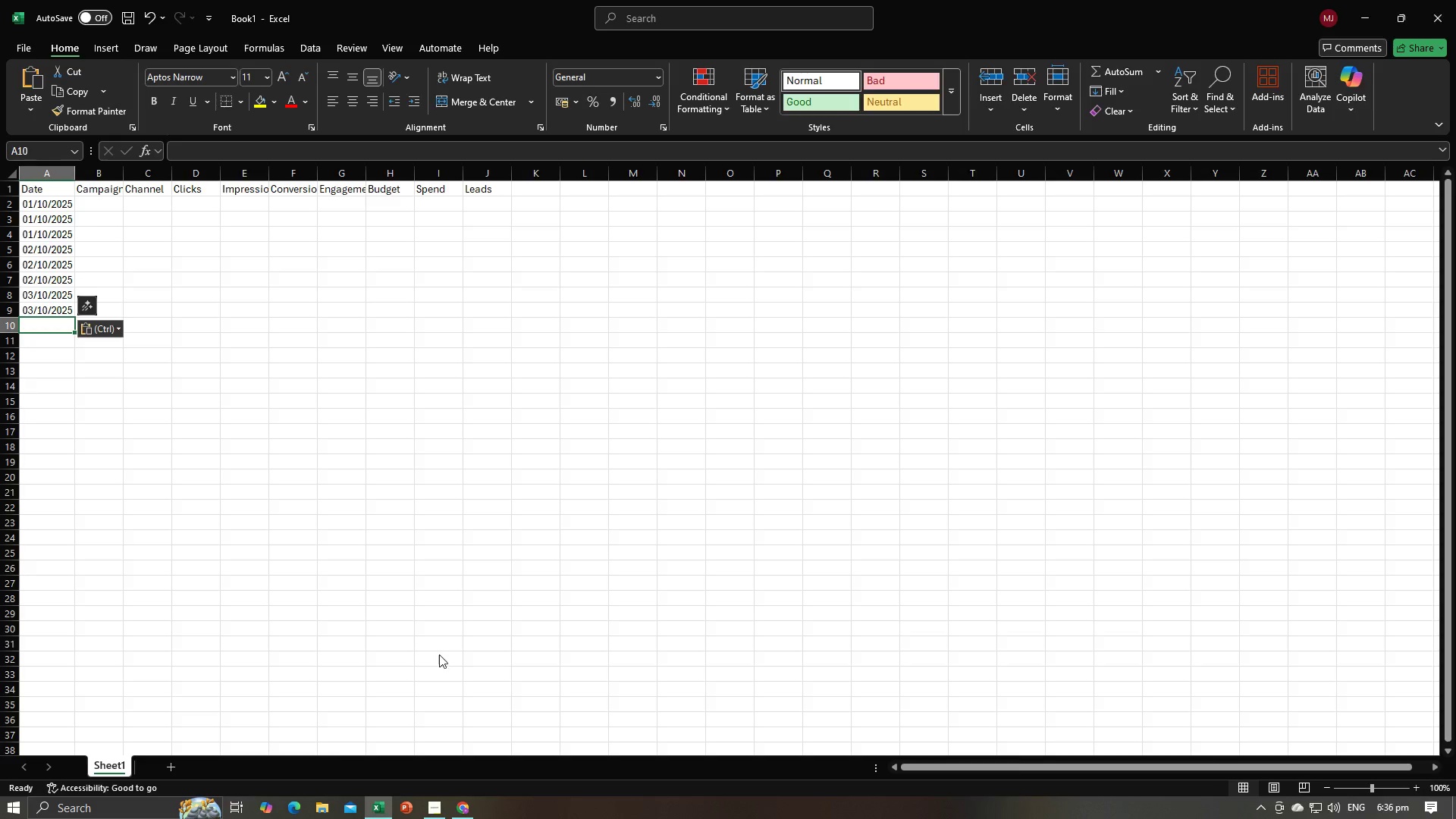 
key(Alt+AltLeft)
 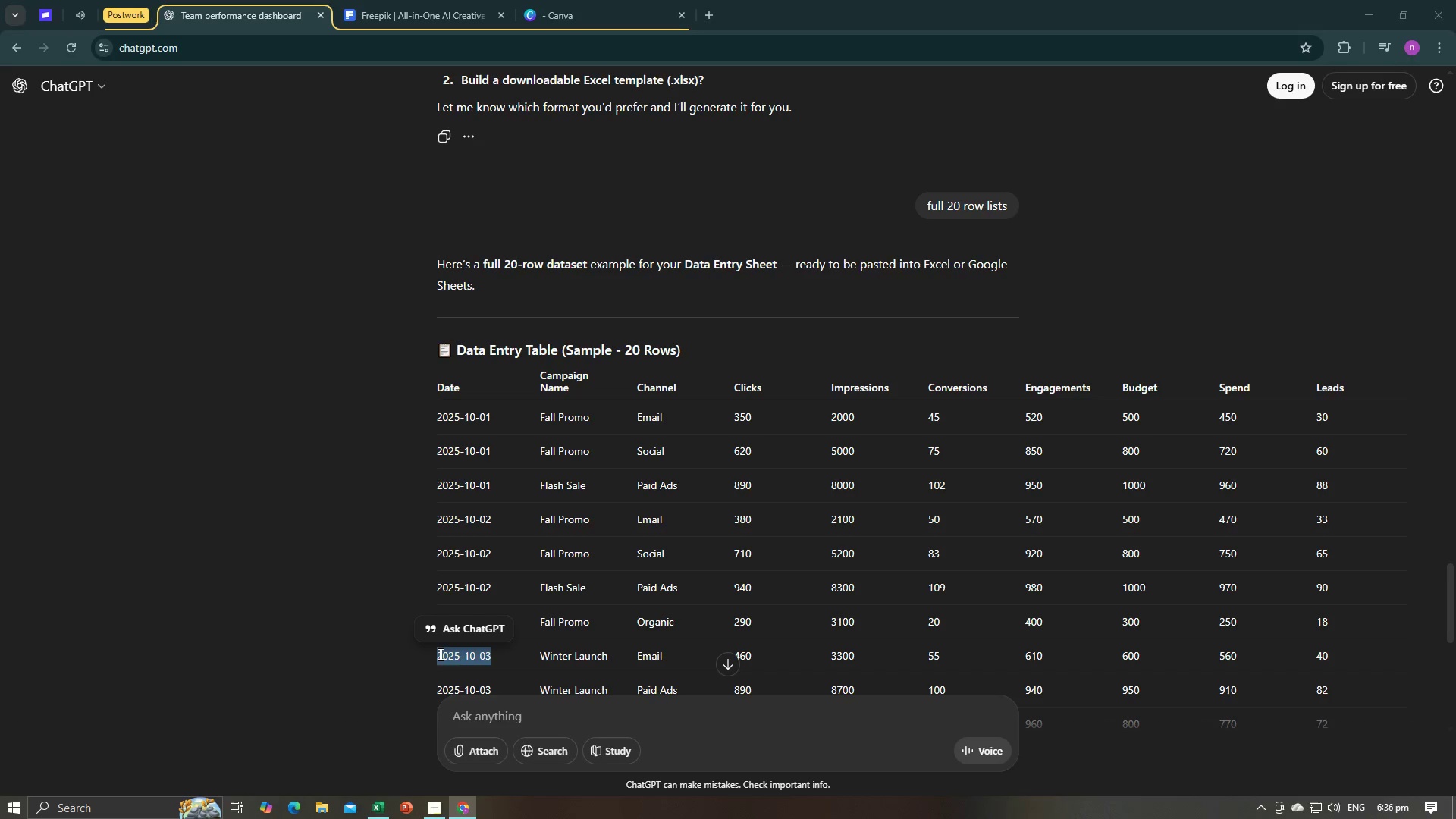 
key(Alt+Tab)
 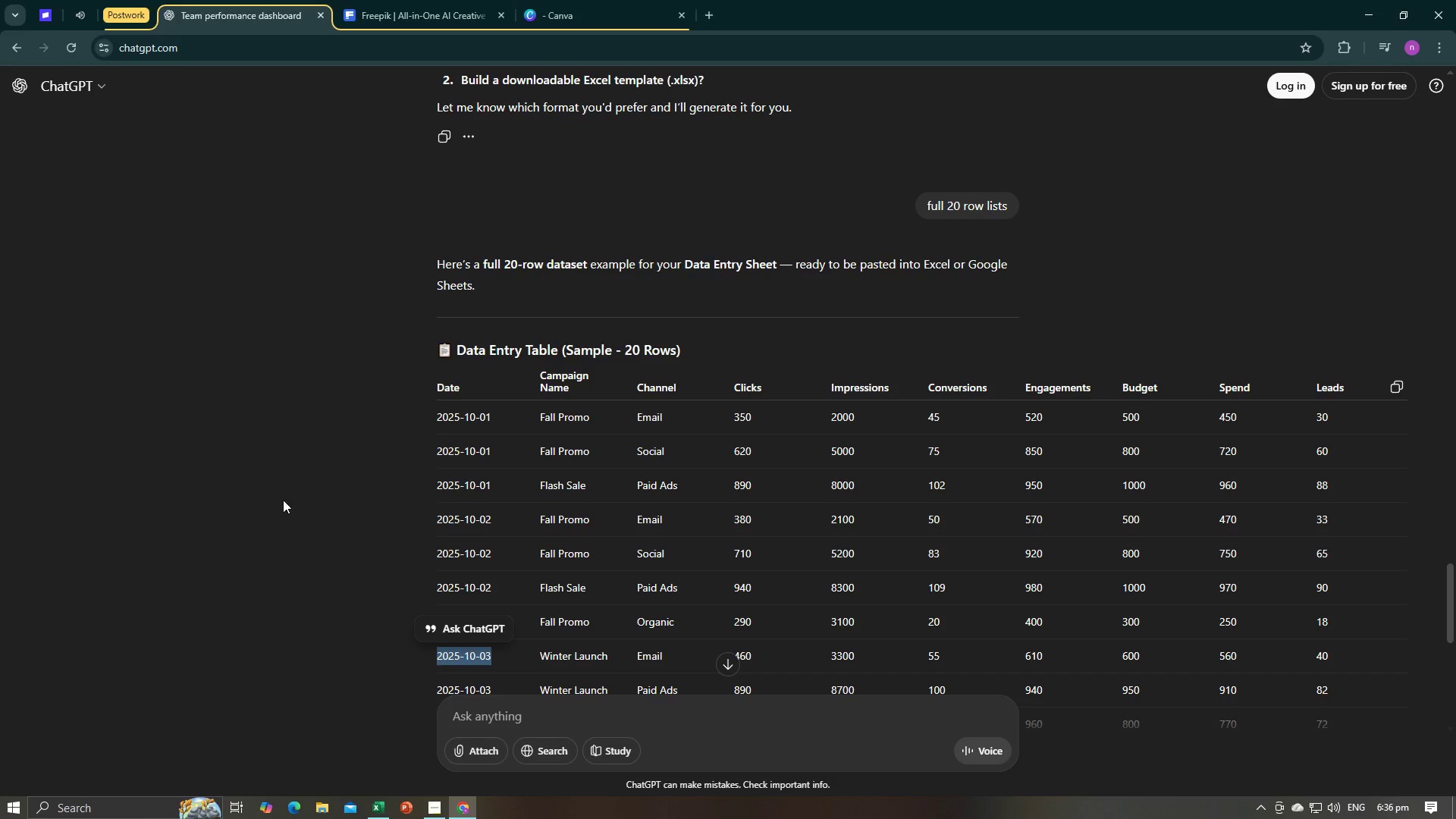 
scroll: coordinate [296, 494], scroll_direction: down, amount: 4.0
 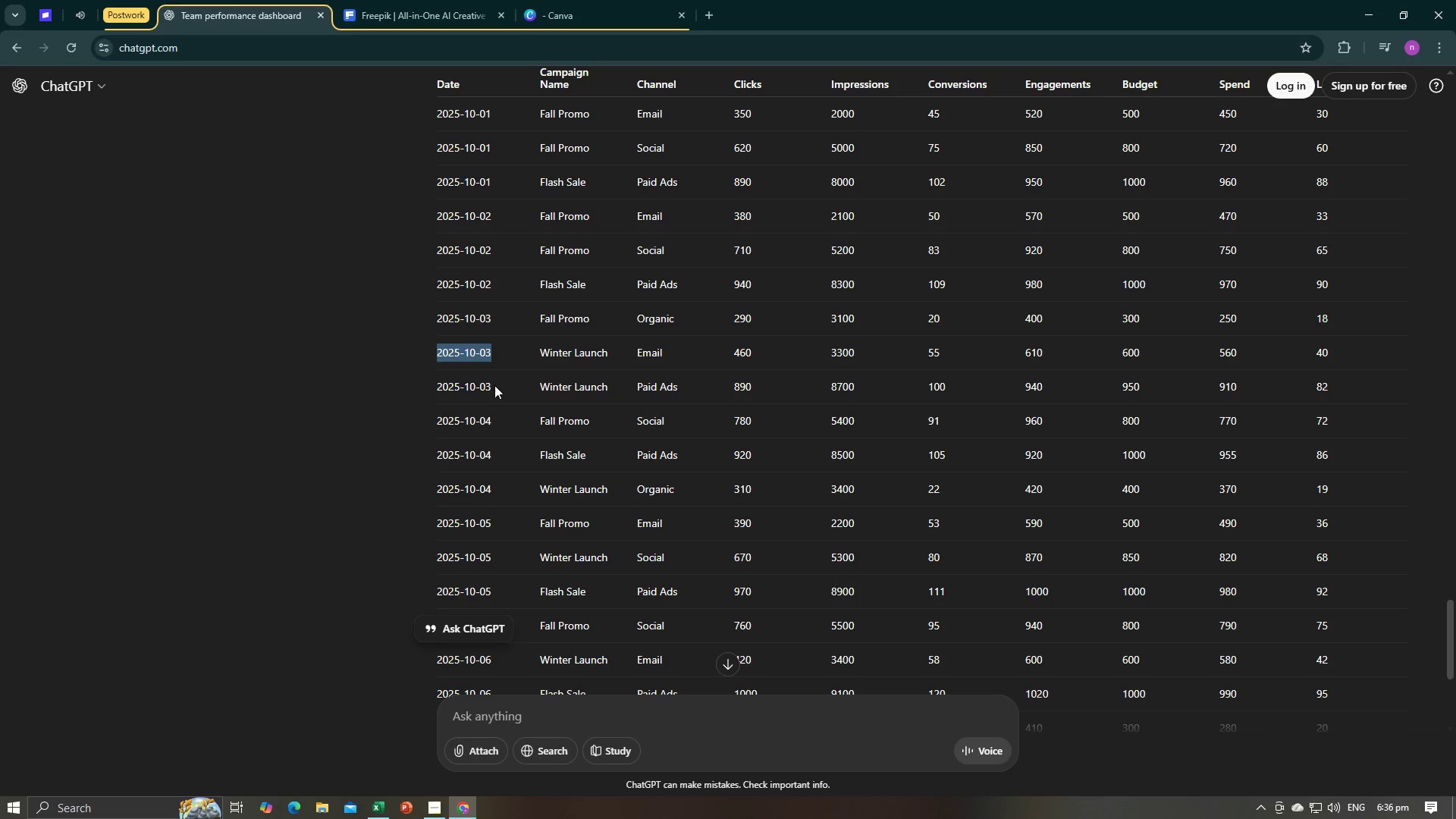 
left_click_drag(start_coordinate=[495, 385], to_coordinate=[436, 388])
 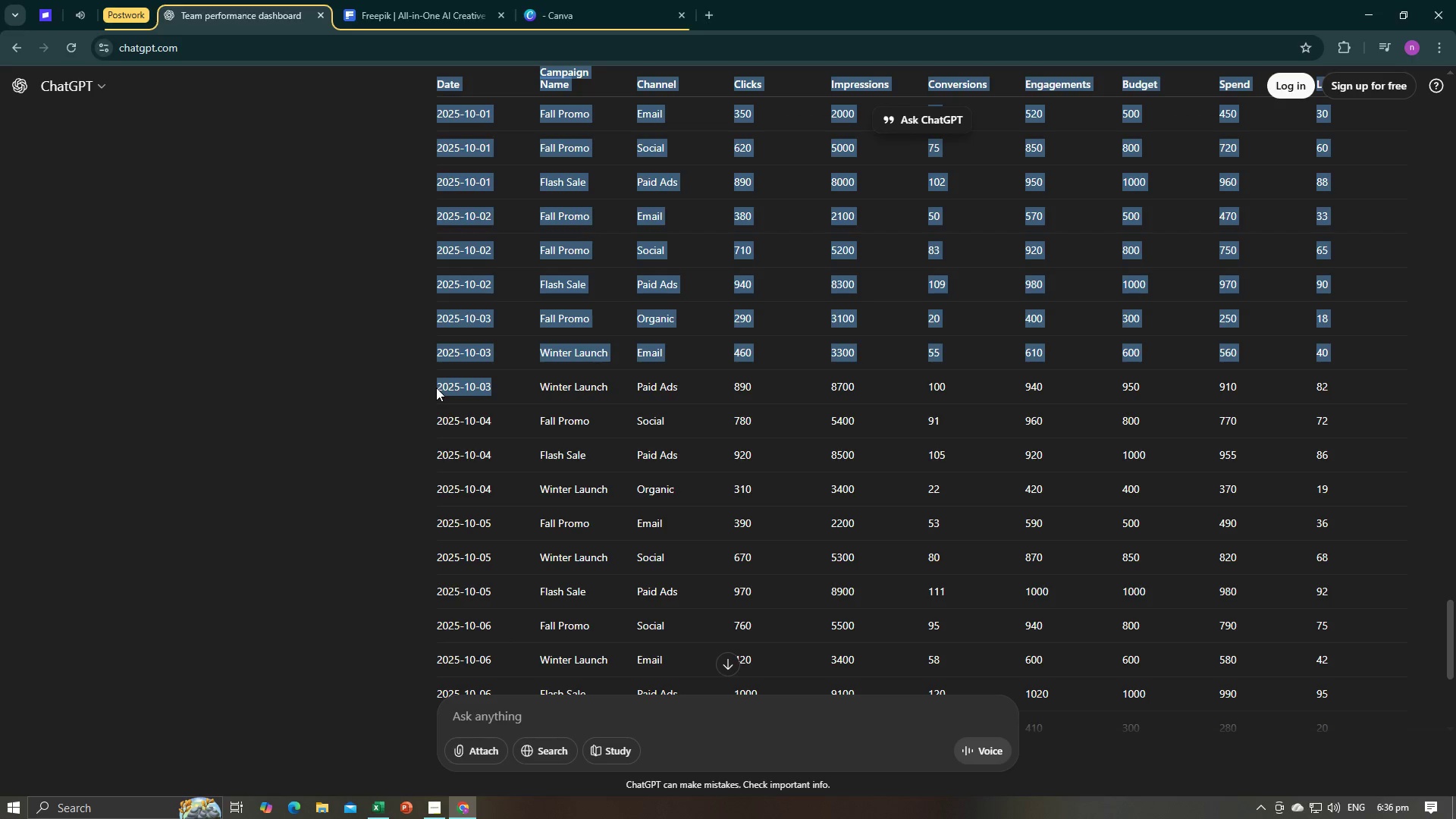 
key(Control+ControlLeft)
 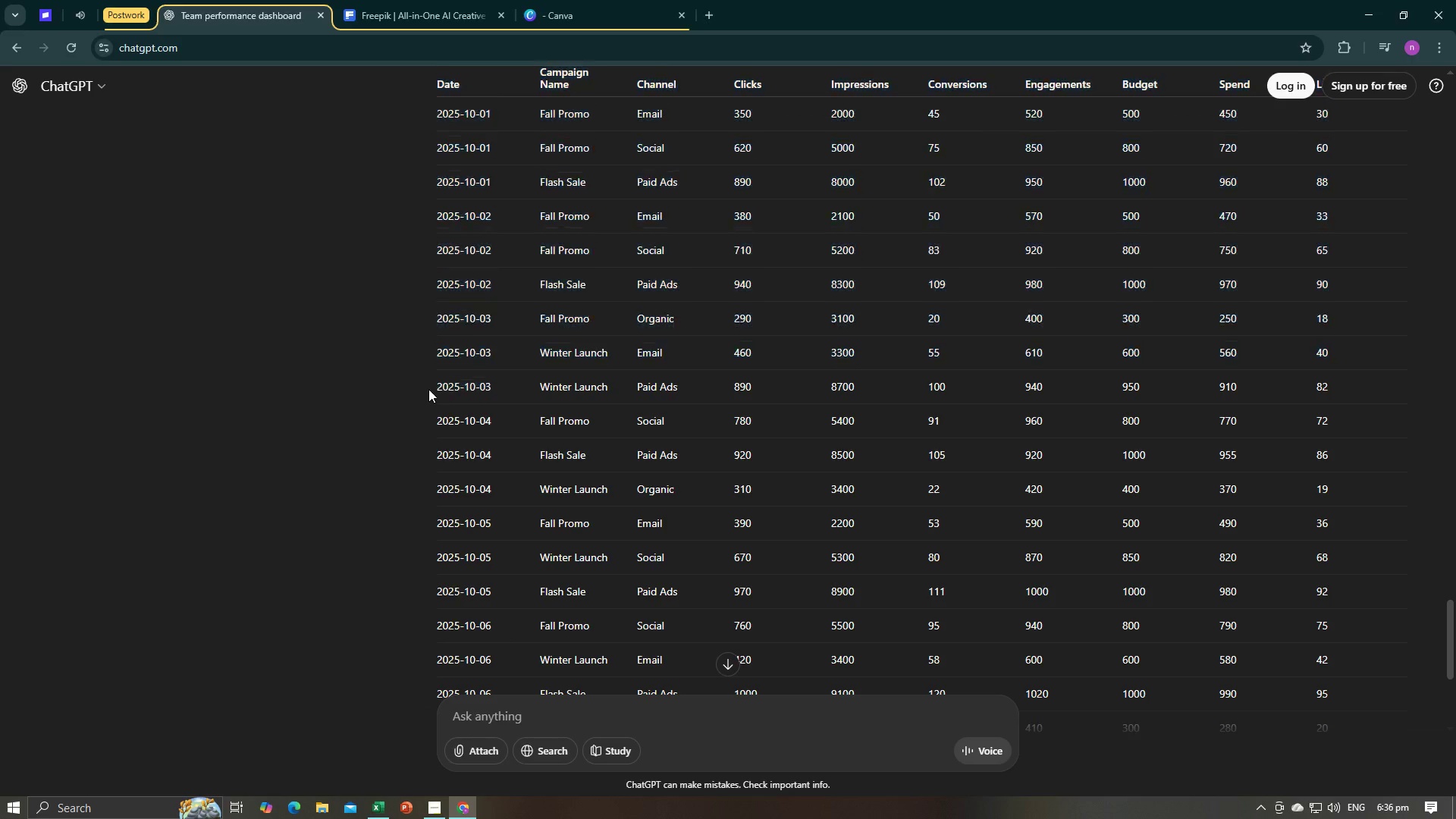 
left_click([435, 388])
 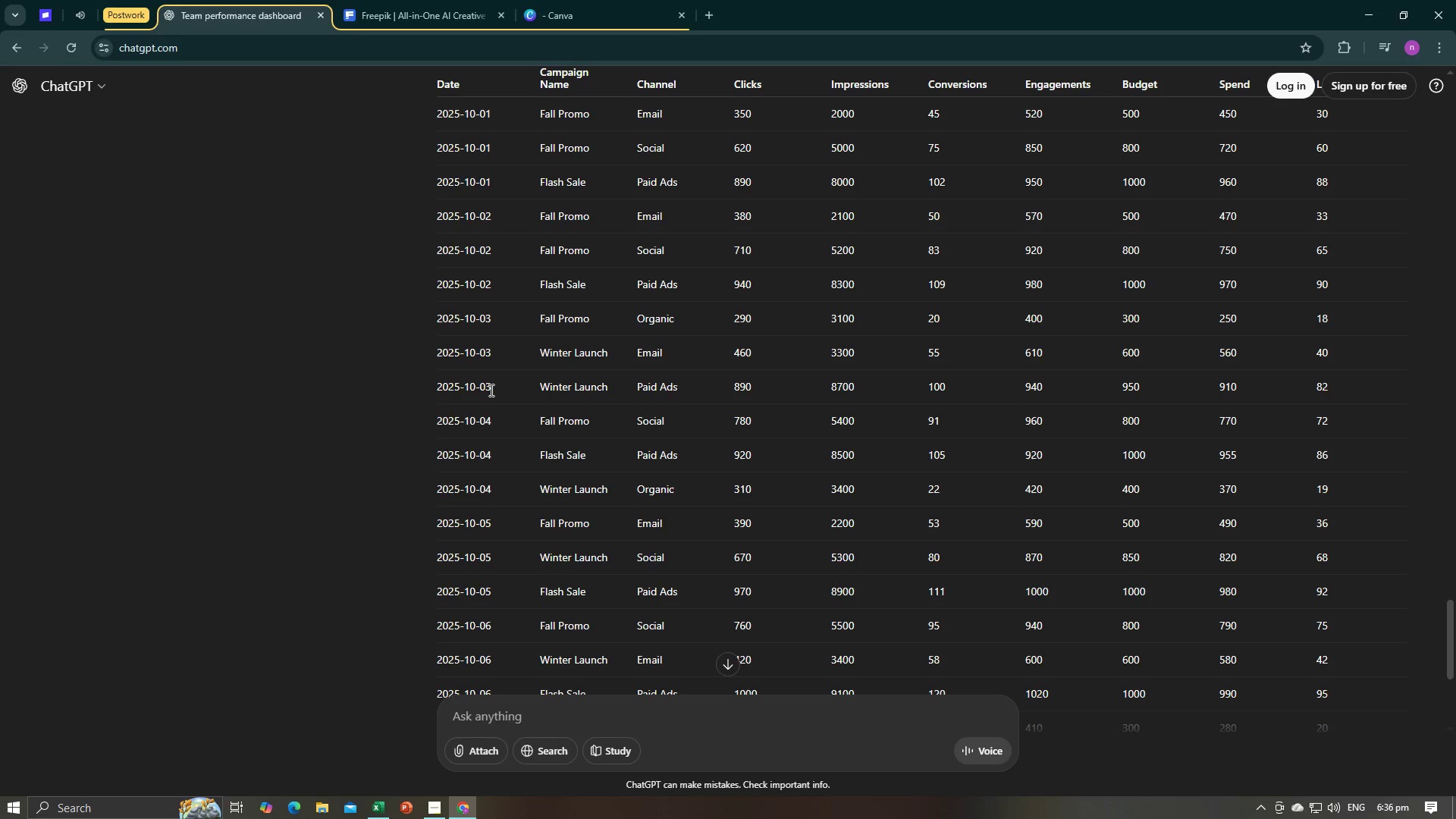 
left_click_drag(start_coordinate=[490, 390], to_coordinate=[437, 390])
 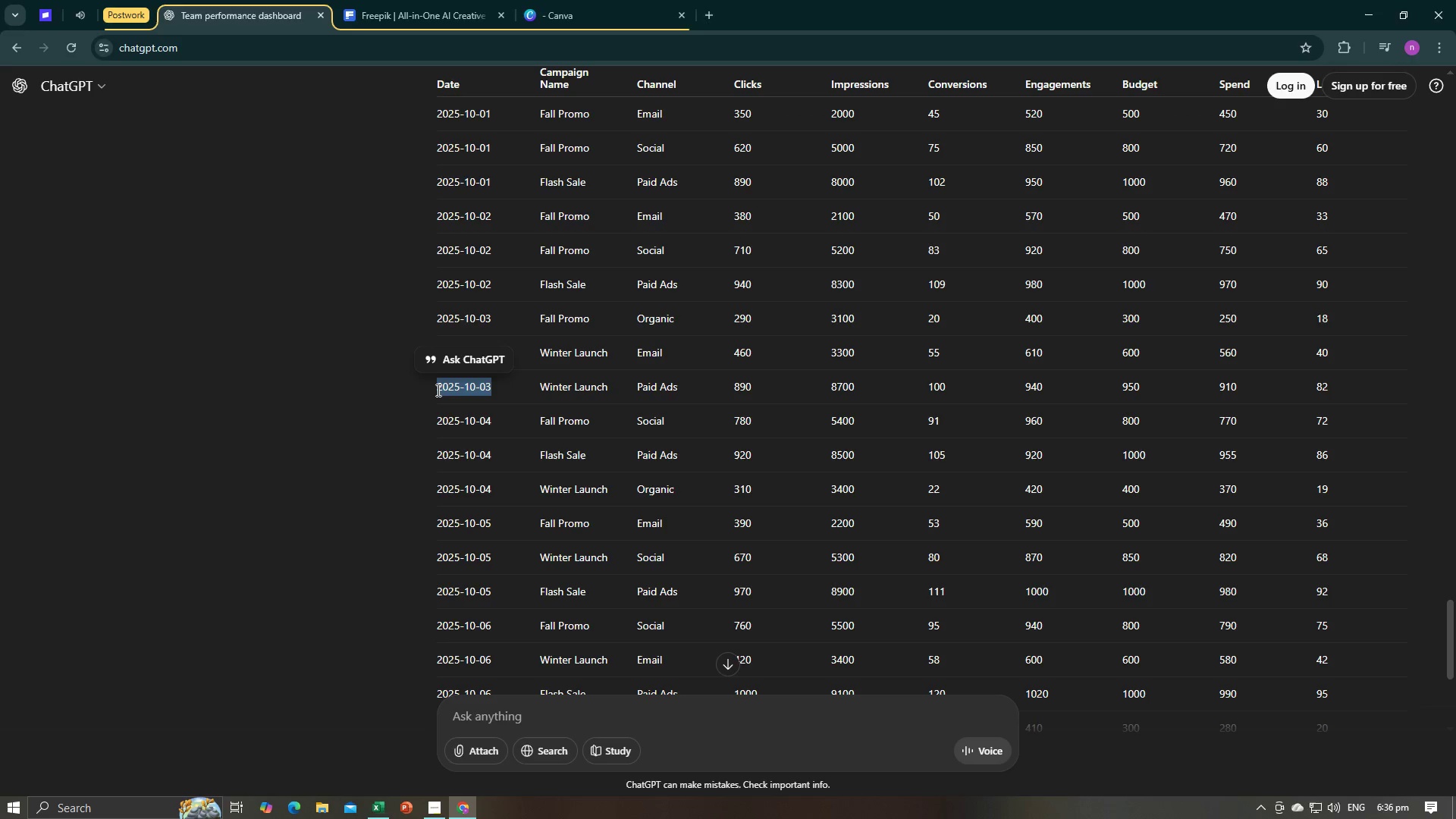 
key(Control+C)
 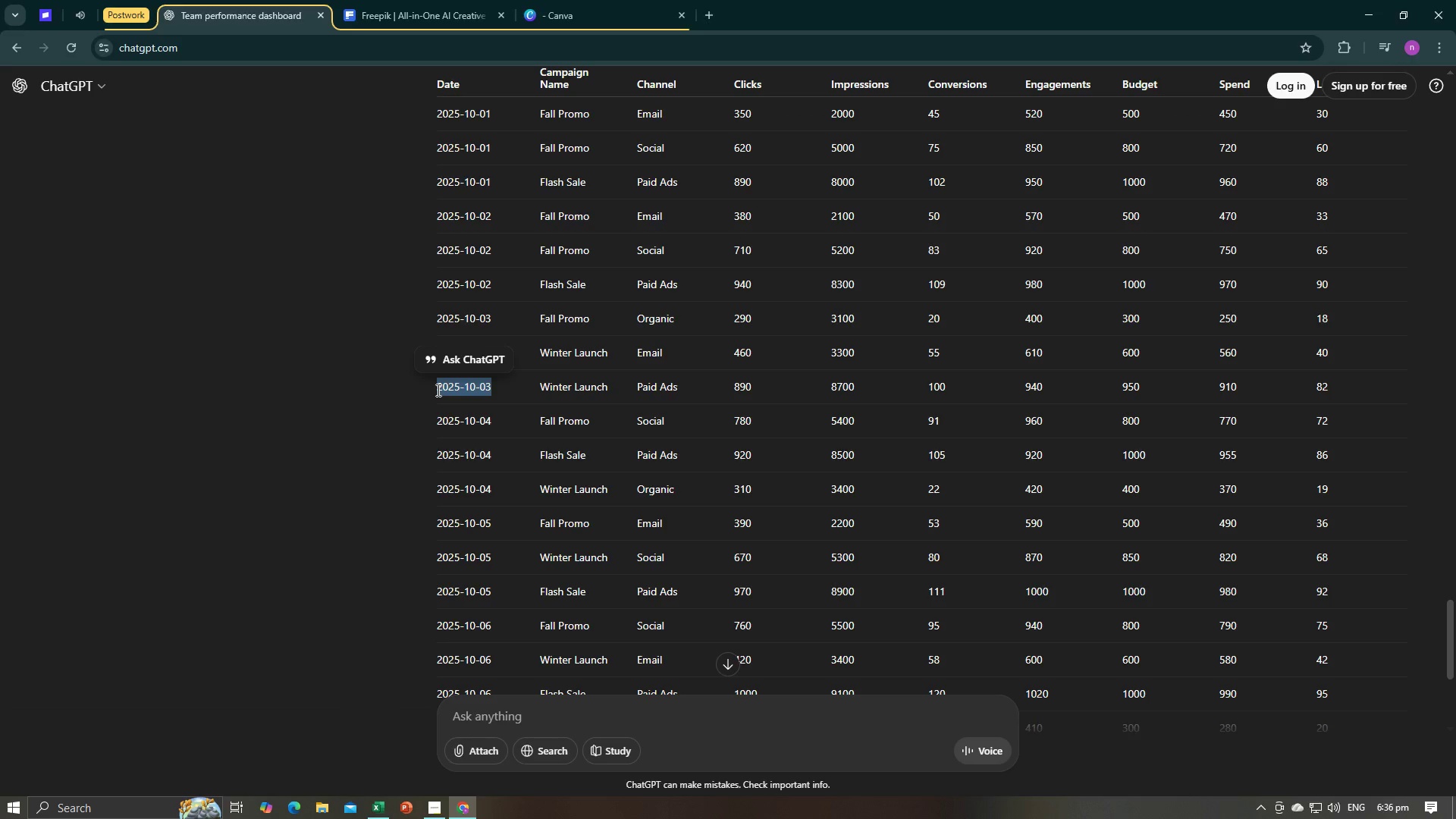 
key(Control+C)
 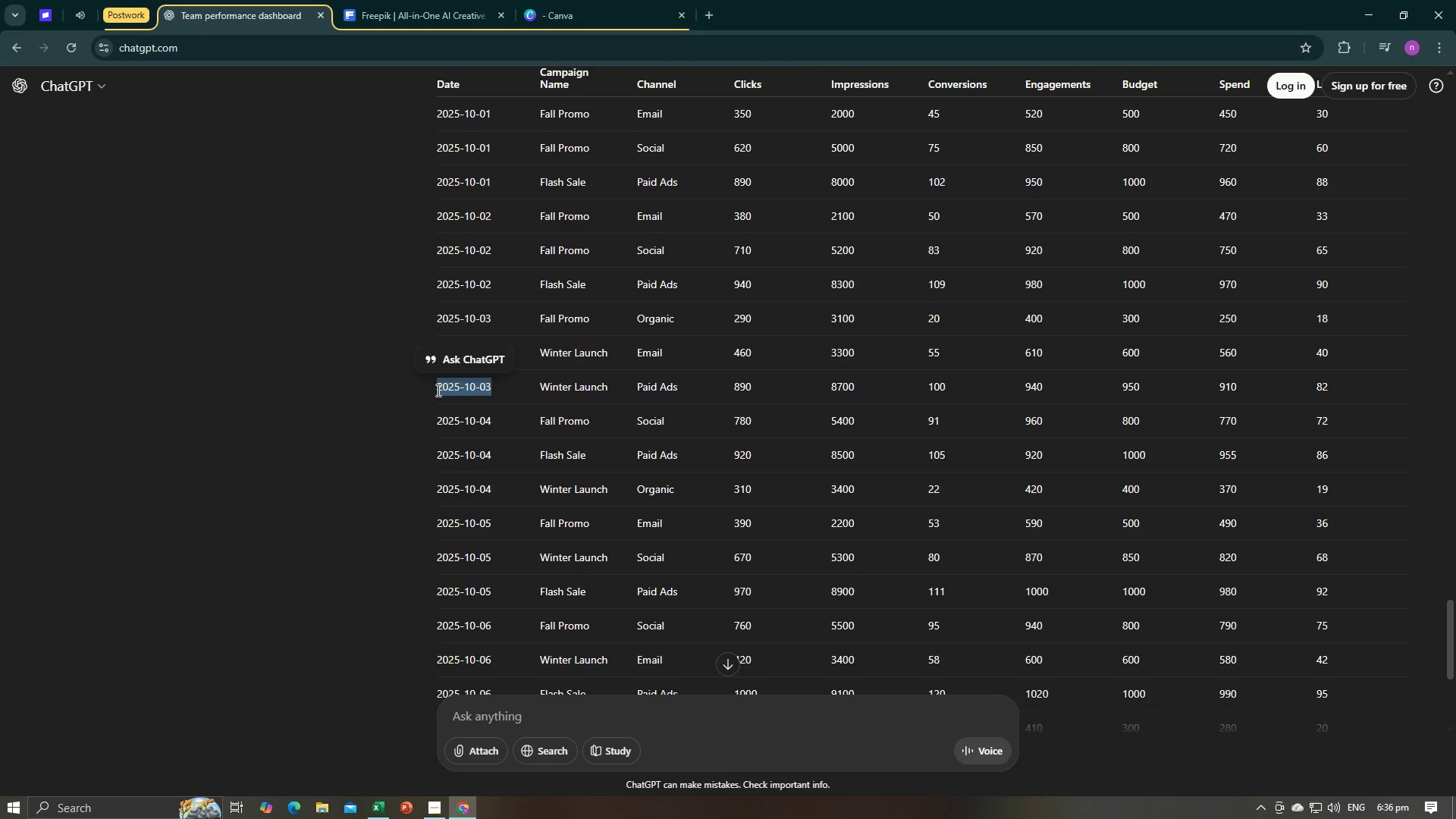 
key(Alt+AltLeft)
 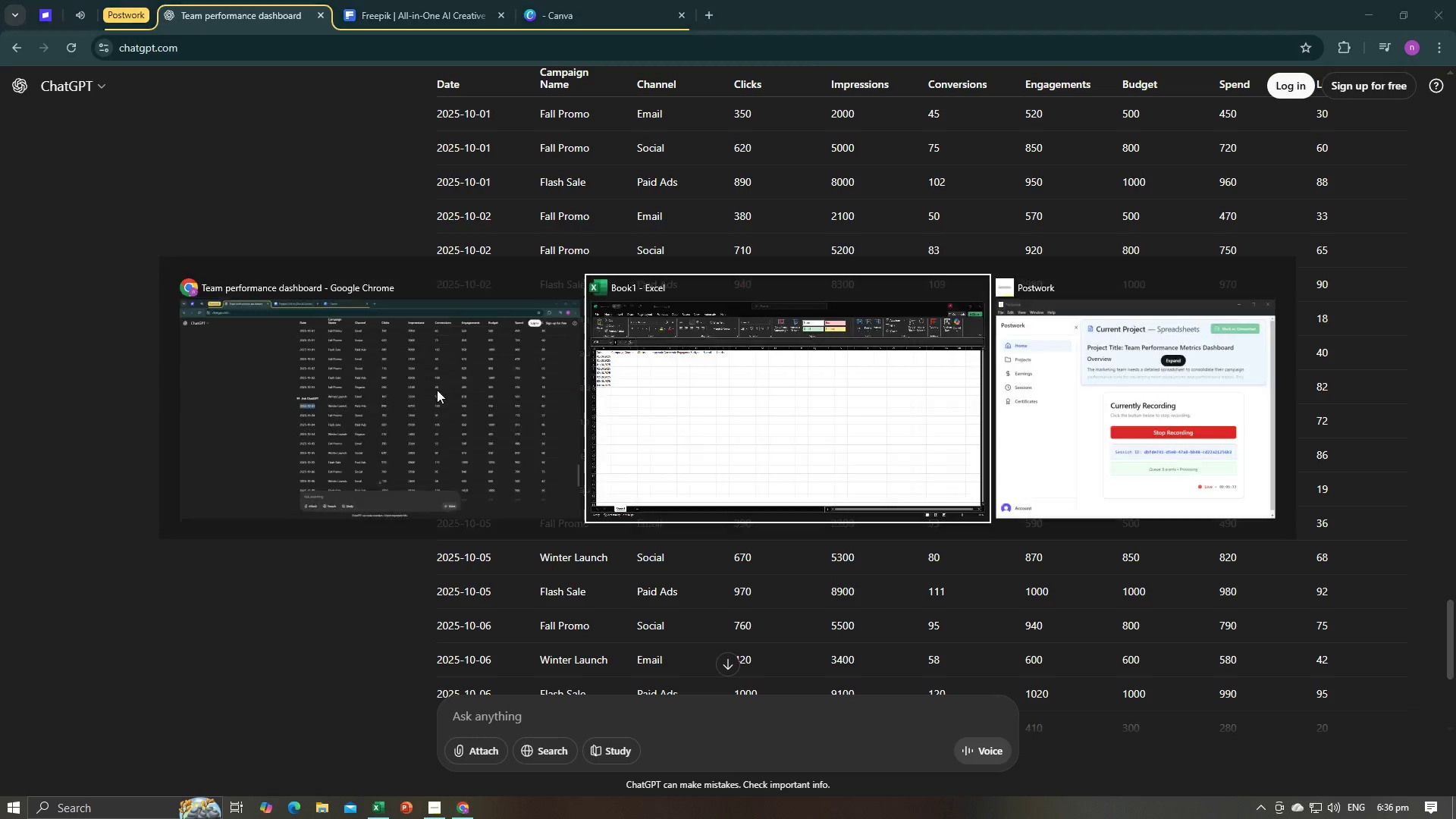 
key(Alt+Tab)
 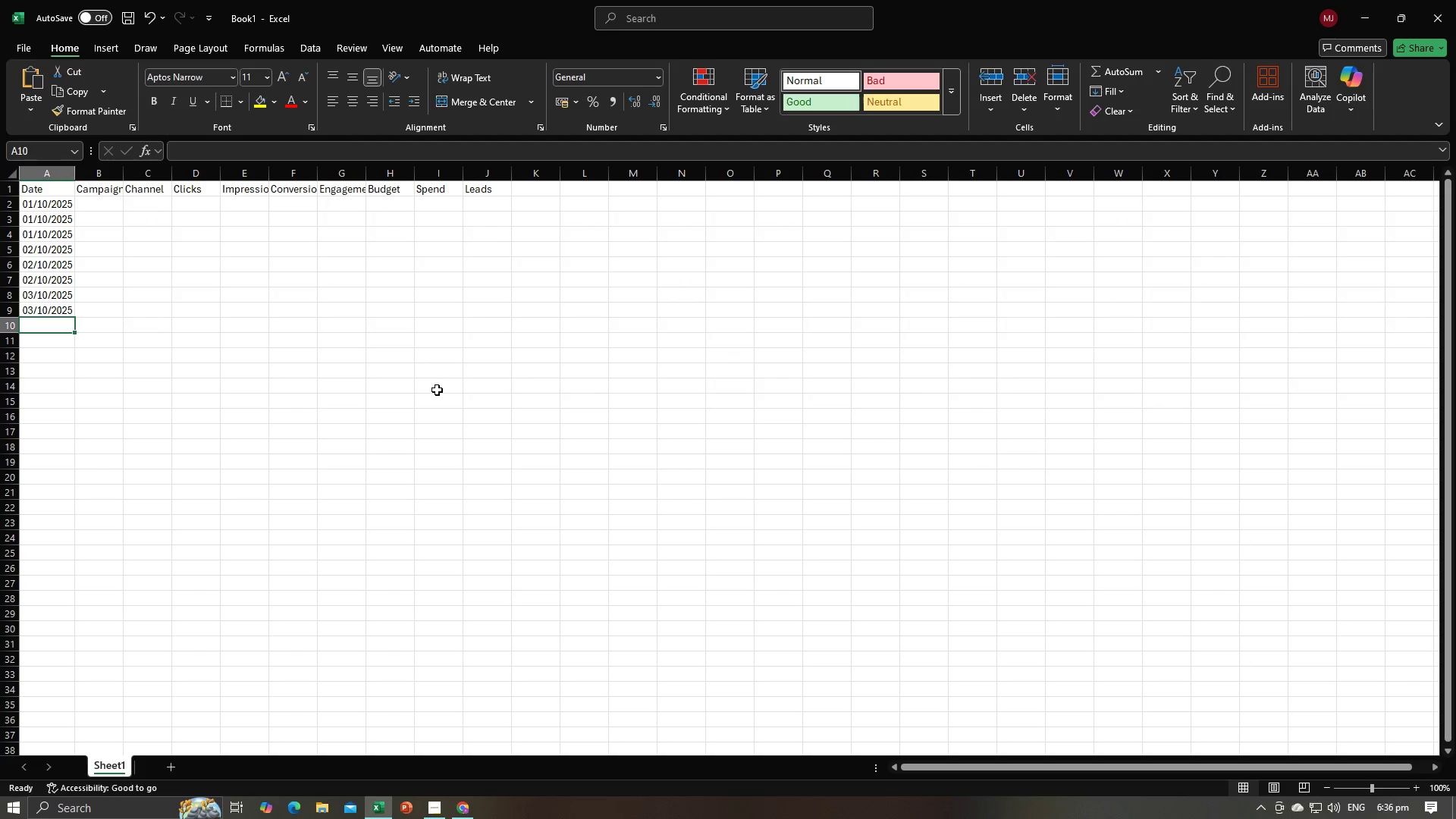 
key(Control+V)
 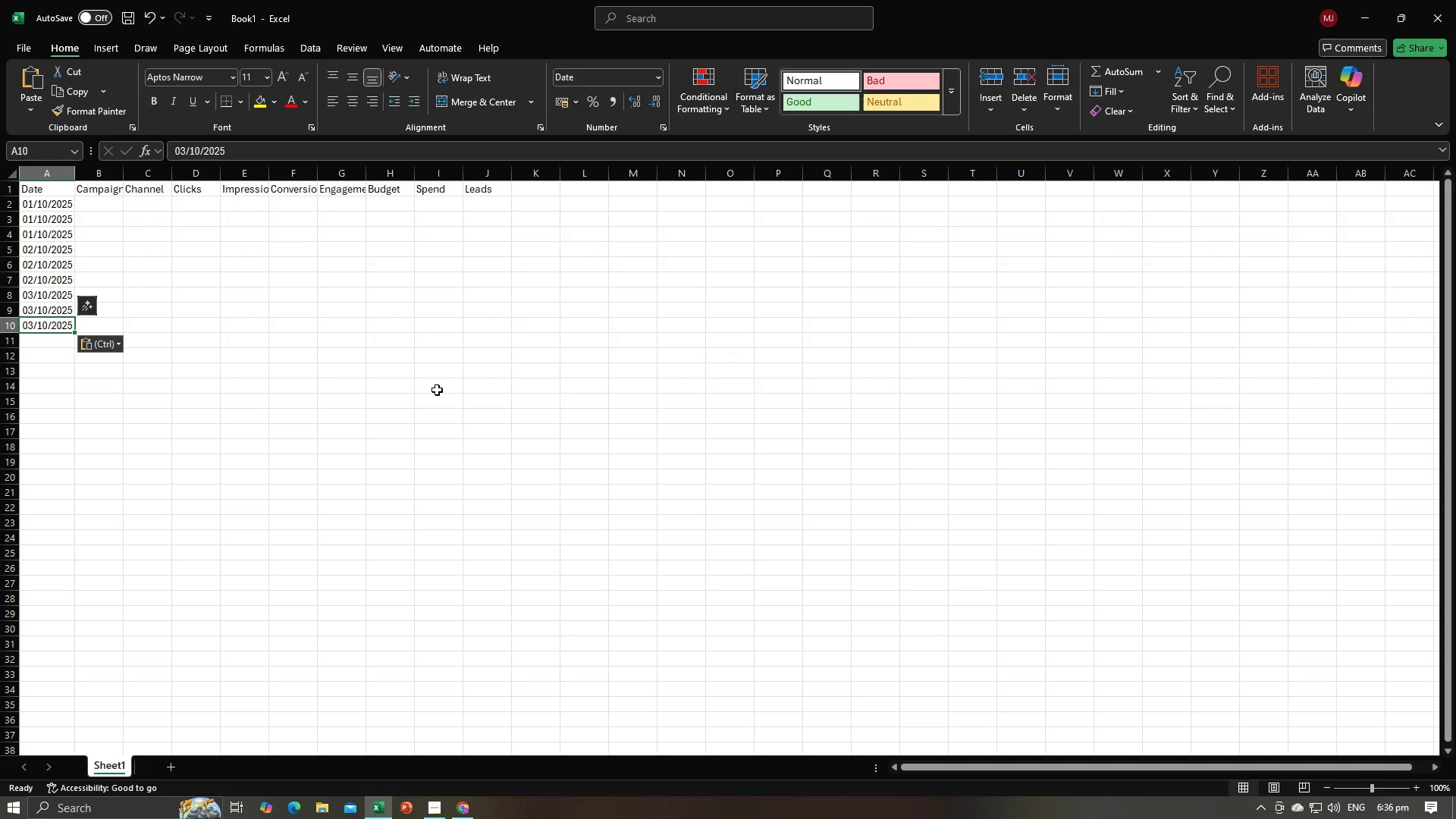 
key(NumpadEnter)
 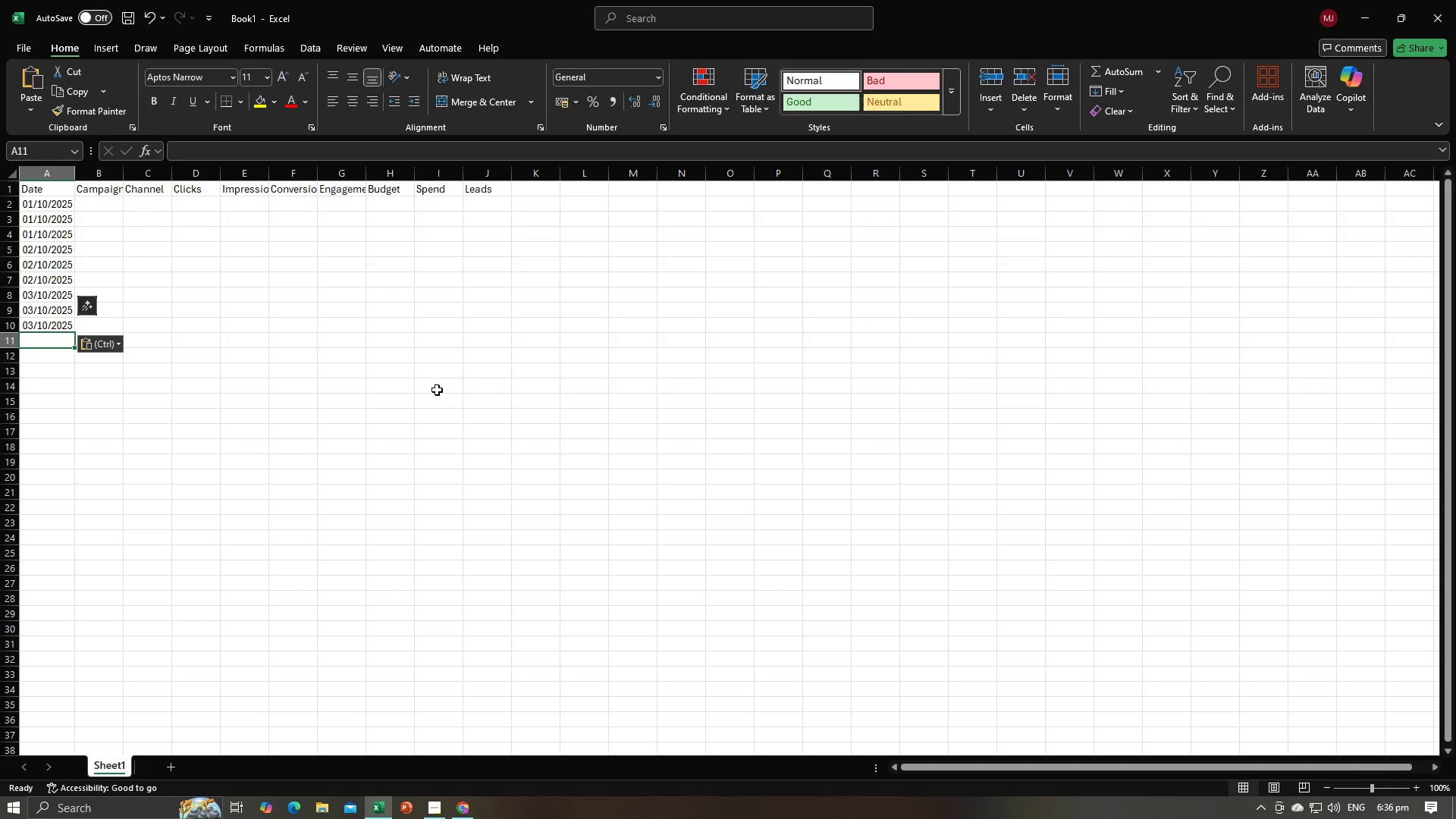 
key(Alt+AltLeft)
 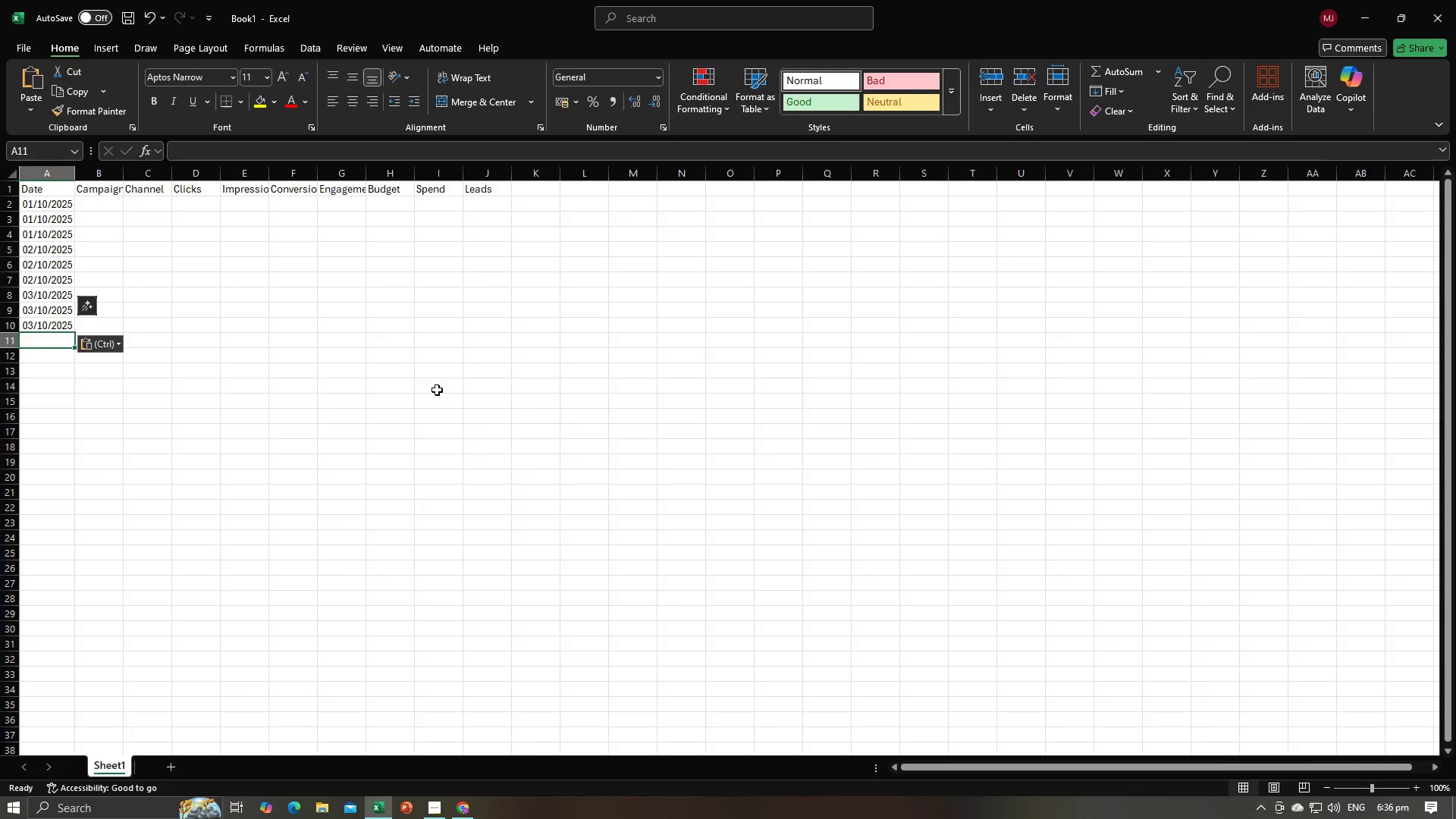 
key(Alt+Tab)
 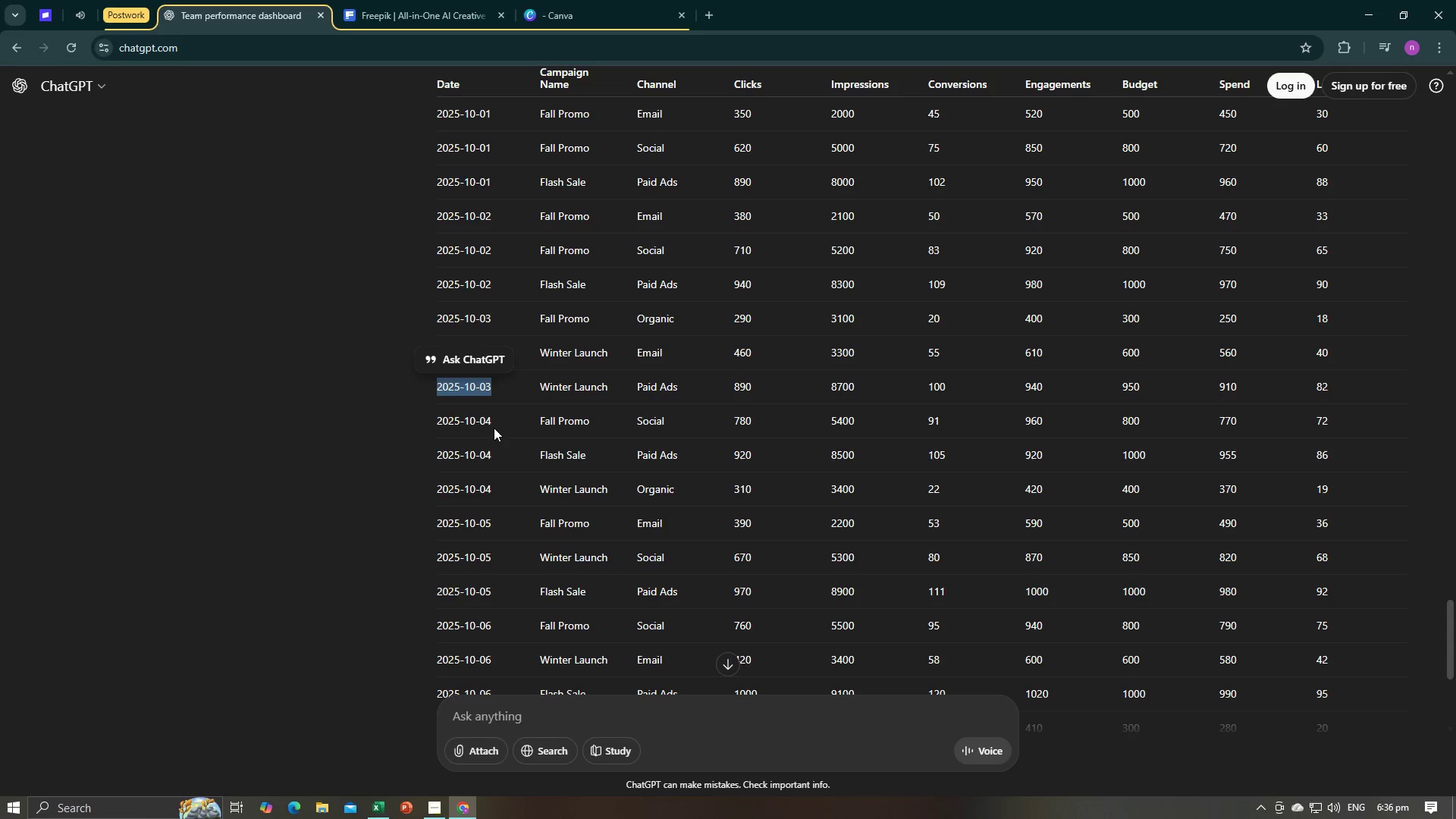 
left_click_drag(start_coordinate=[494, 422], to_coordinate=[439, 423])
 